 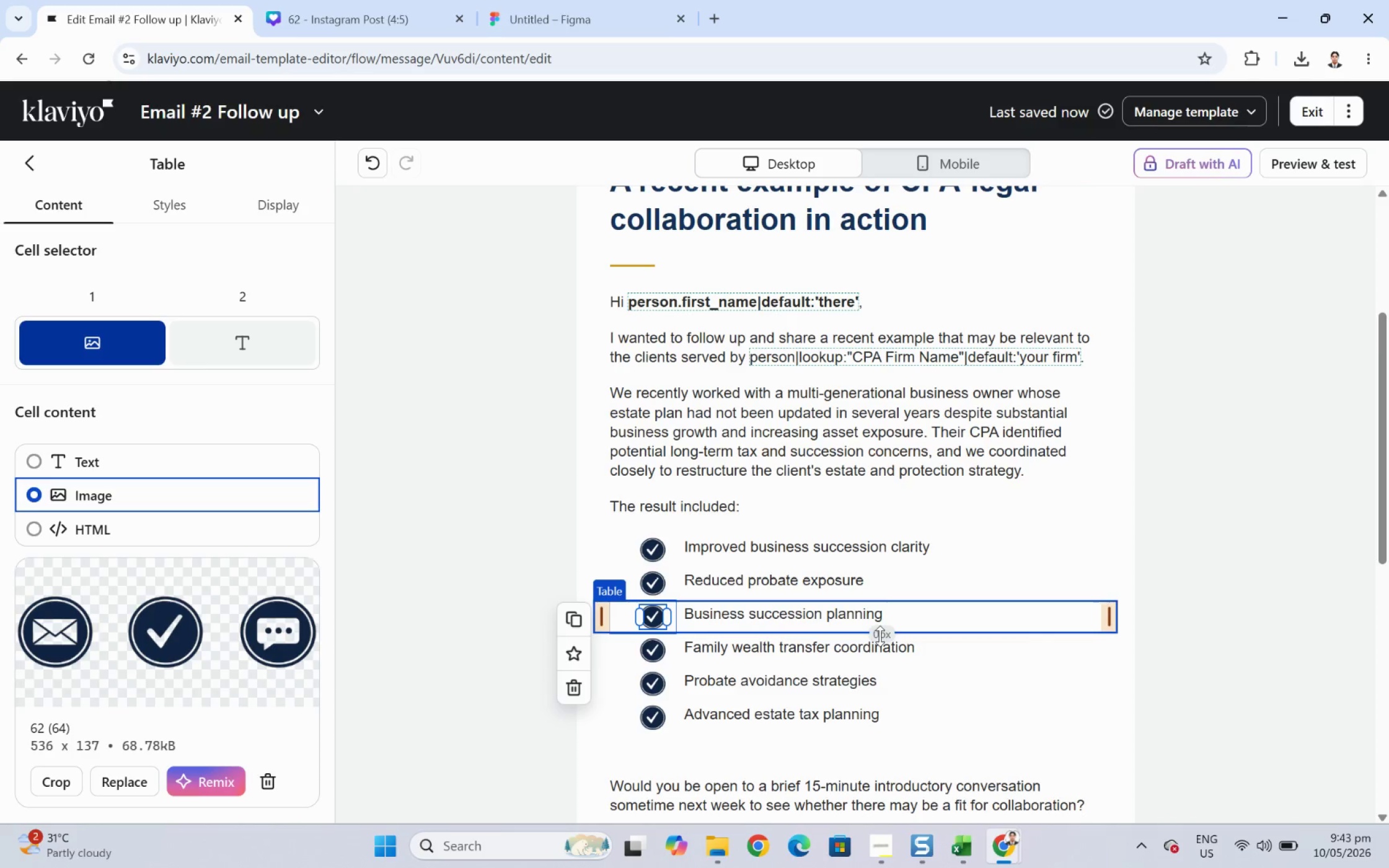 
double_click([892, 608])
 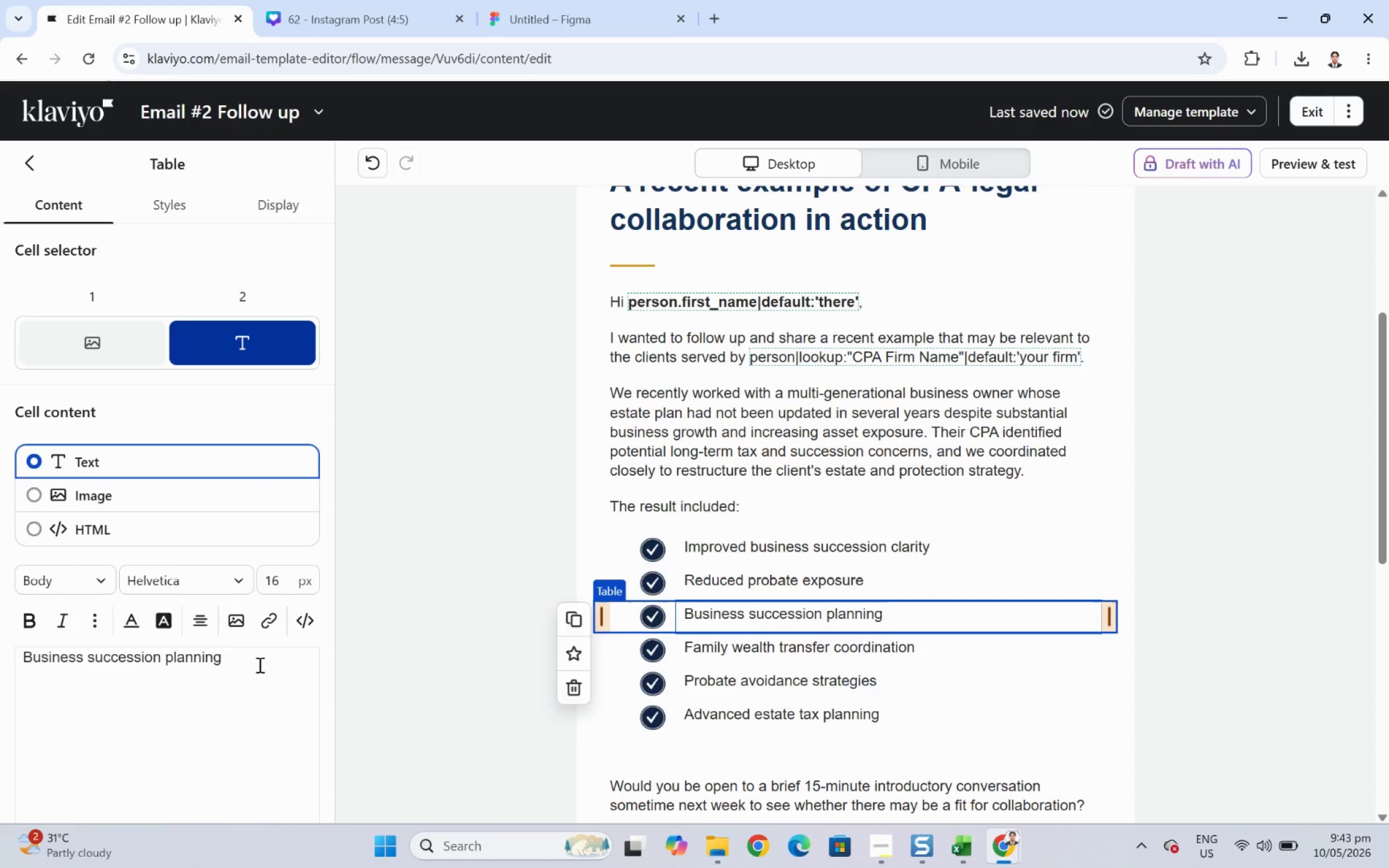 
triple_click([260, 663])
 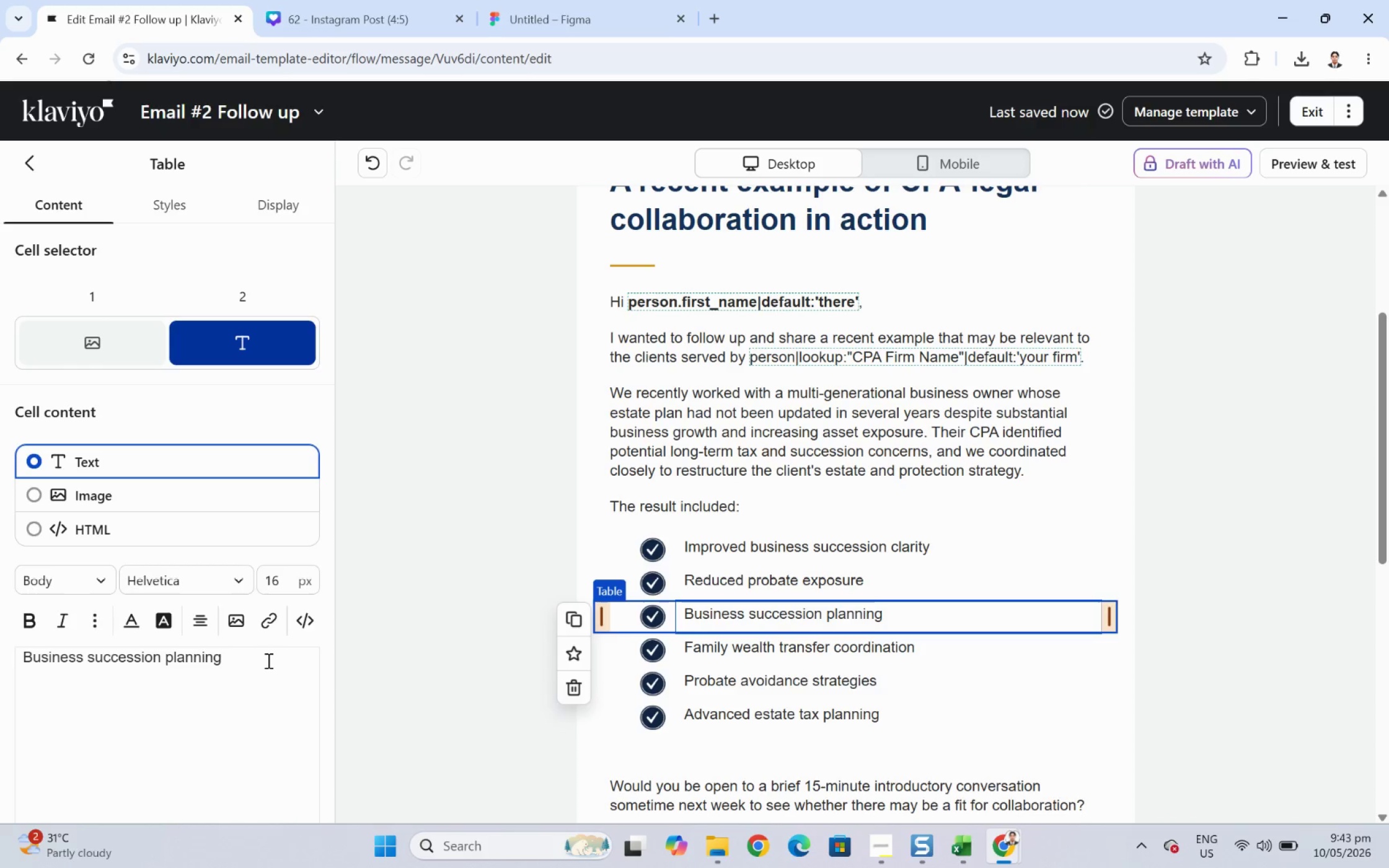 
wait(17.75)
 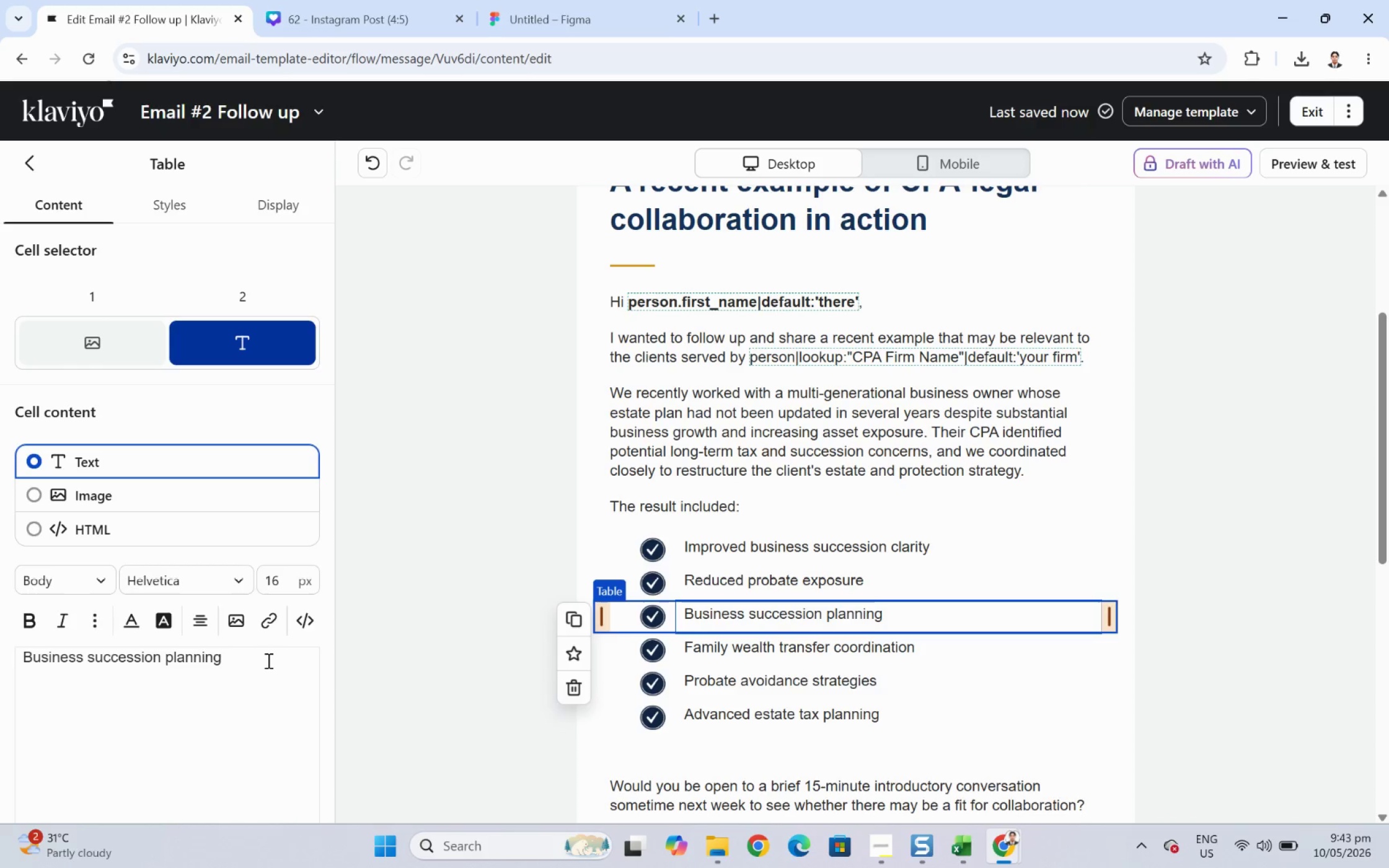 
double_click([267, 660])
 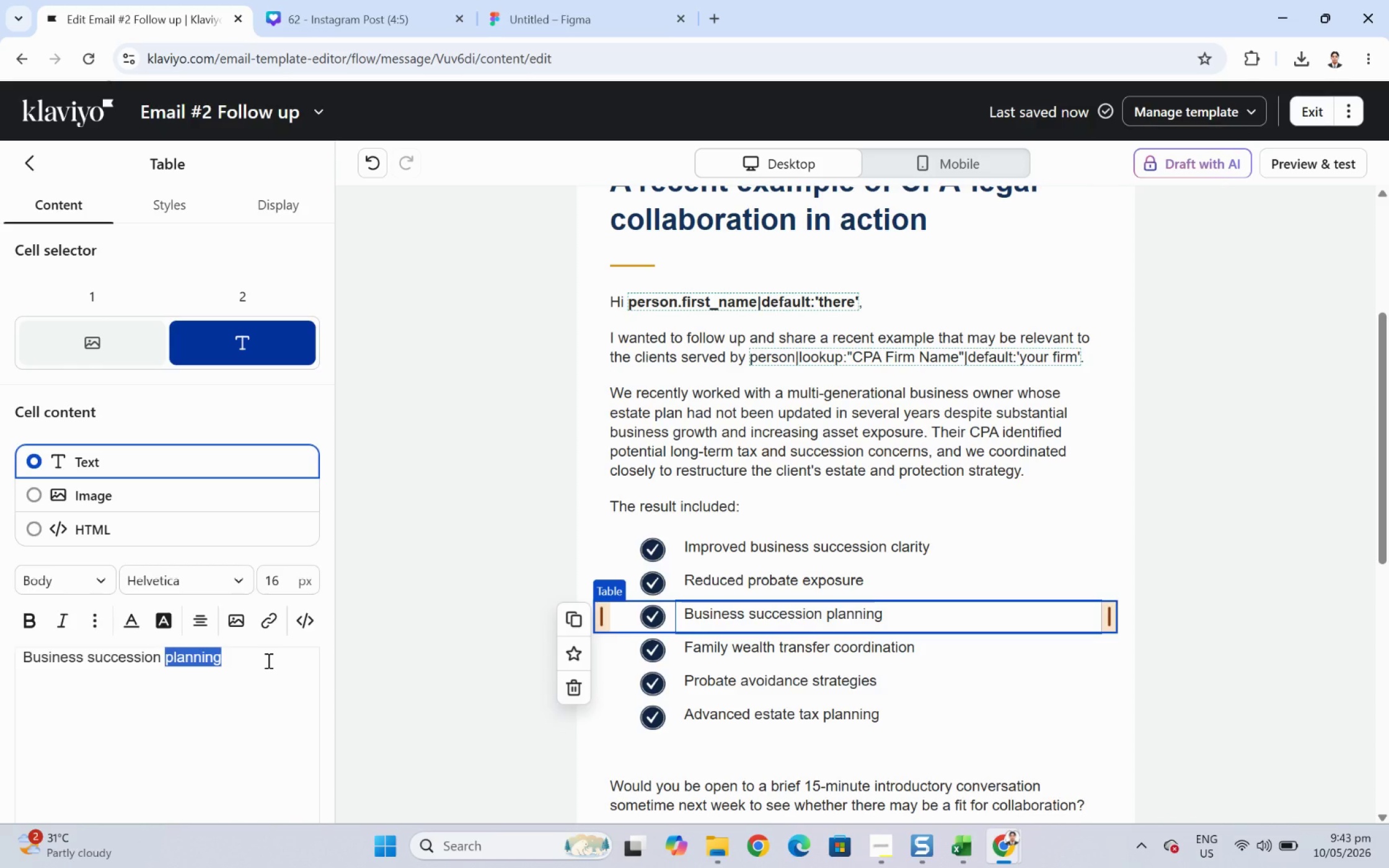 
triple_click([267, 660])
 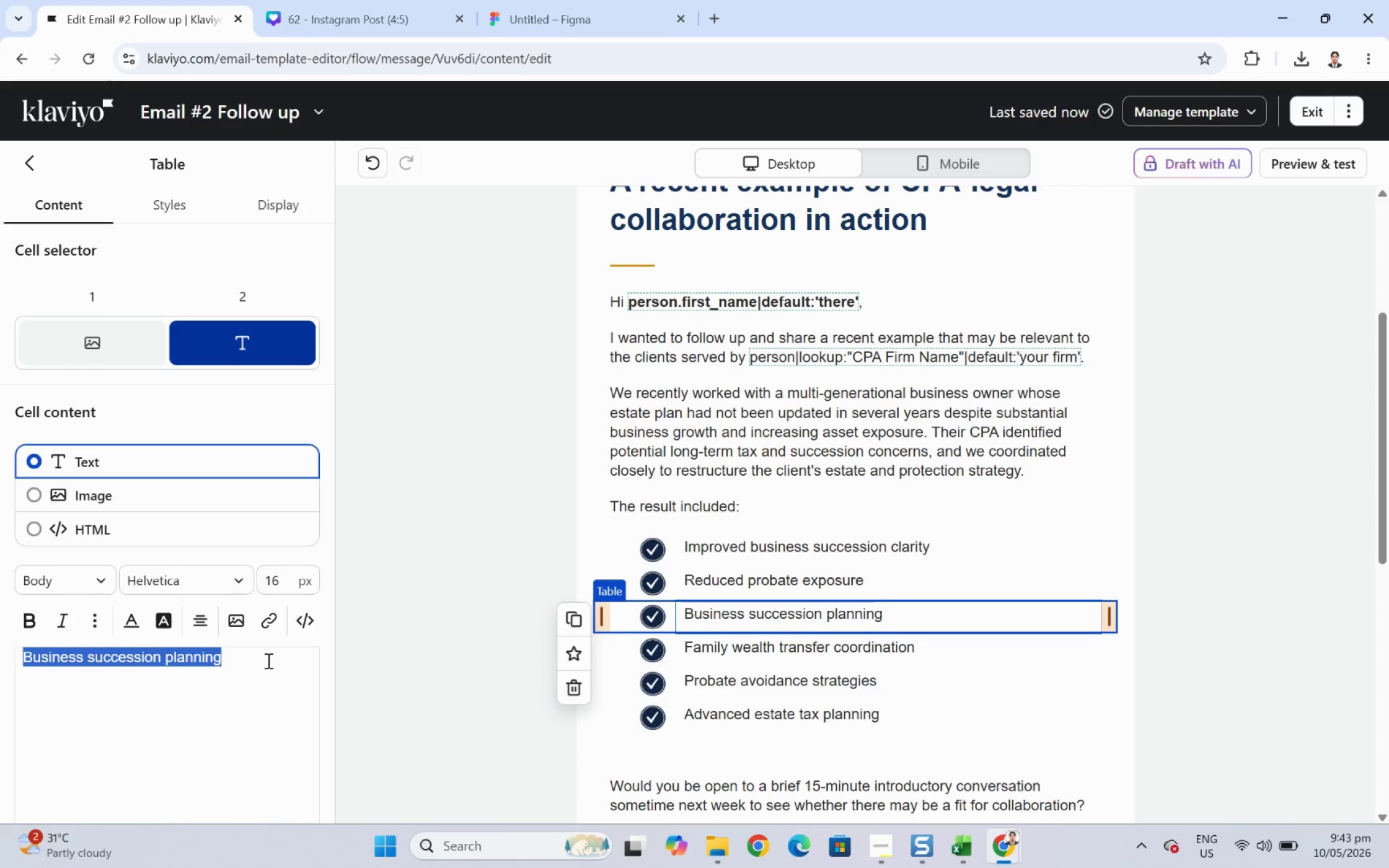 
wait(7.16)
 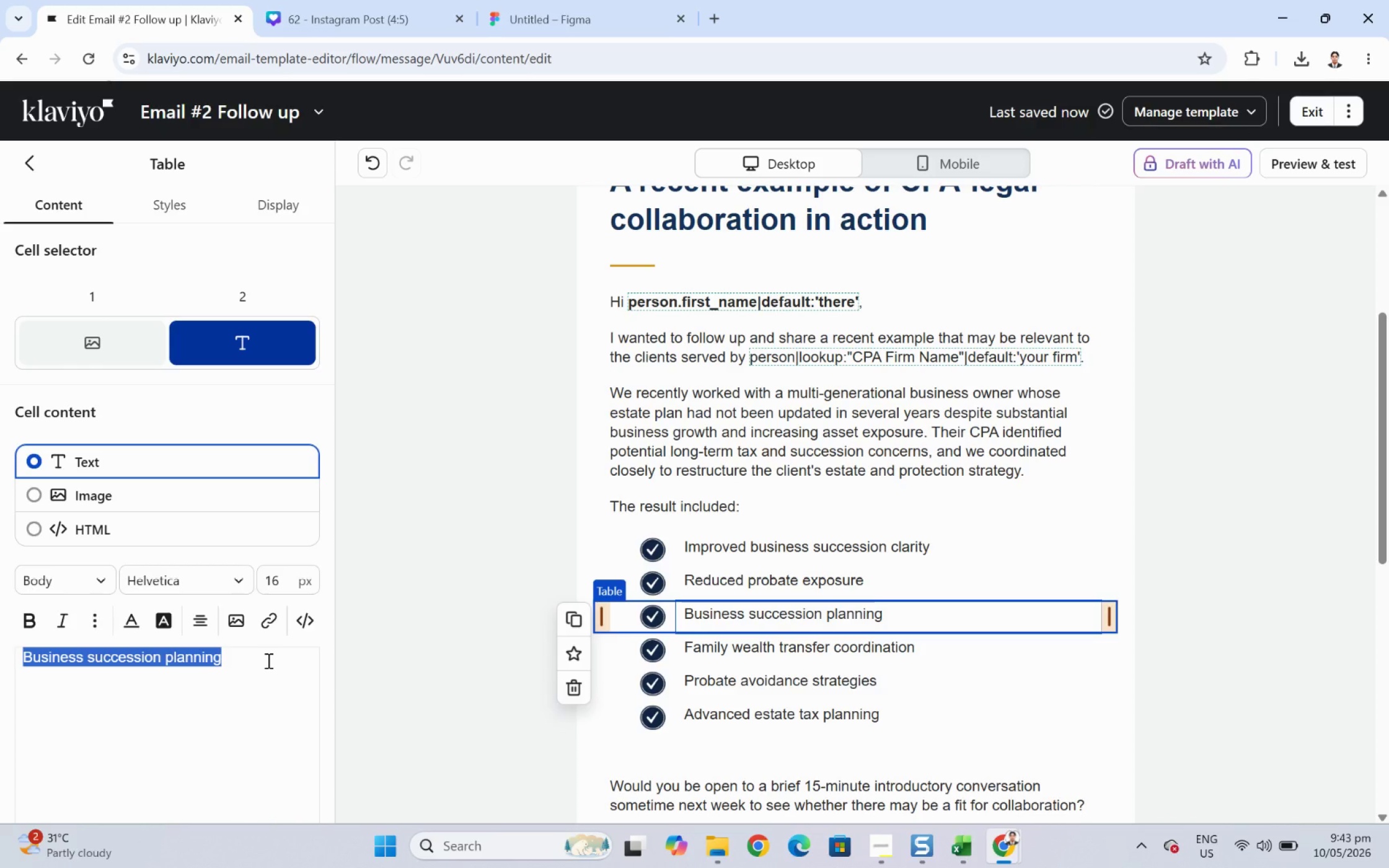 
type(Better asset protection e)
key(Backspace)
type(alignment)
 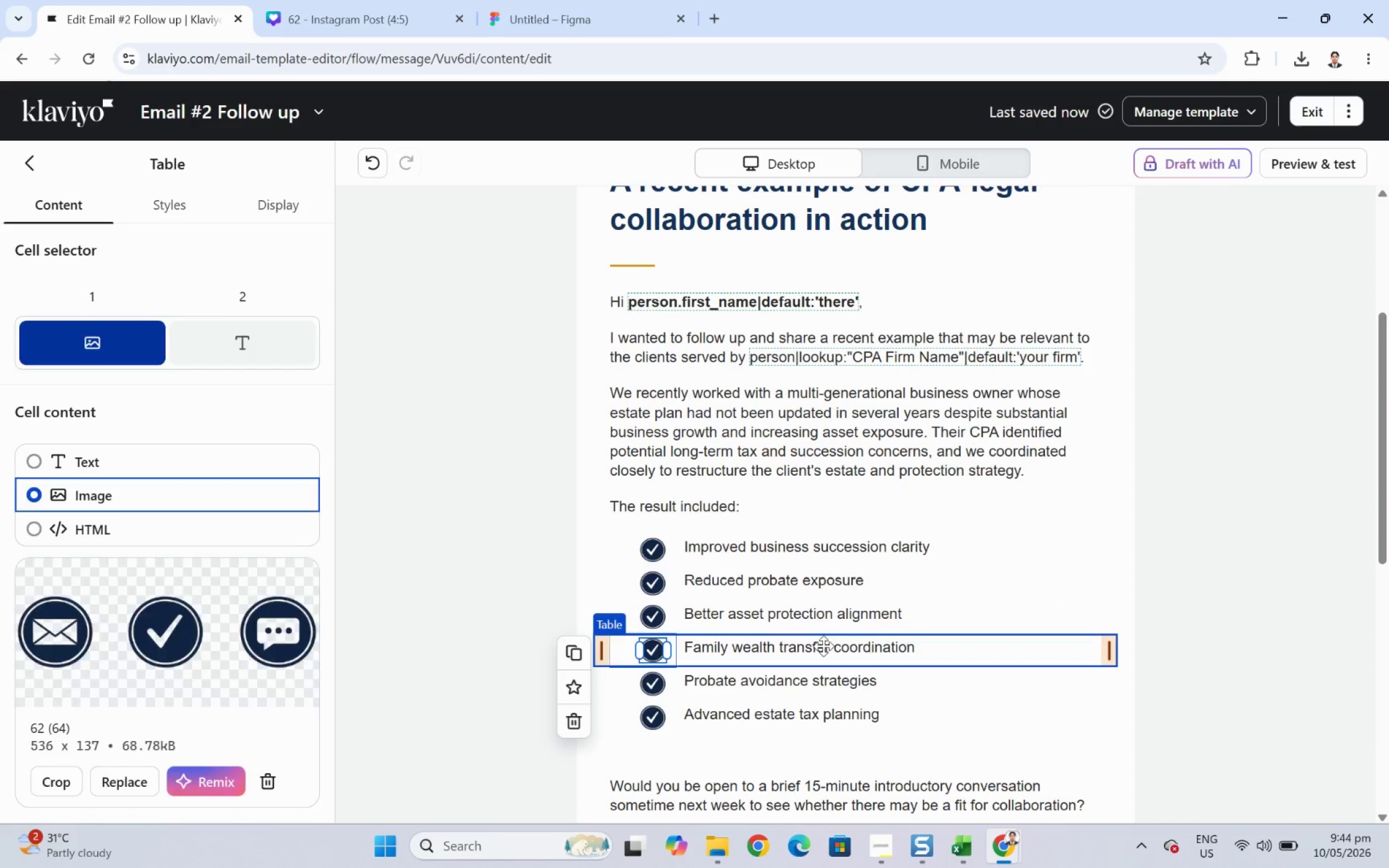 
wait(5.34)
 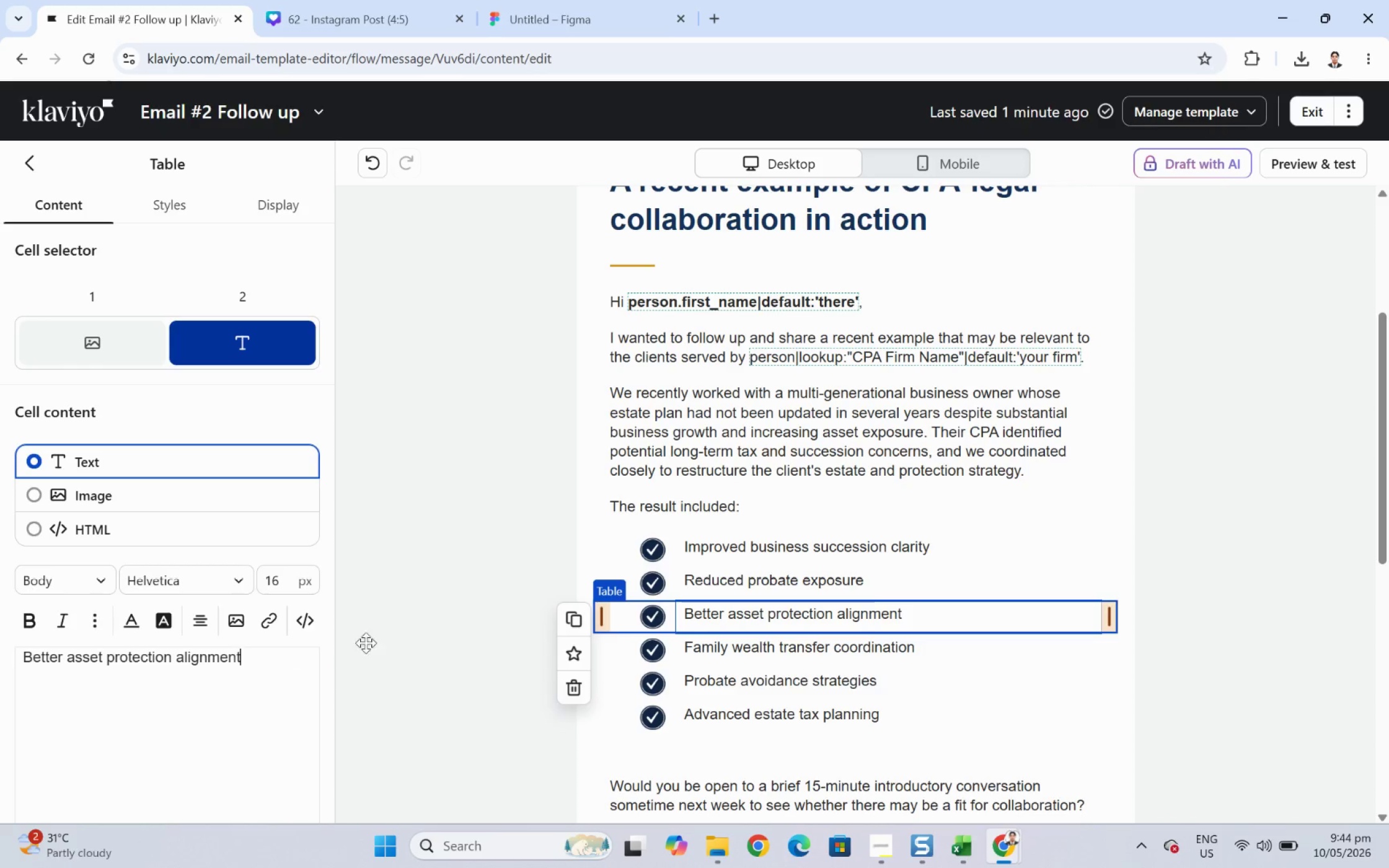 
double_click([236, 660])
 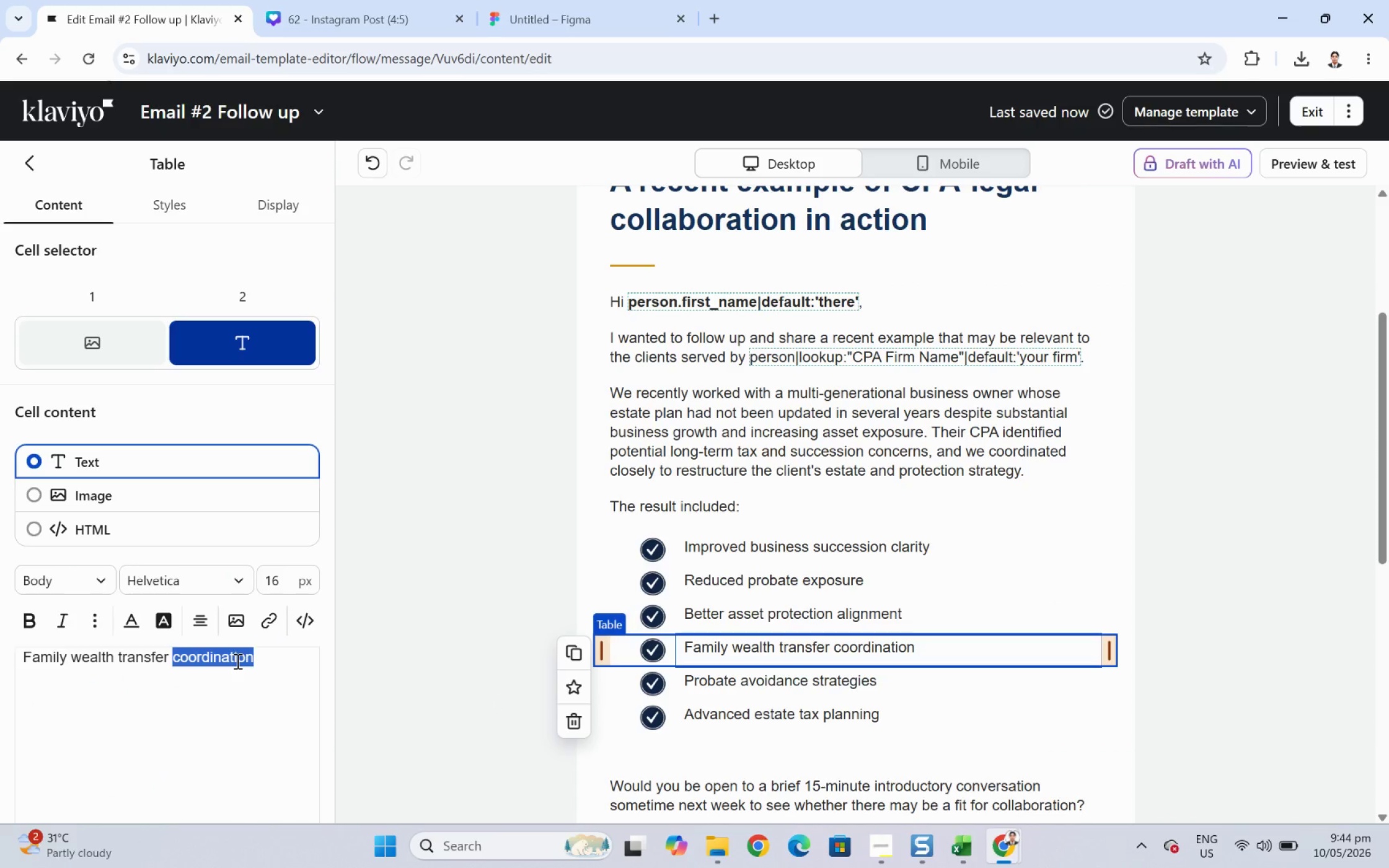 
triple_click([236, 660])
 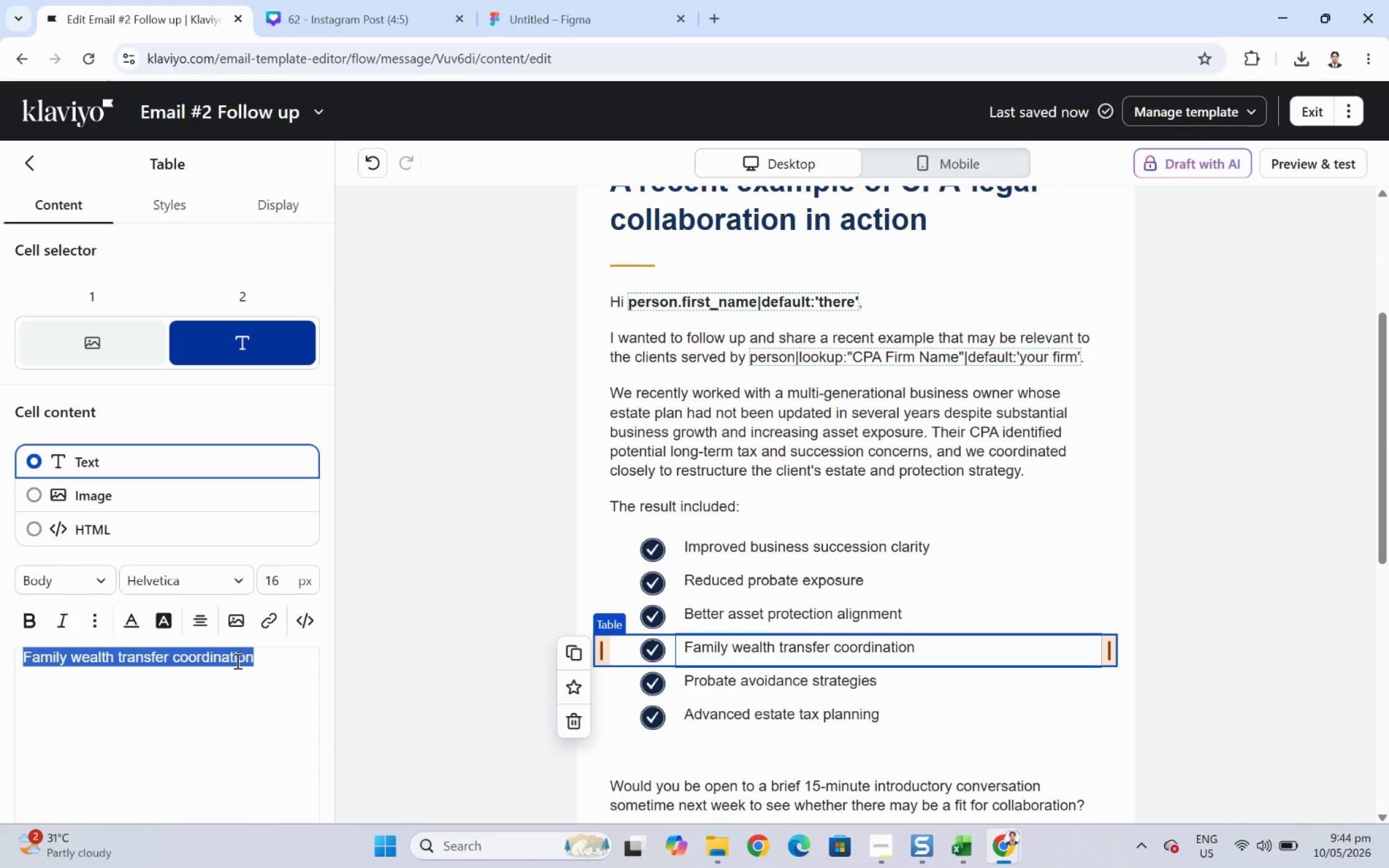 
wait(24.18)
 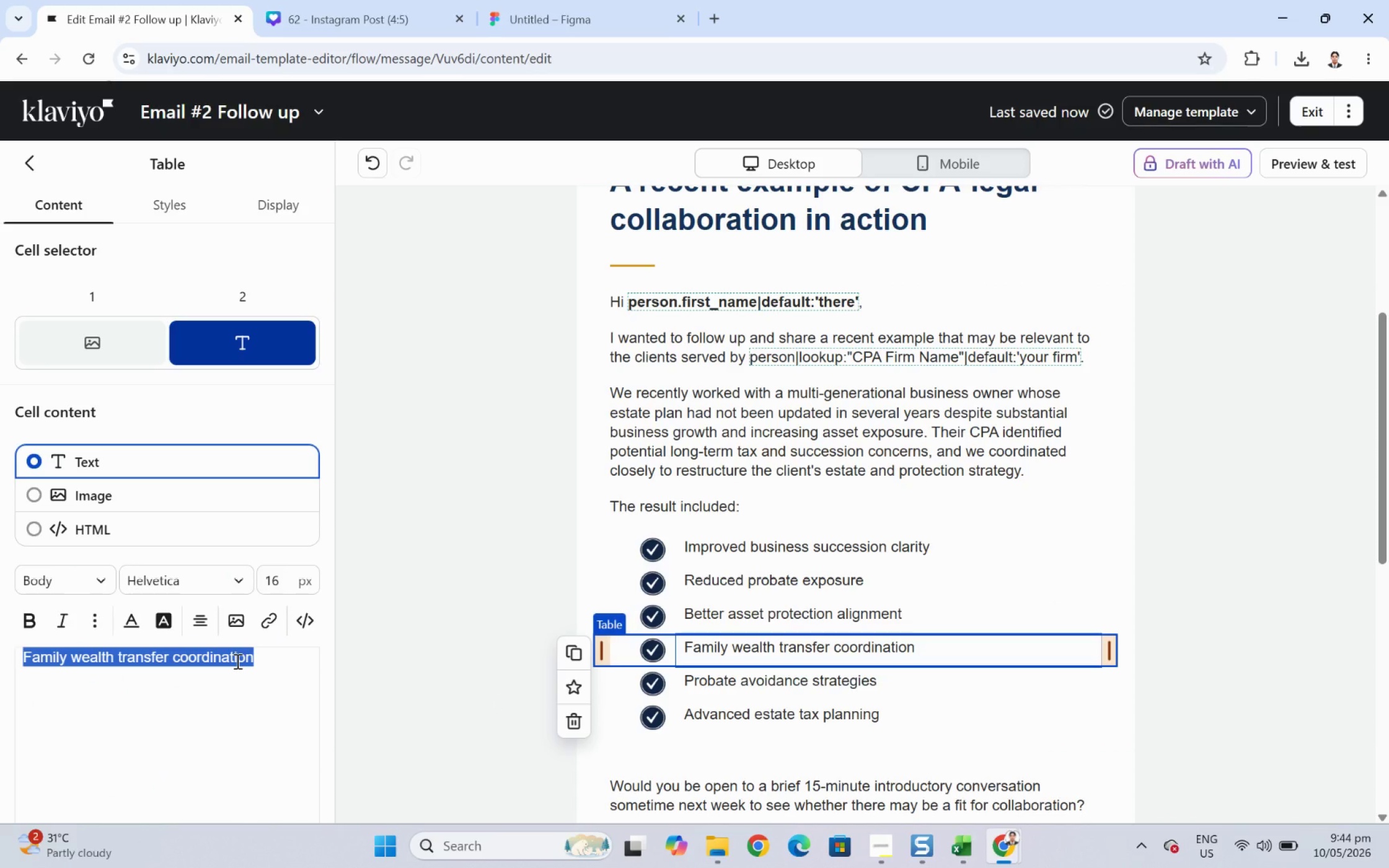 
type(Coordinated documentation )
 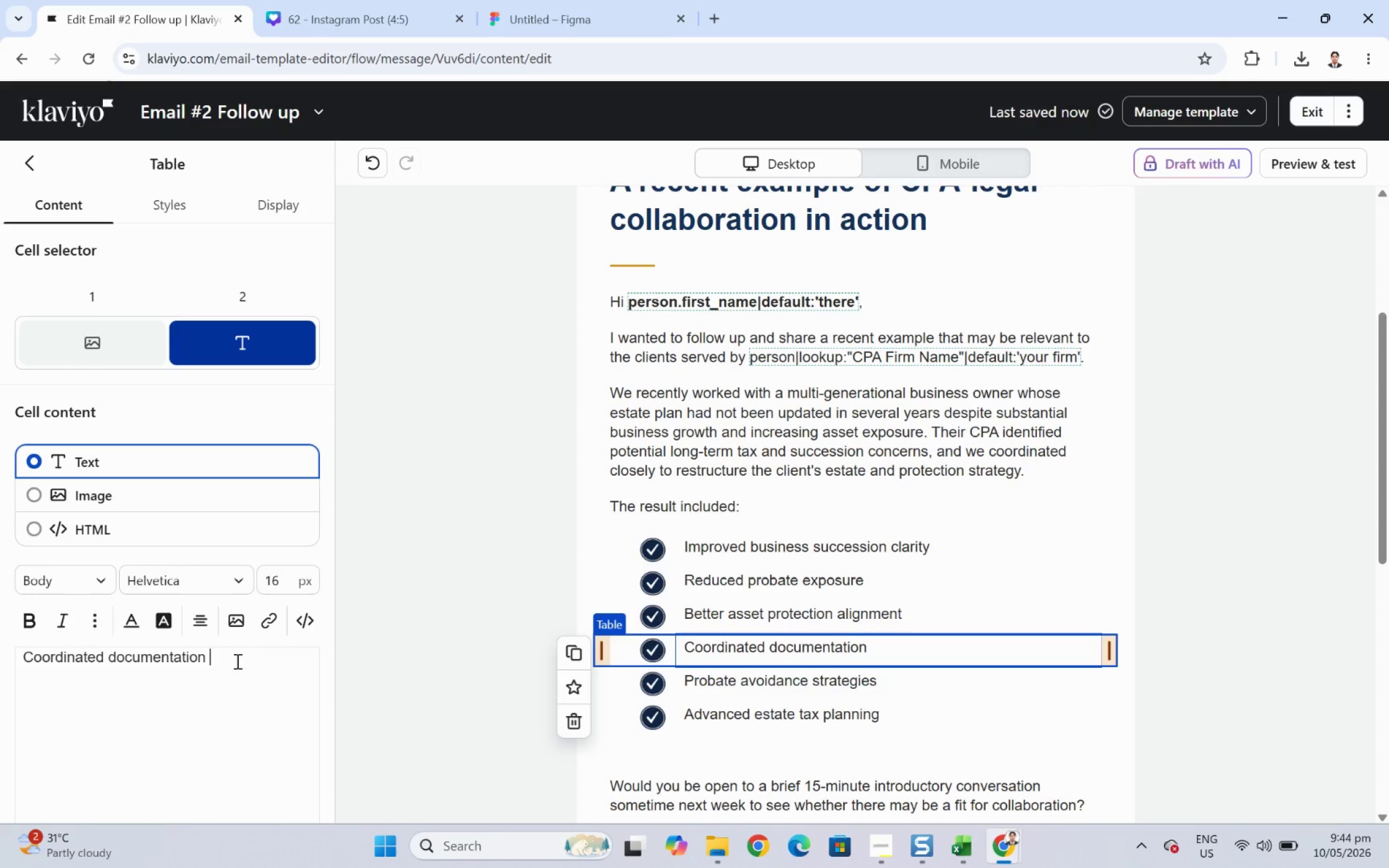 
wait(7.49)
 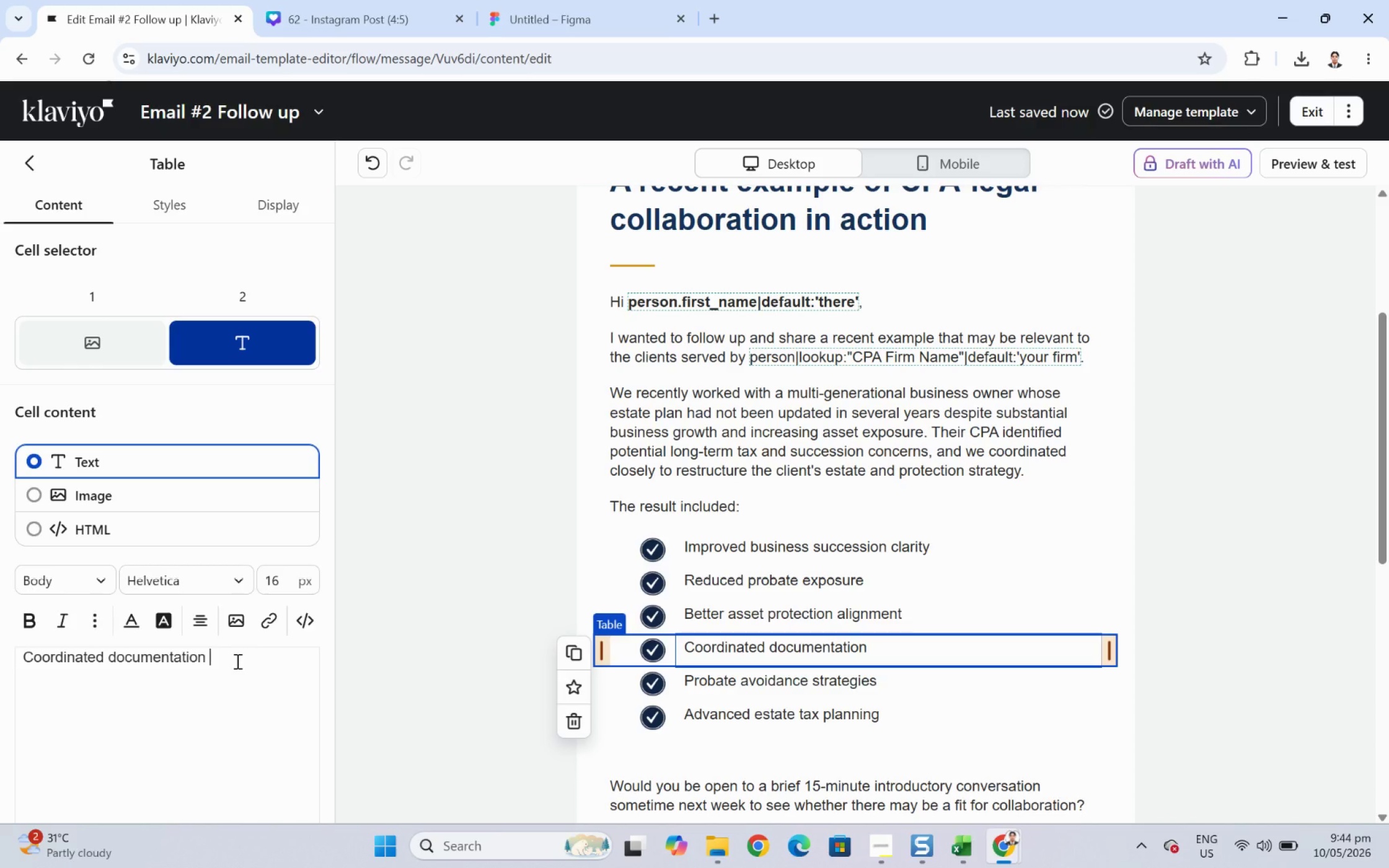 
type(between legal and tax advisors)
 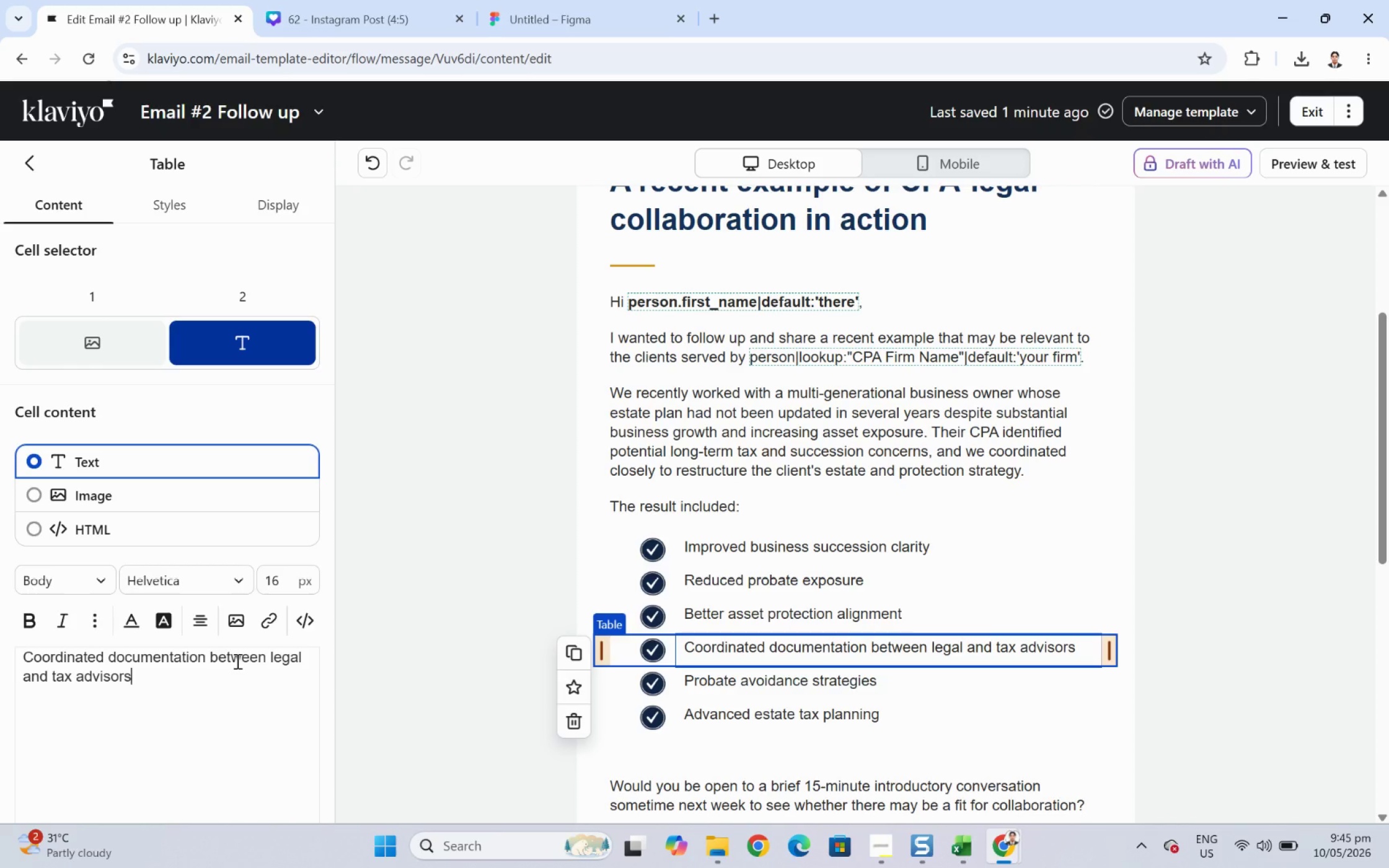 
wait(12.81)
 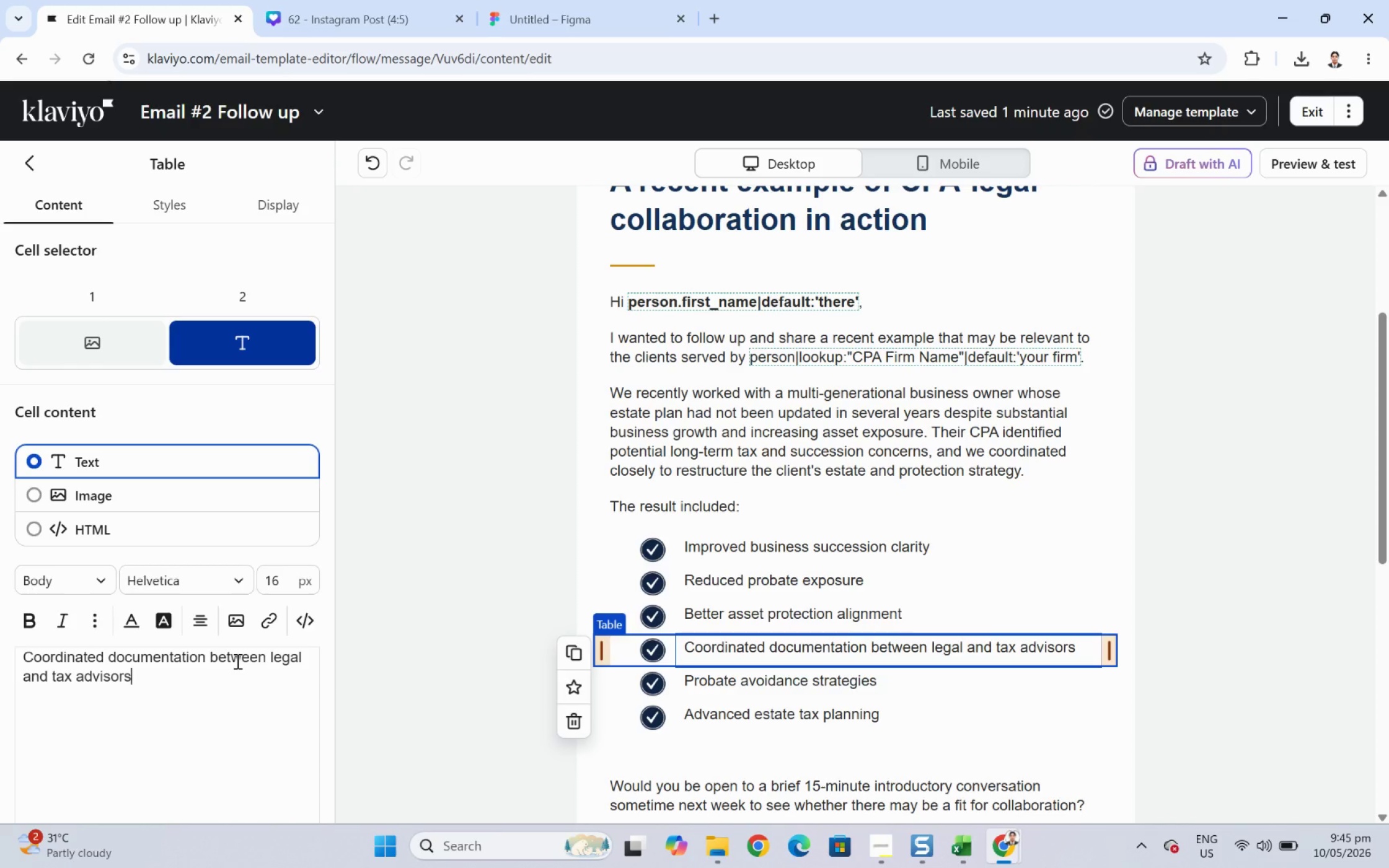 
left_click([941, 685])
 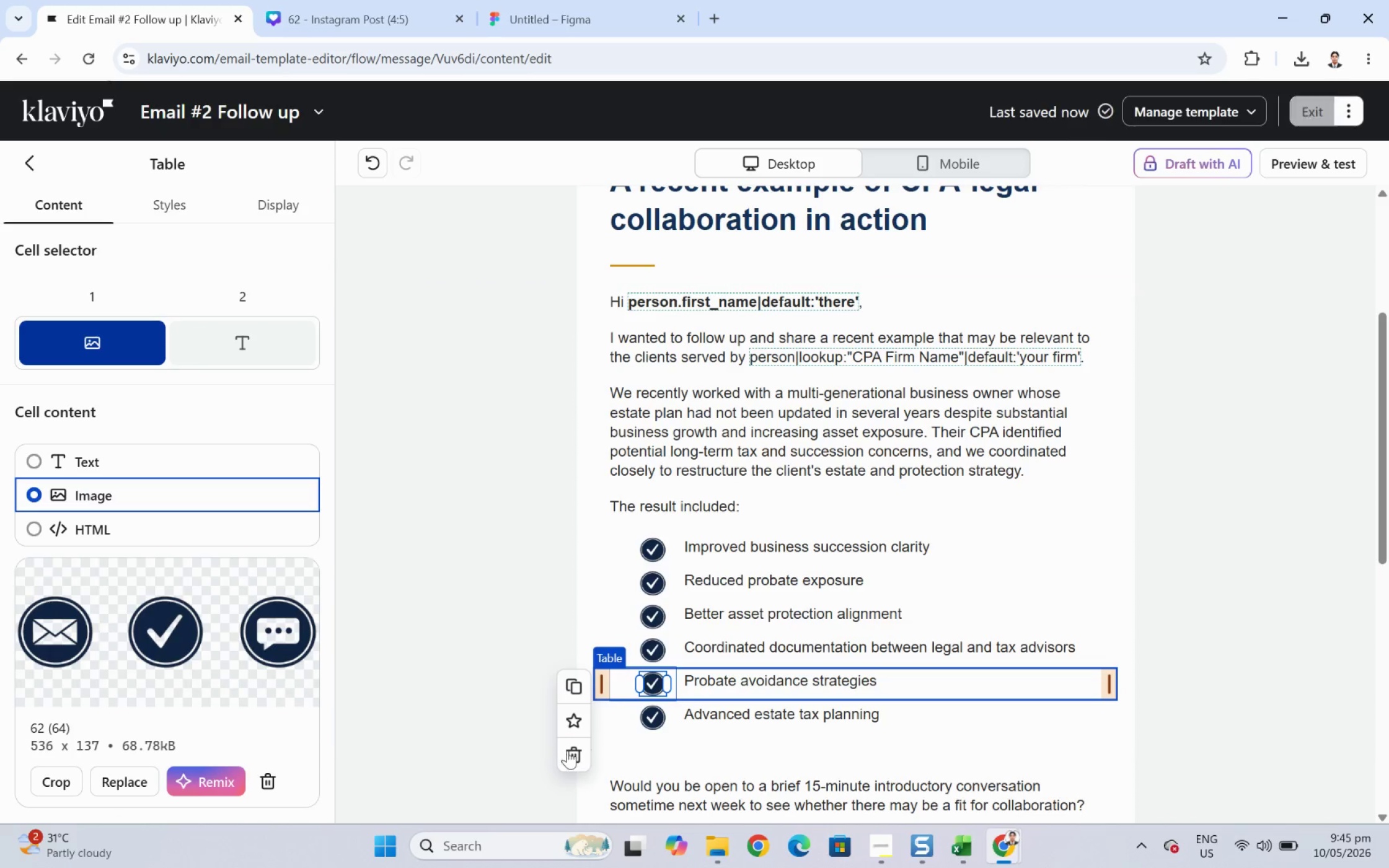 
left_click([579, 760])
 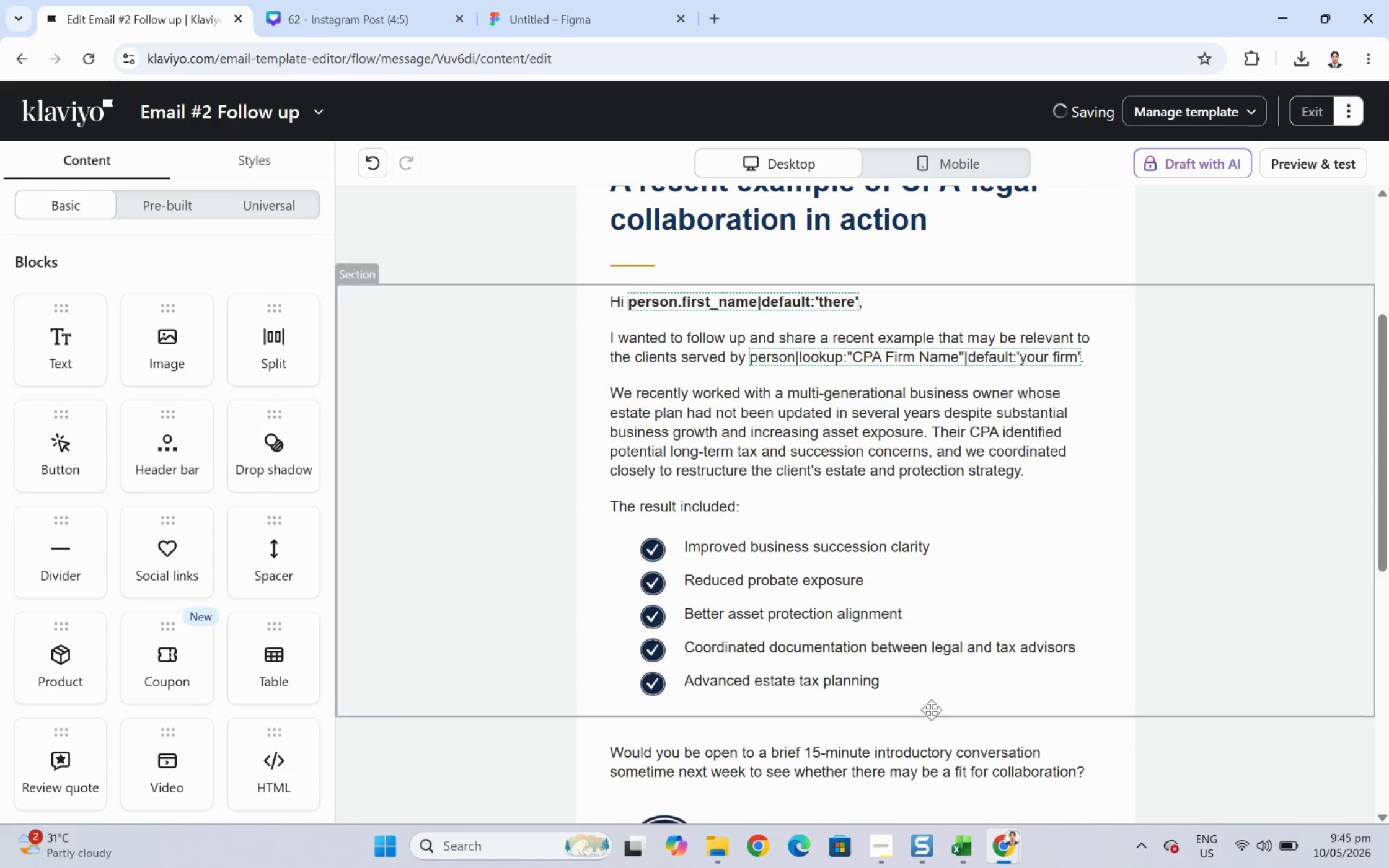 
left_click([977, 678])
 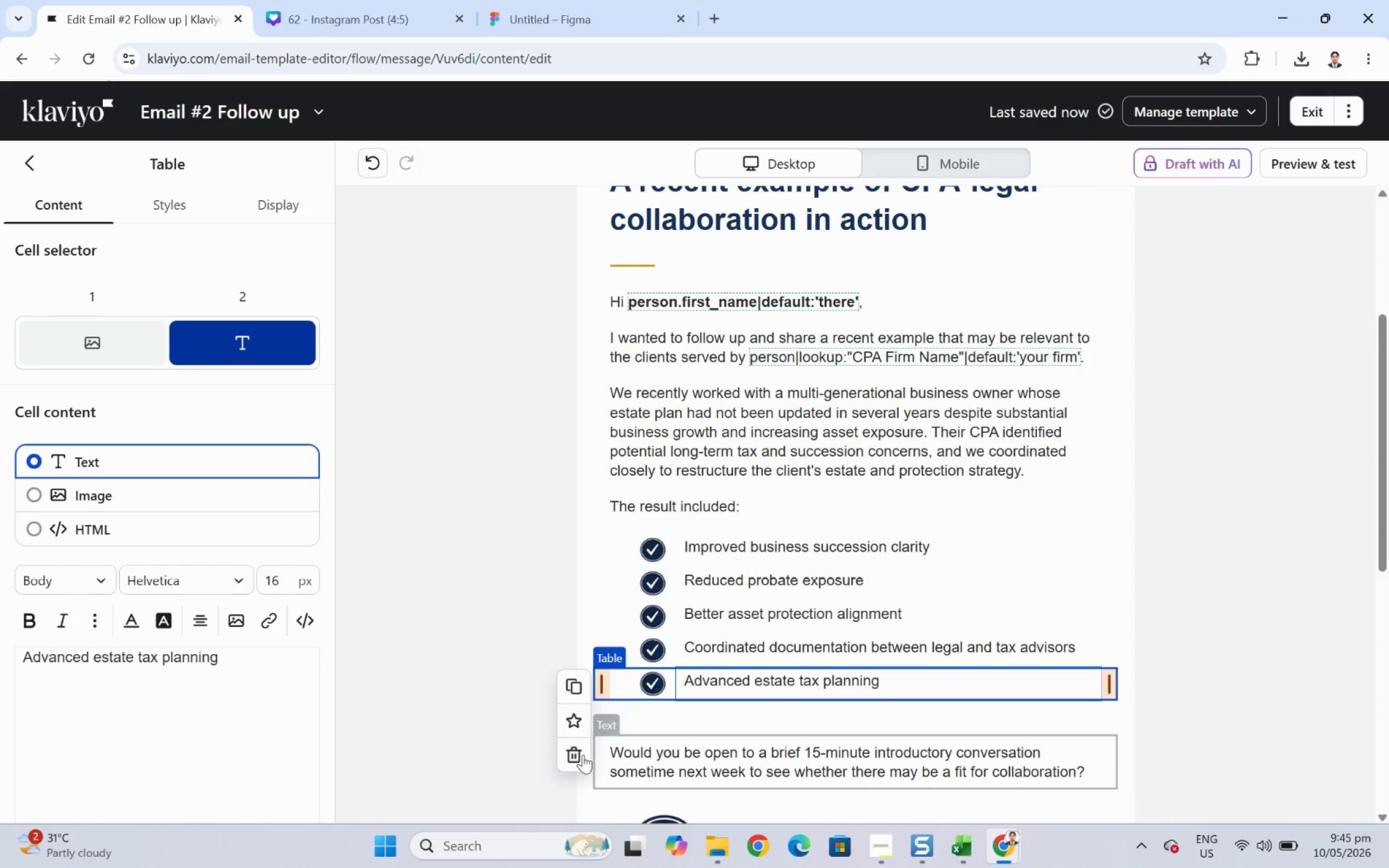 
left_click([575, 756])
 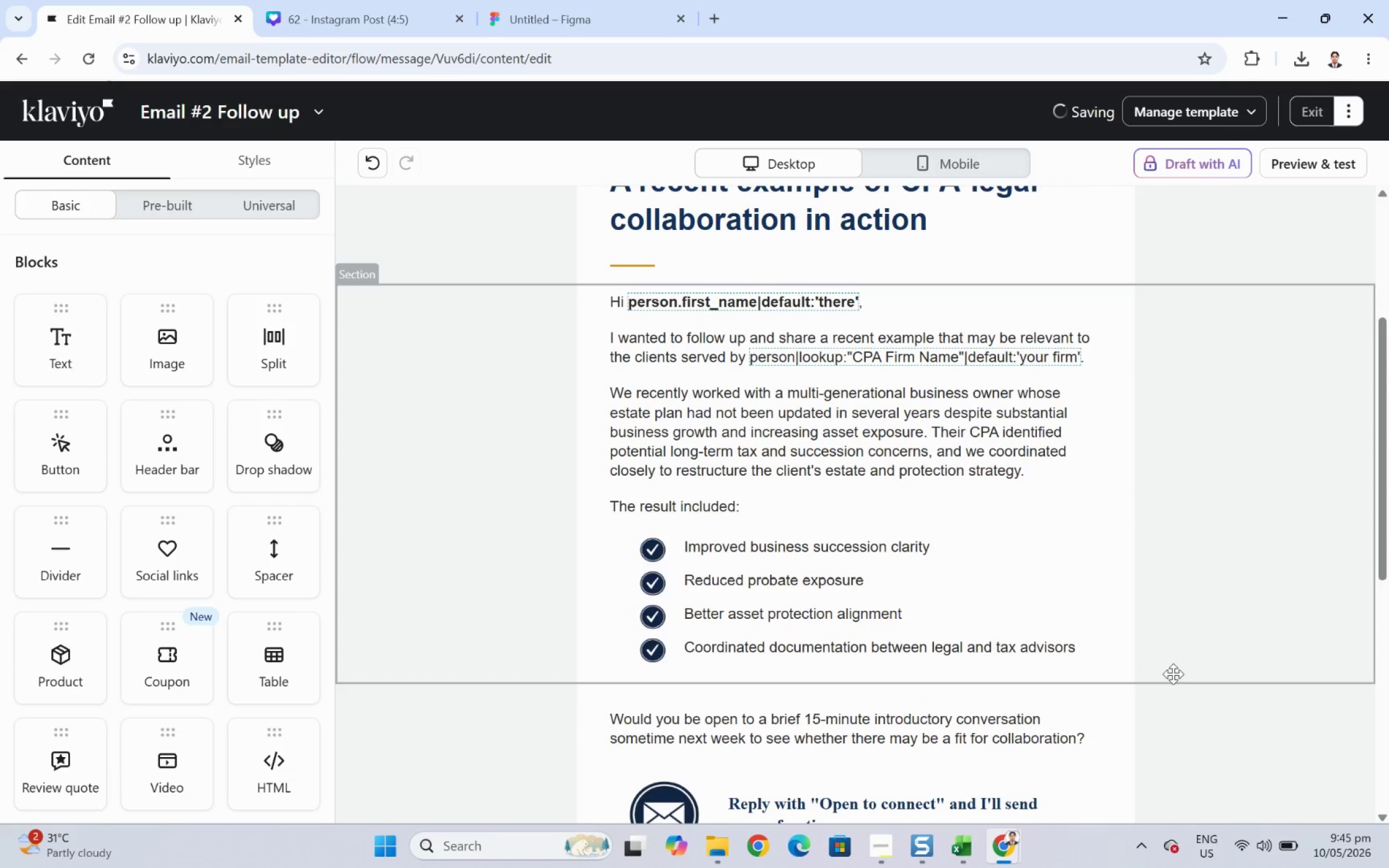 
scroll: coordinate [1264, 631], scroll_direction: down, amount: 2.0
 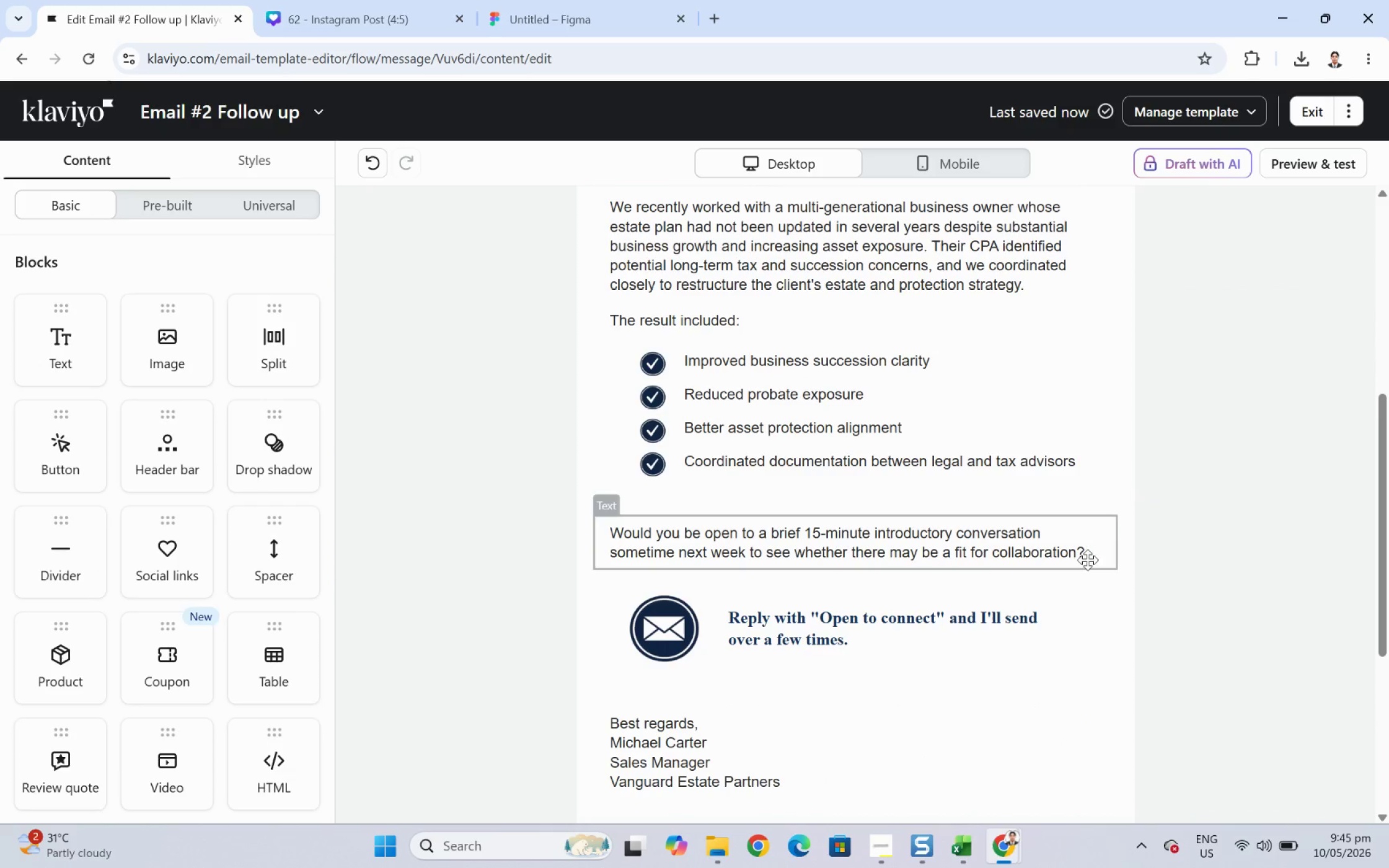 
left_click([1255, 709])
 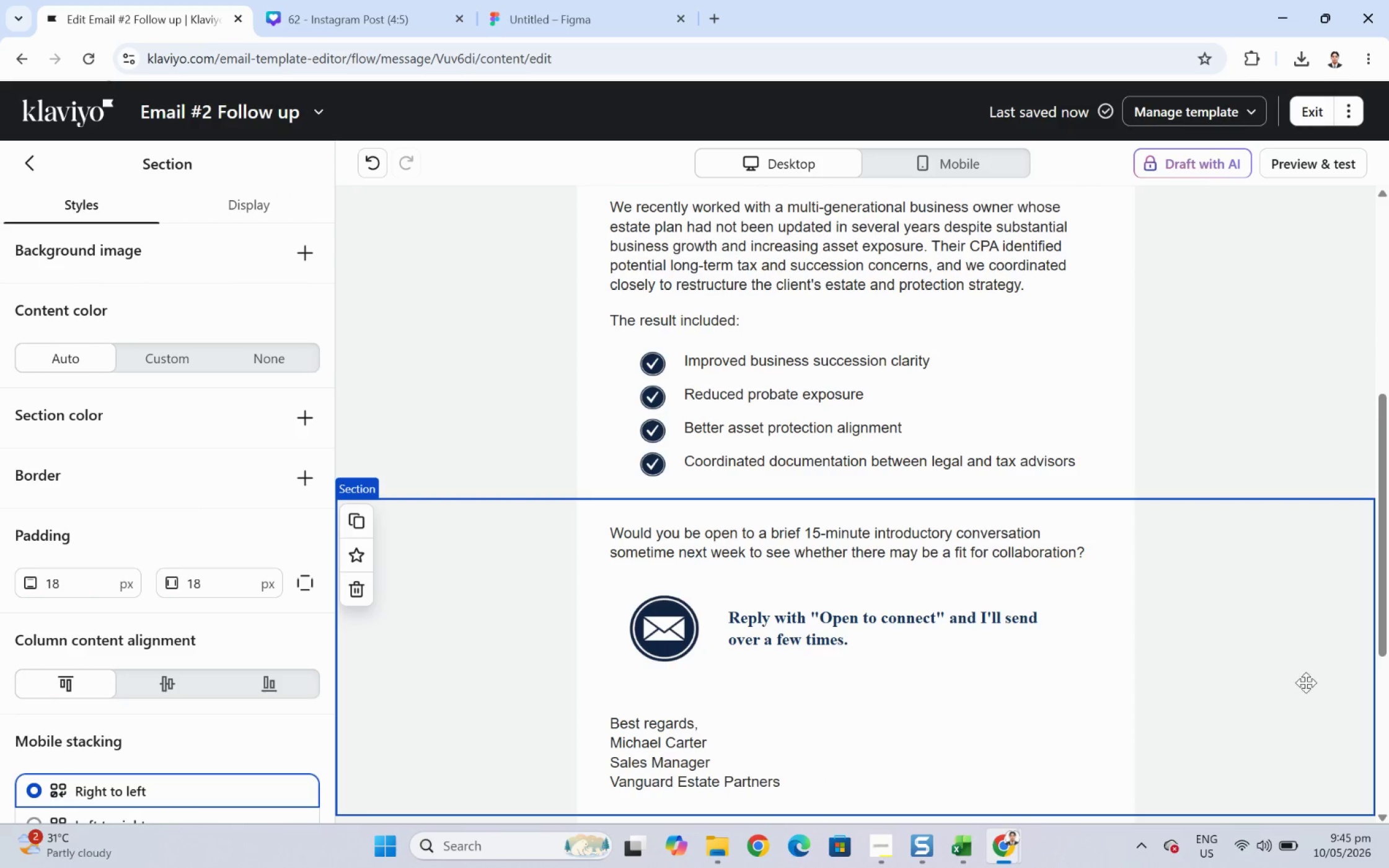 
scroll: coordinate [1307, 682], scroll_direction: up, amount: 3.0
 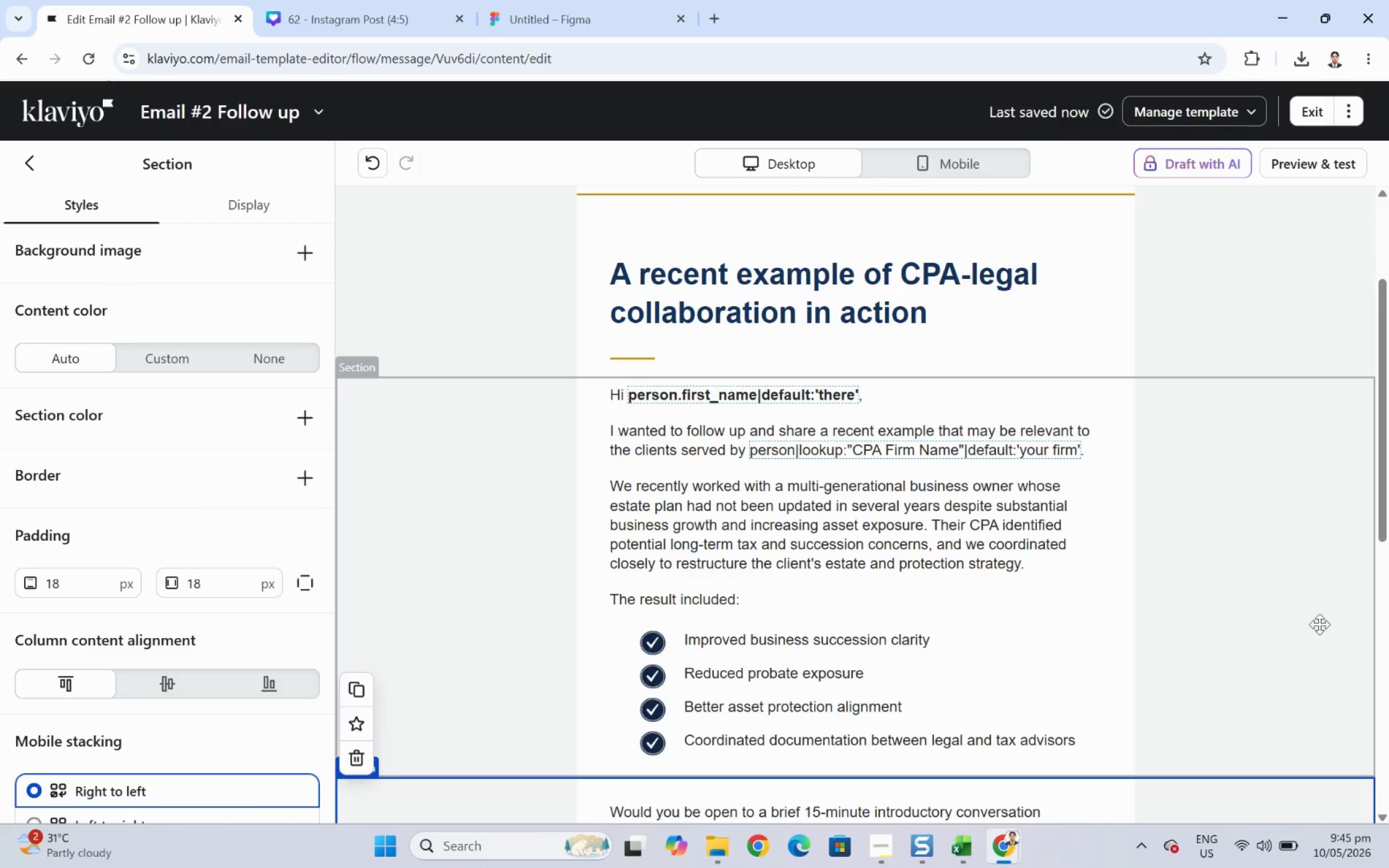 
scroll: coordinate [1312, 570], scroll_direction: down, amount: 3.0
 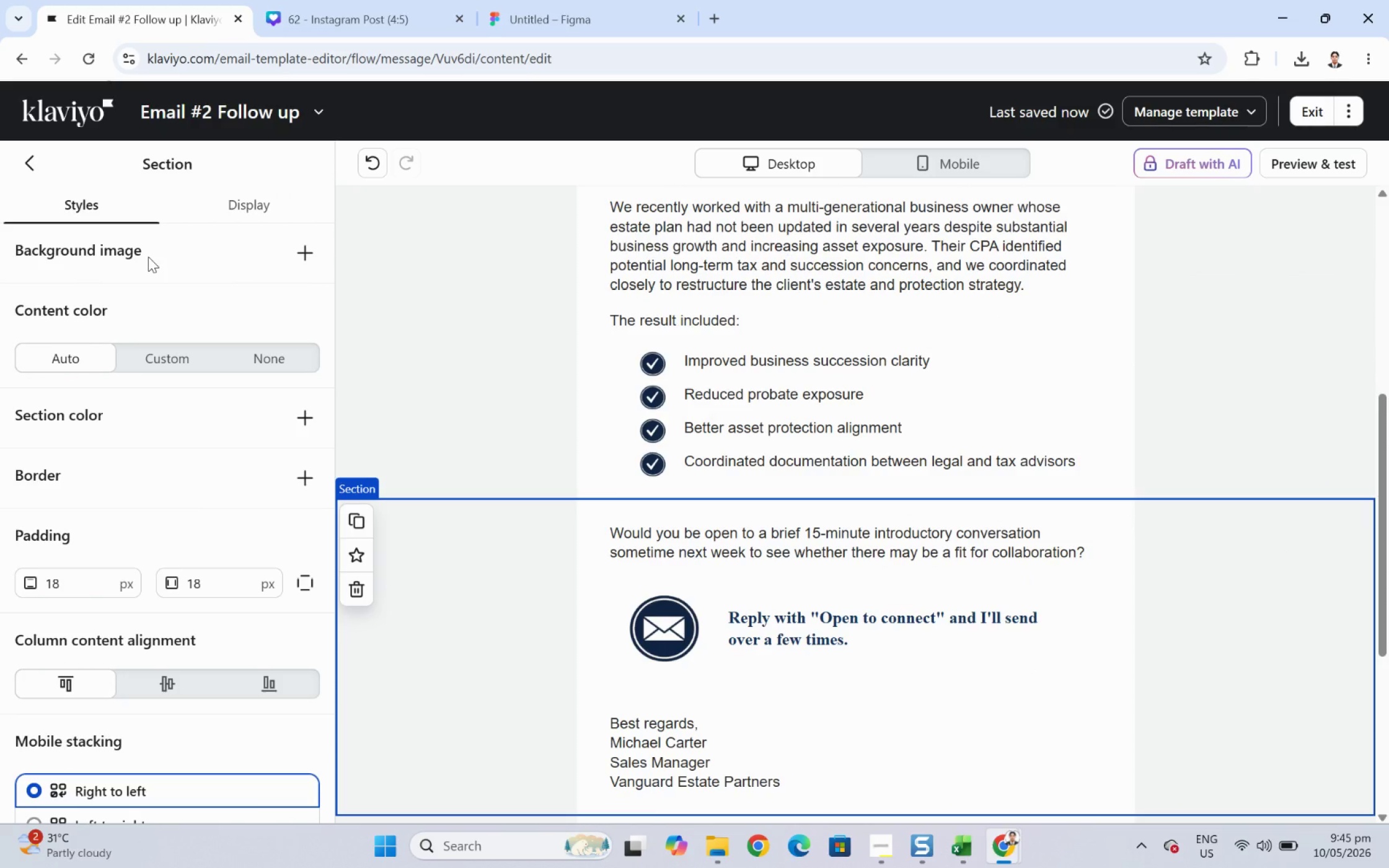 
left_click([29, 156])
 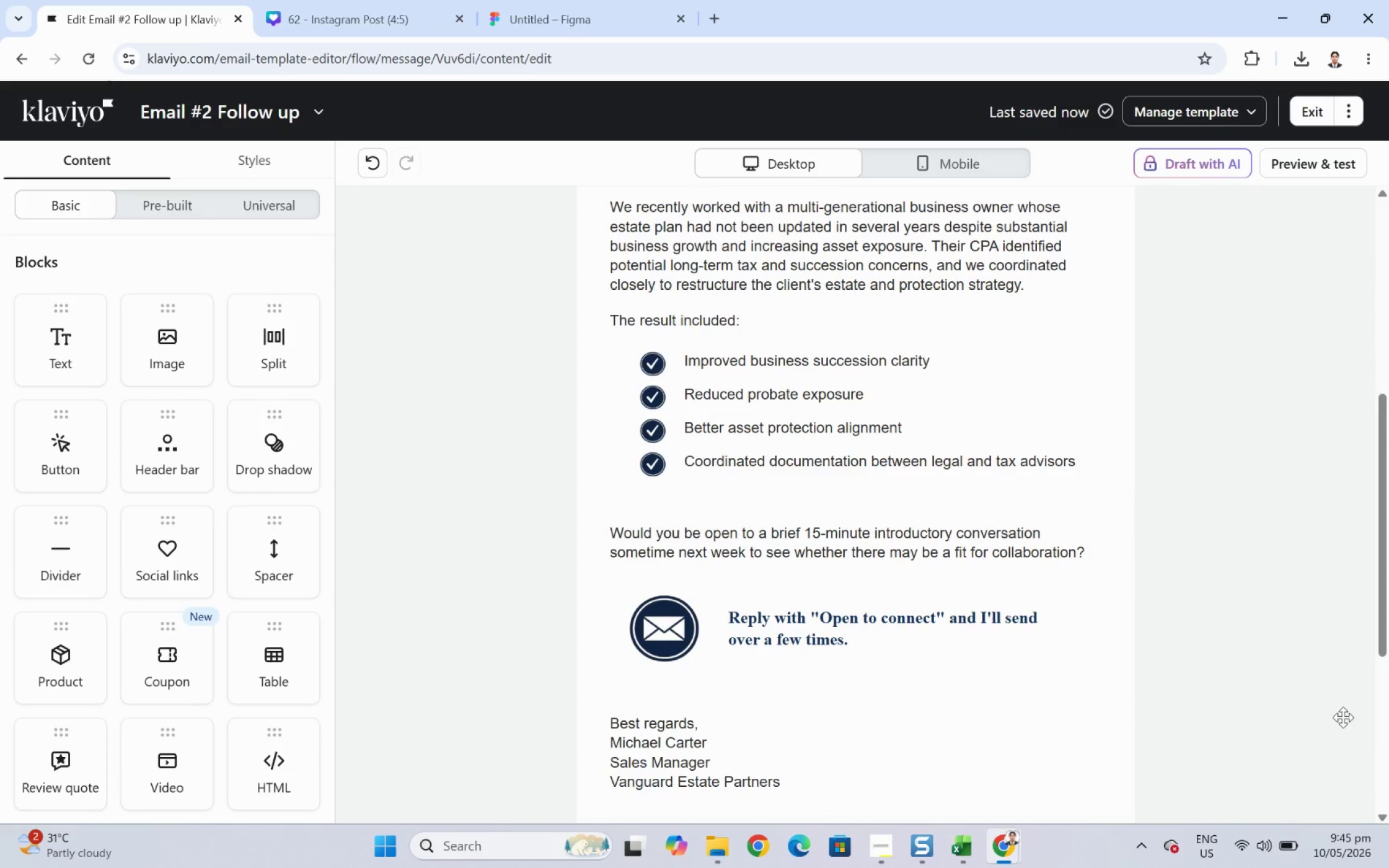 
scroll: coordinate [1274, 669], scroll_direction: up, amount: 2.0
 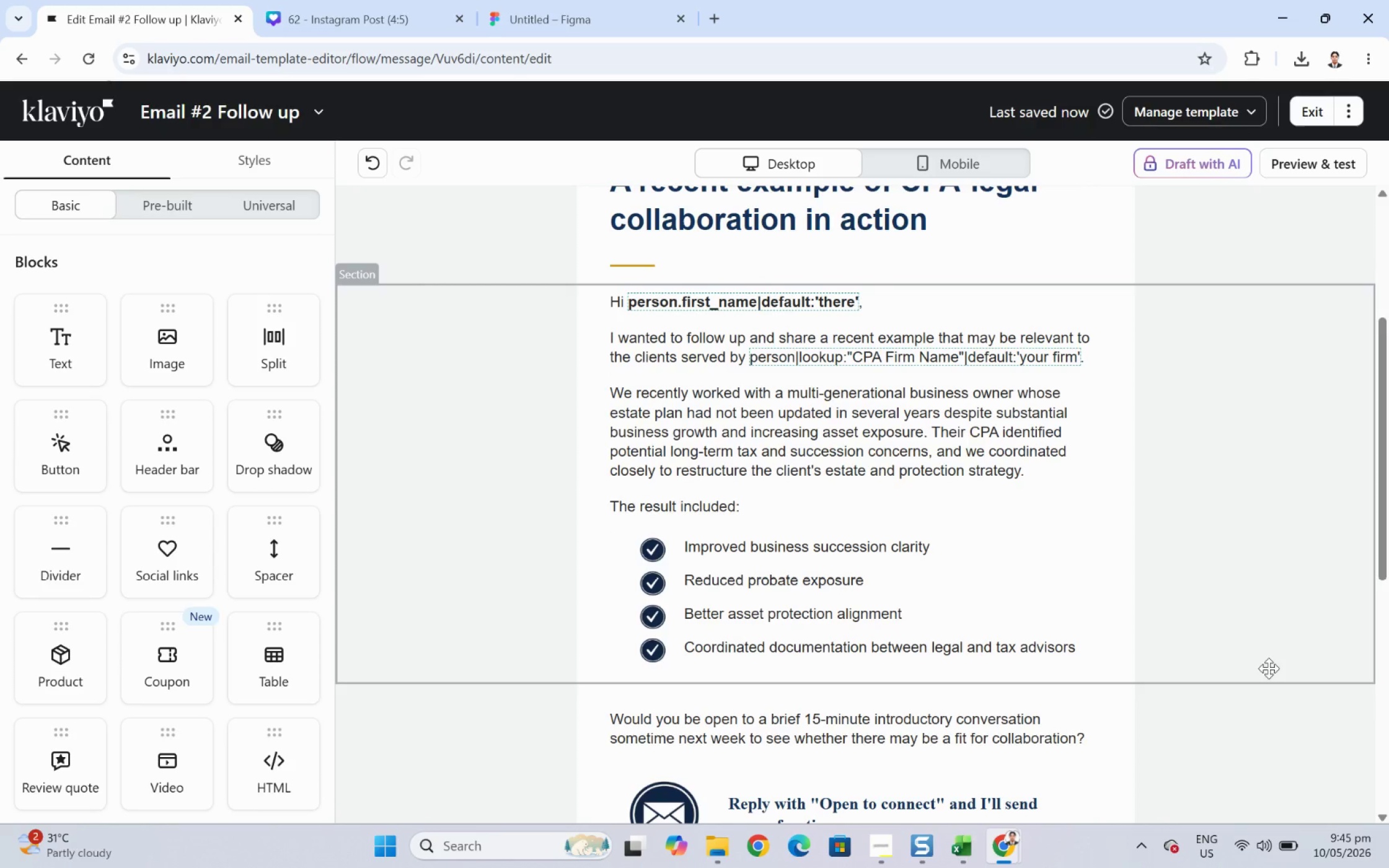 
scroll: coordinate [1260, 655], scroll_direction: down, amount: 2.0
 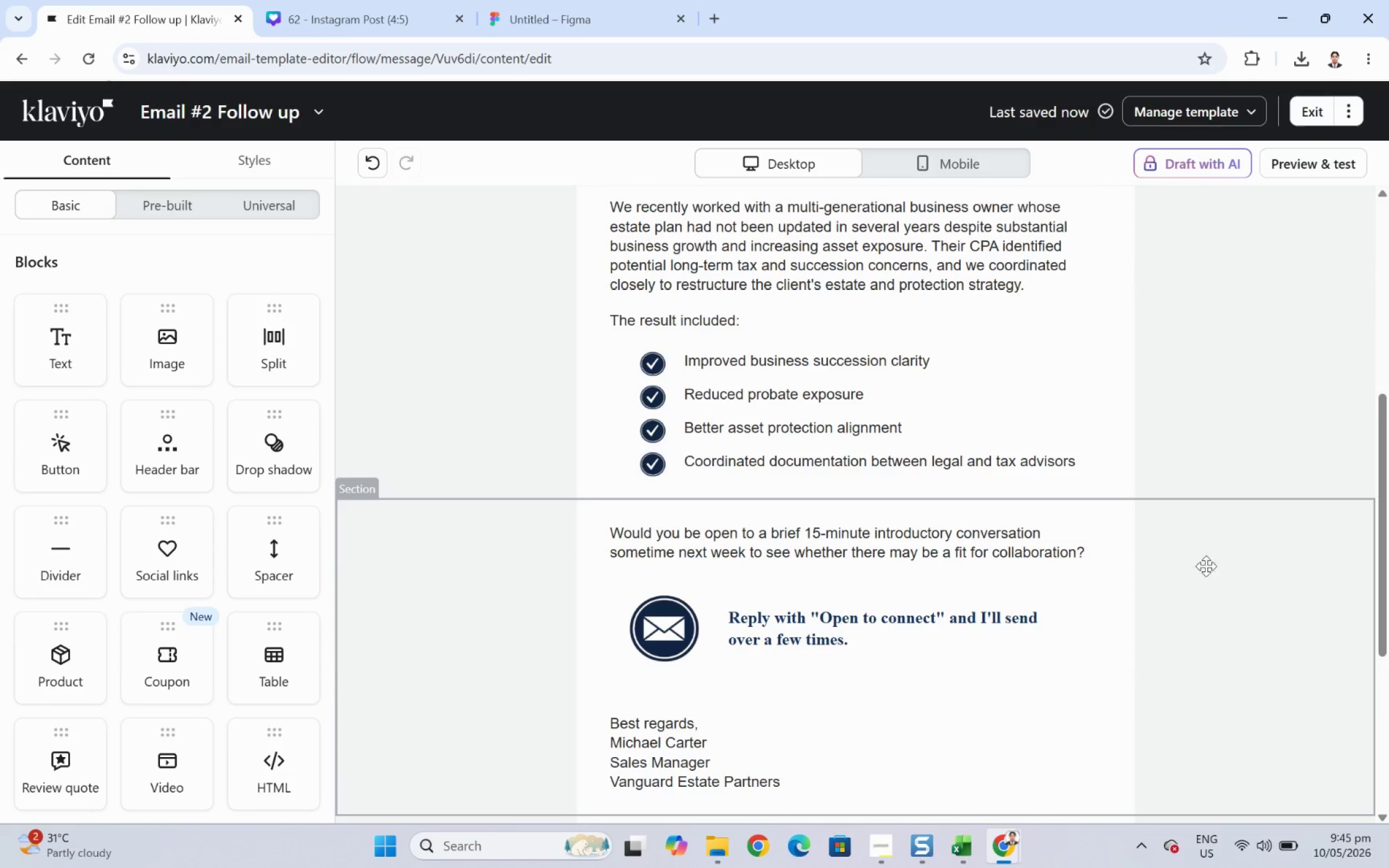 
scroll: coordinate [1195, 545], scroll_direction: up, amount: 1.0
 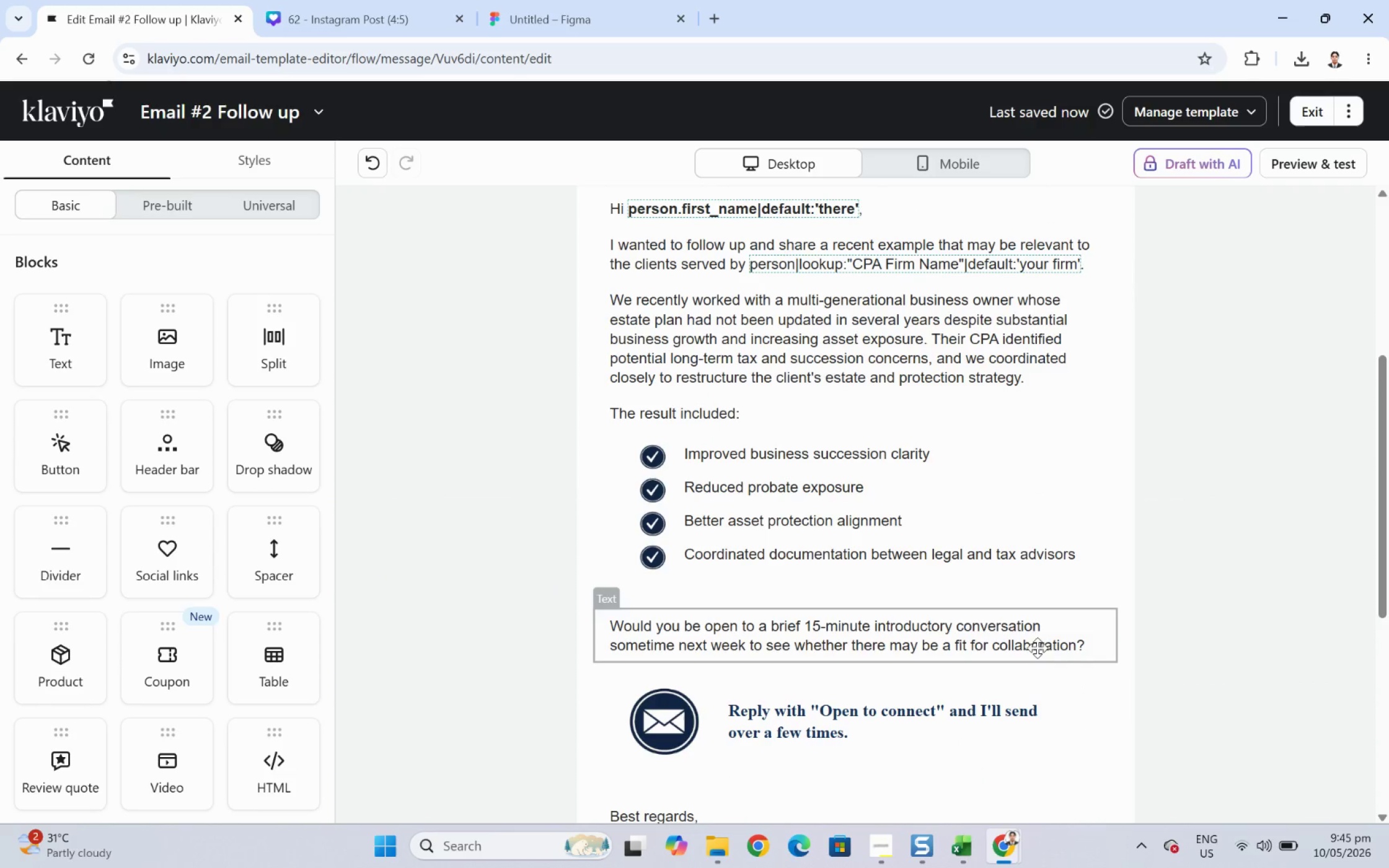 
wait(6.41)
 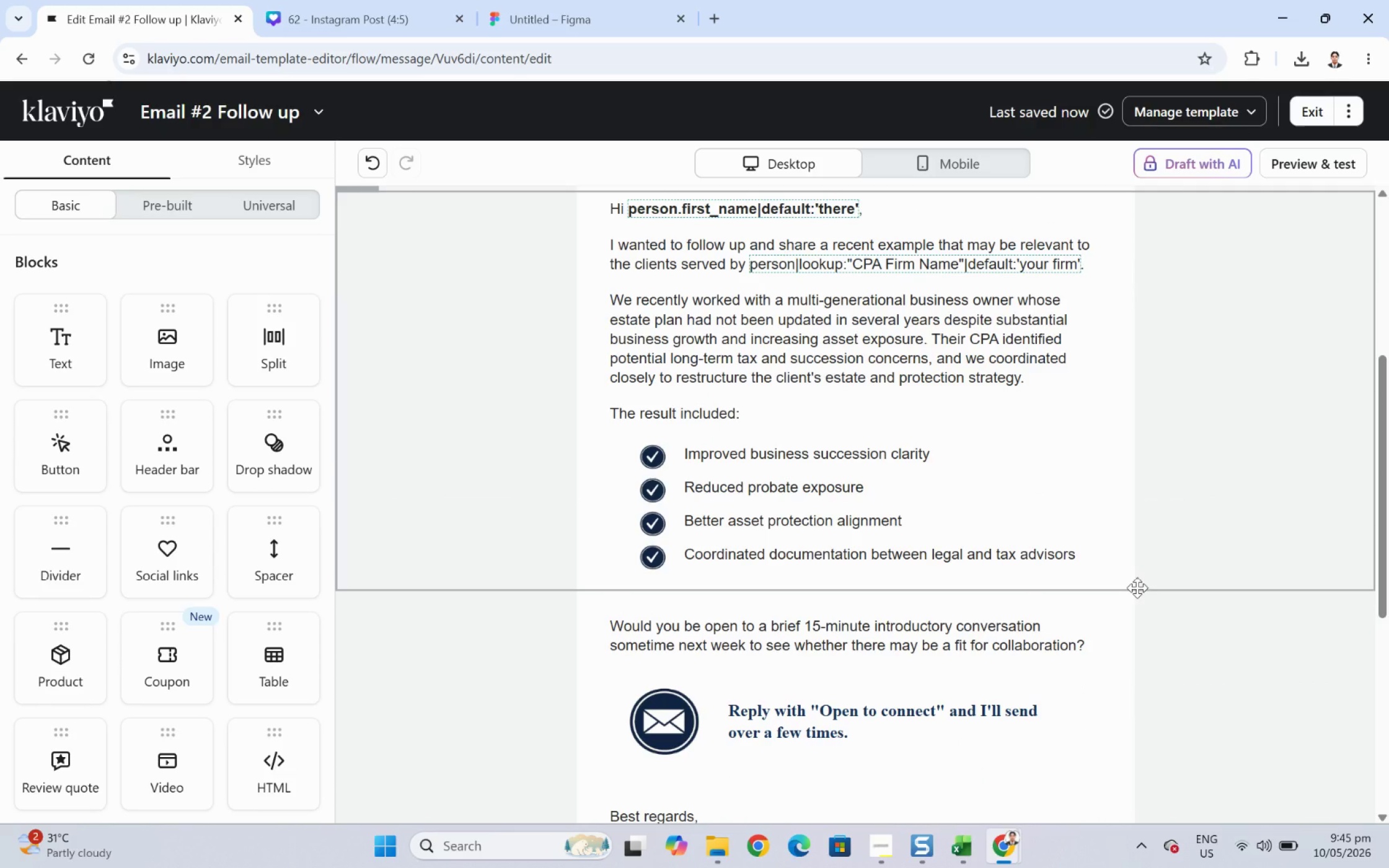 
left_click_drag(start_coordinate=[667, 643], to_coordinate=[677, 608])
 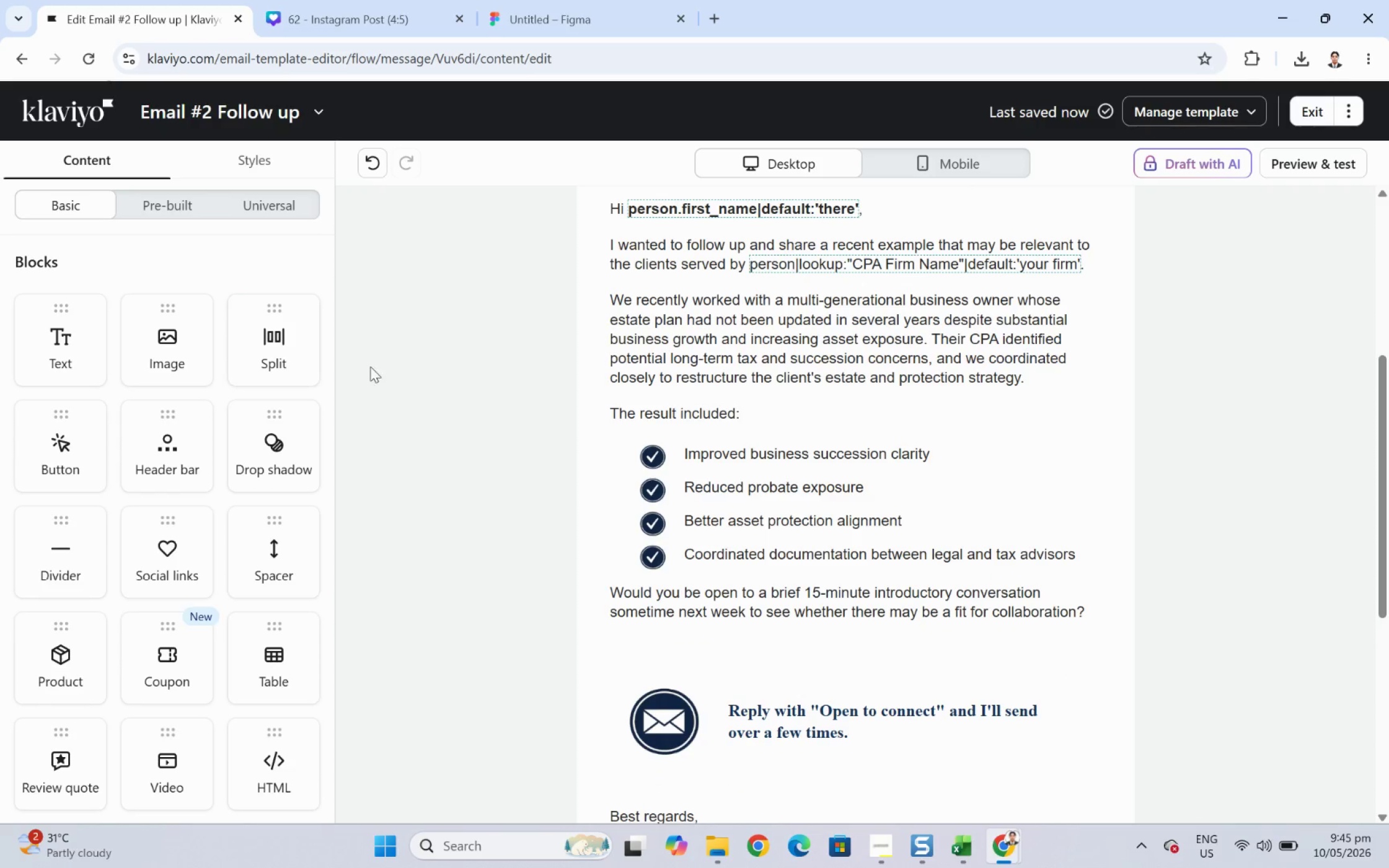 
wait(5.62)
 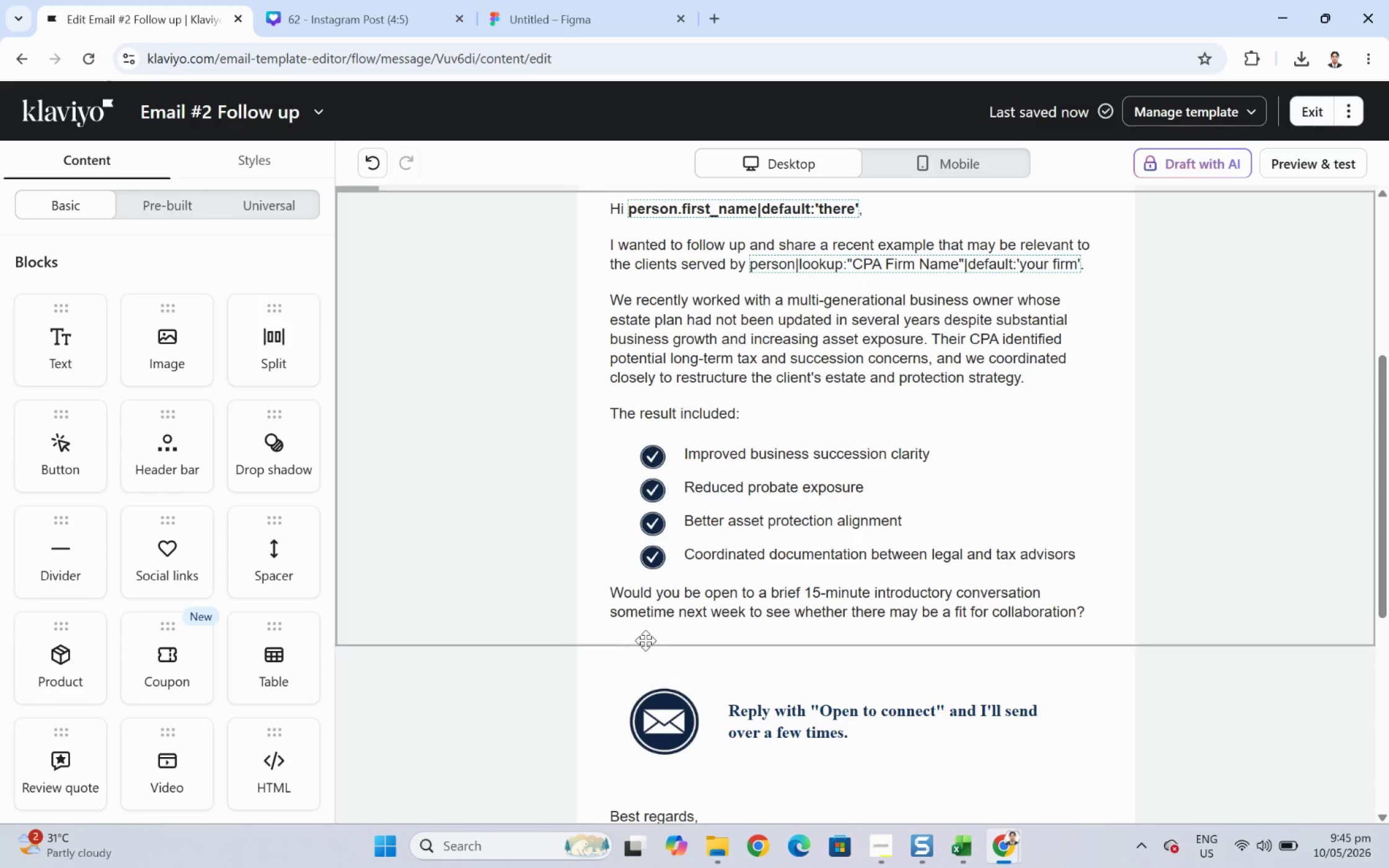 
left_click_drag(start_coordinate=[684, 669], to_coordinate=[691, 585])
 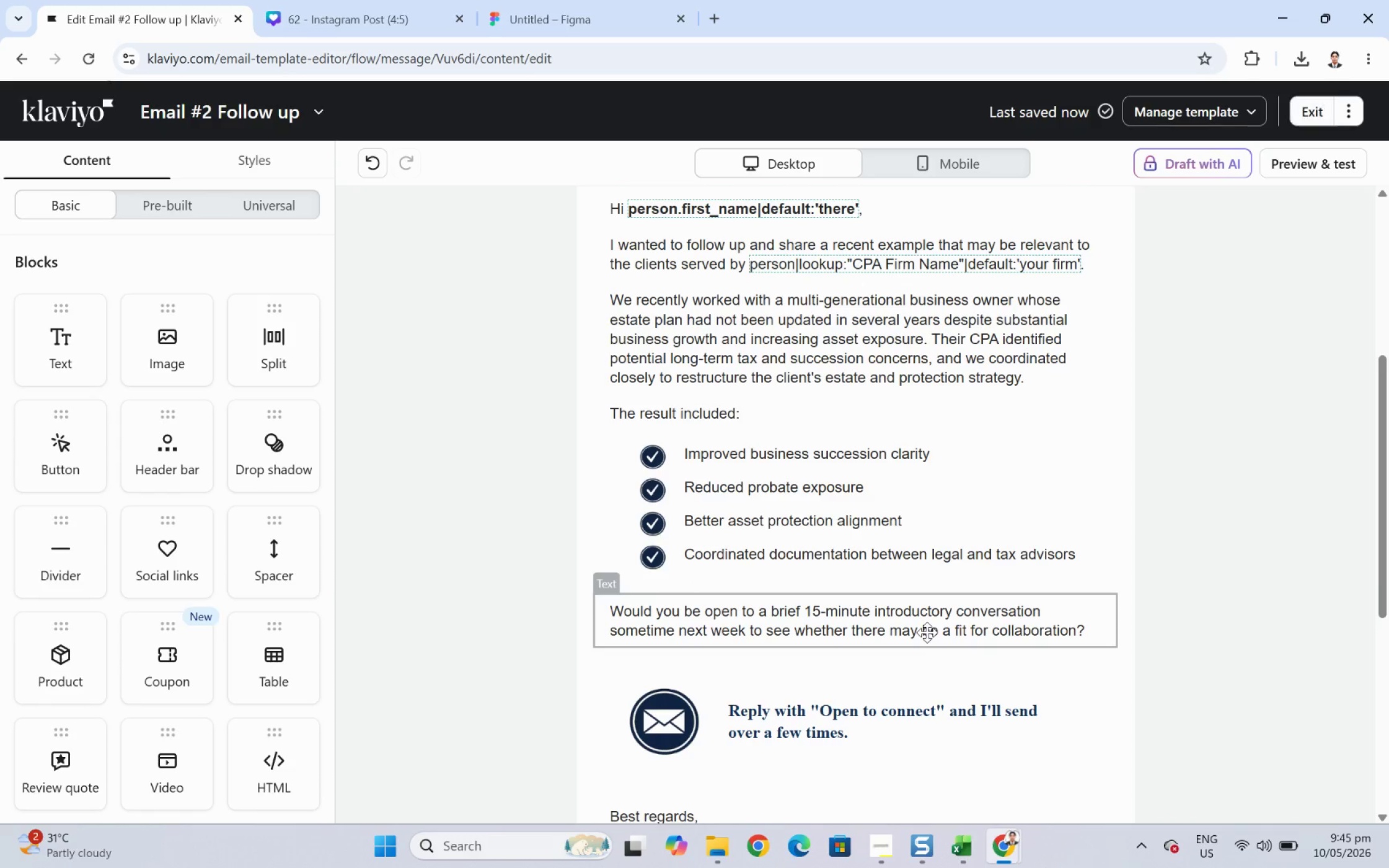 
double_click([927, 632])
 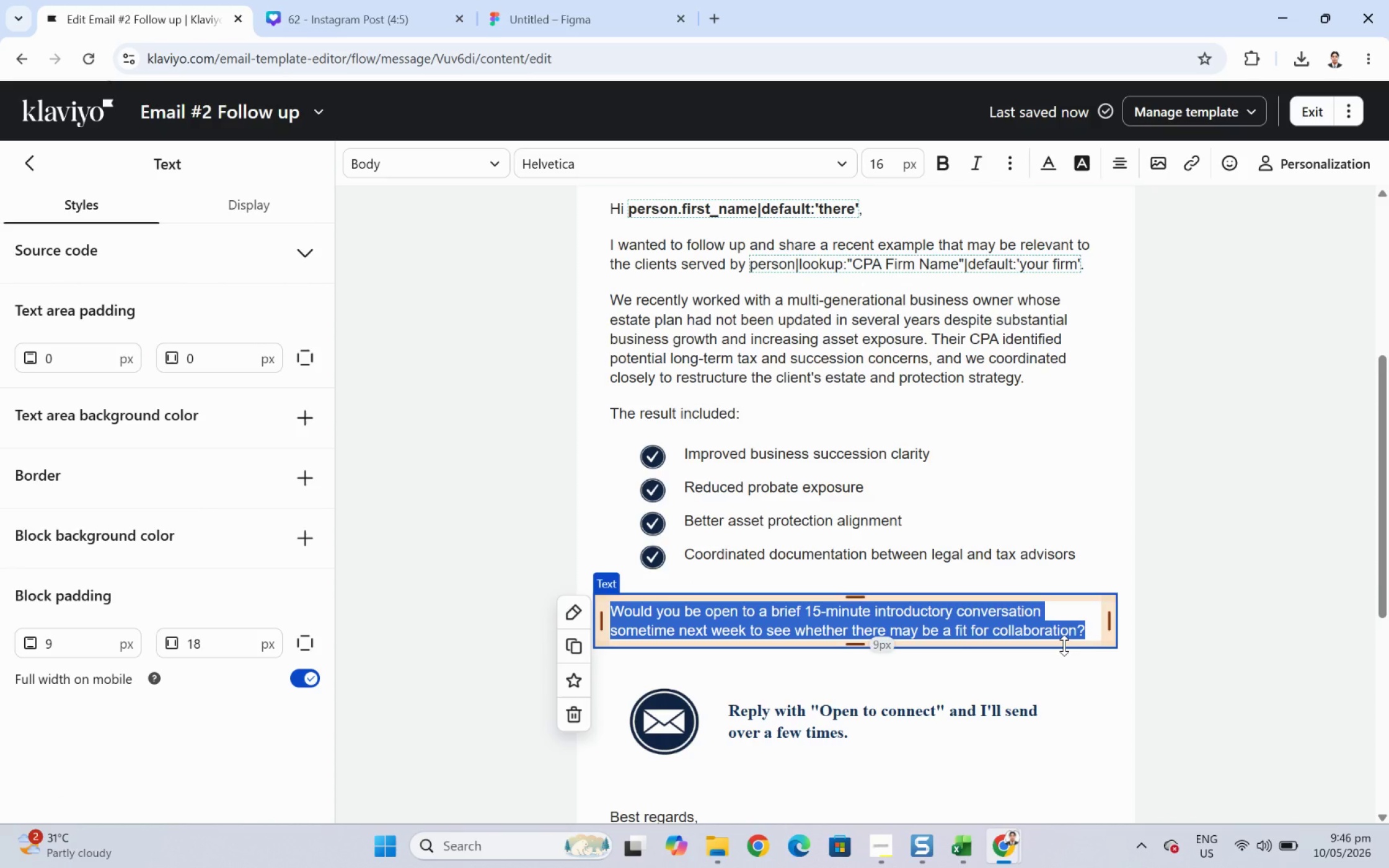 
wait(14.8)
 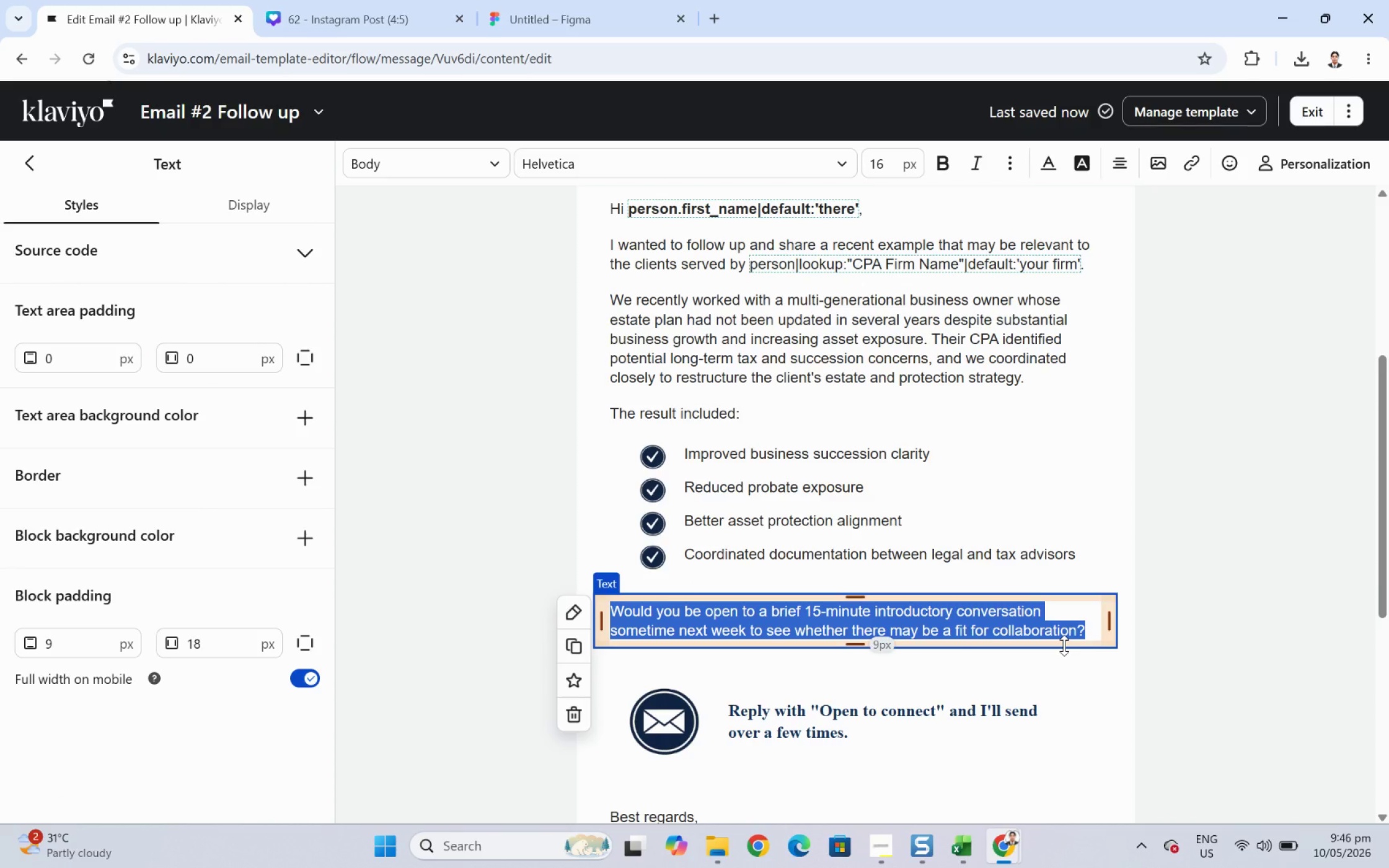 
type(We')
 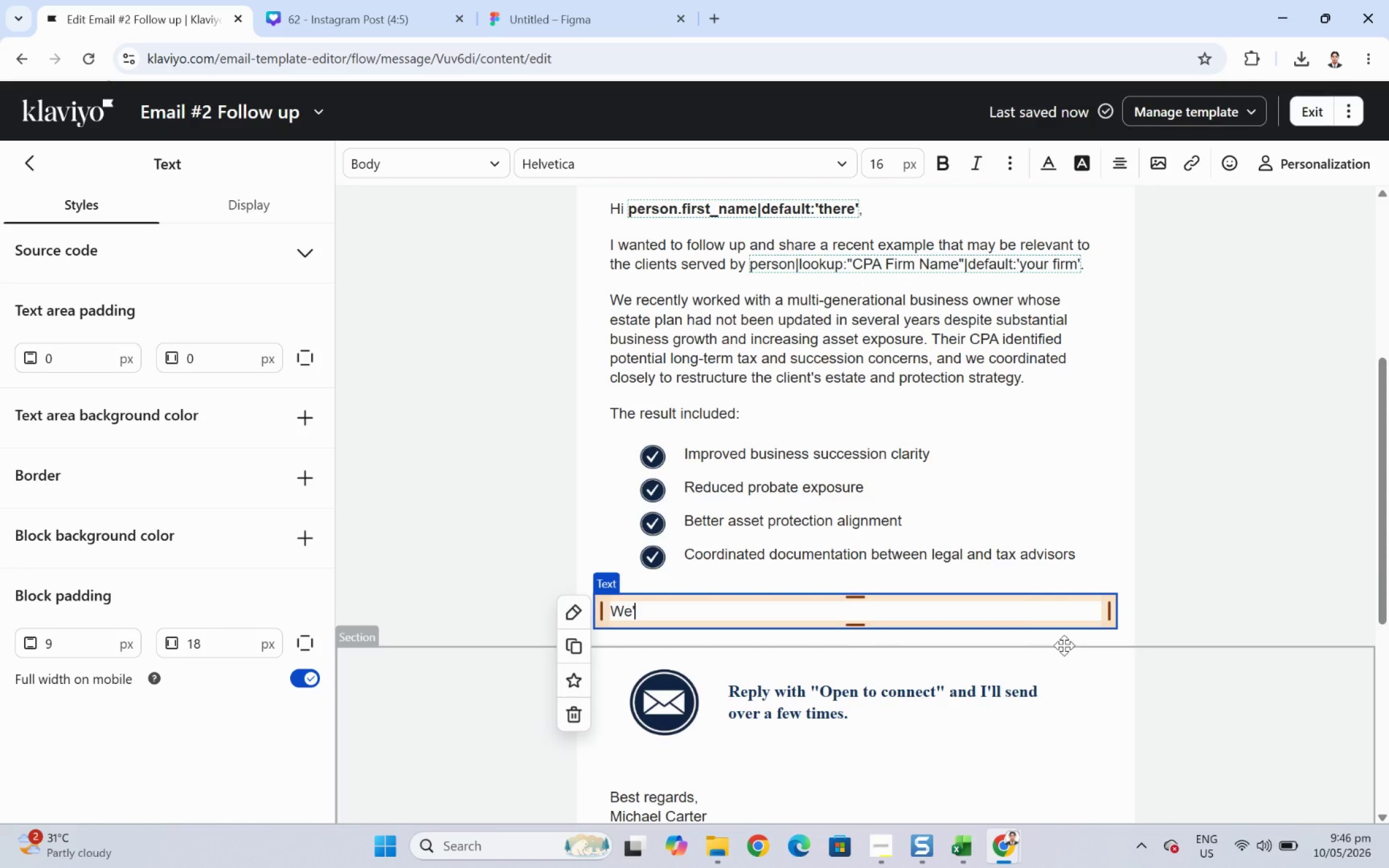 
type(ve also prepared a short whitepaper covering common estate planning)
 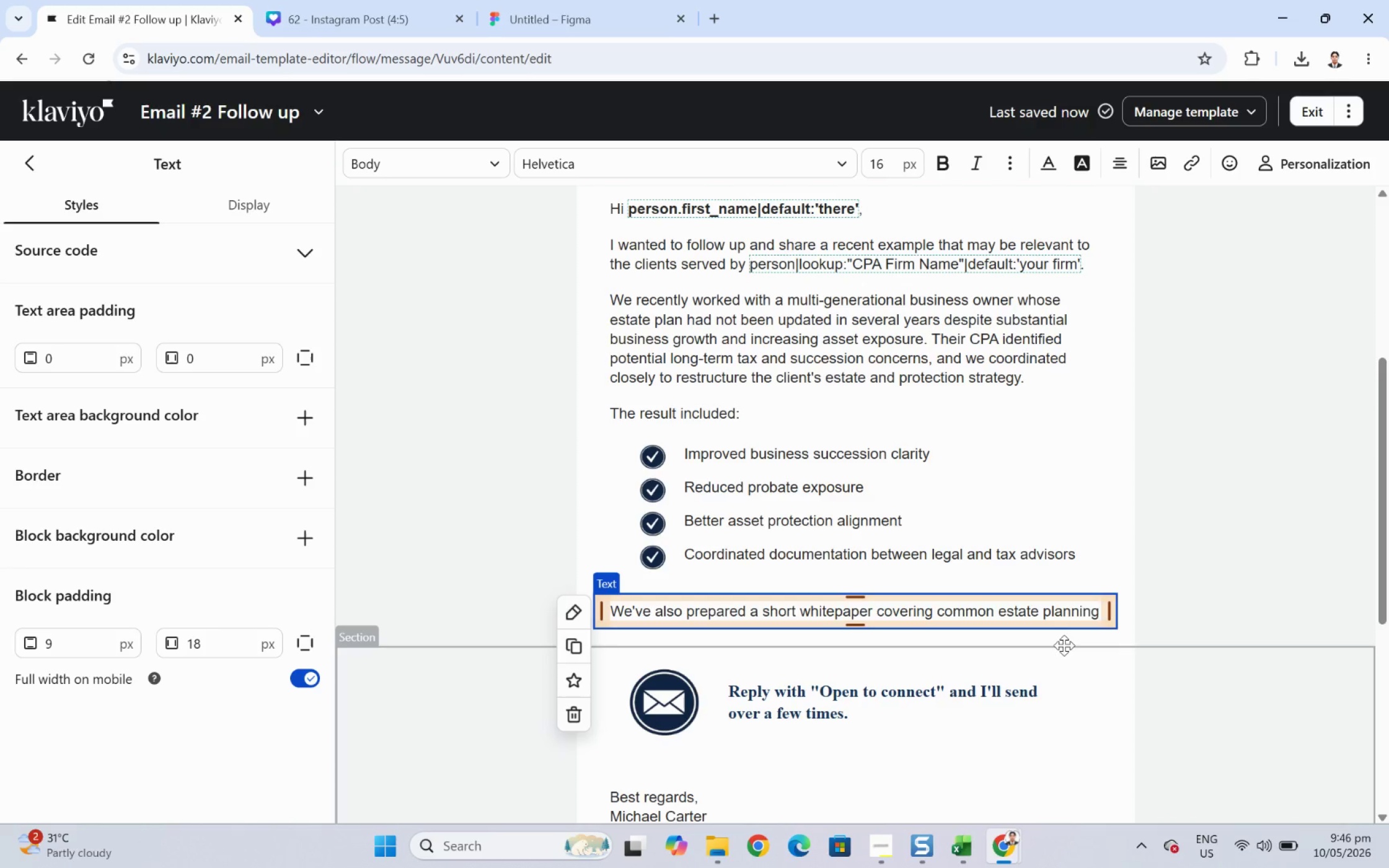 
type( gaps that many high-income or business-owner clients overlook.)
 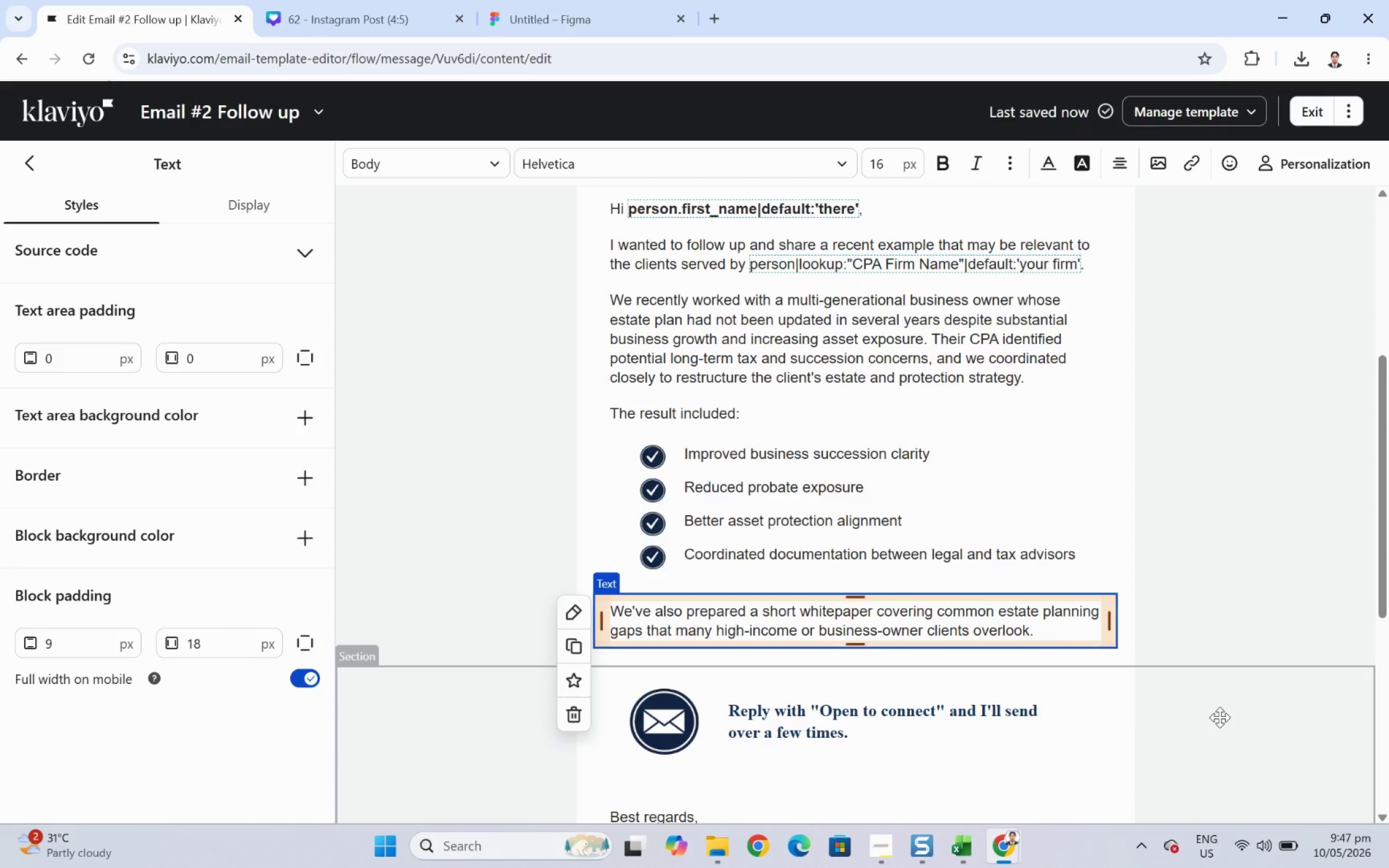 
scroll: coordinate [1222, 717], scroll_direction: up, amount: 1.0
 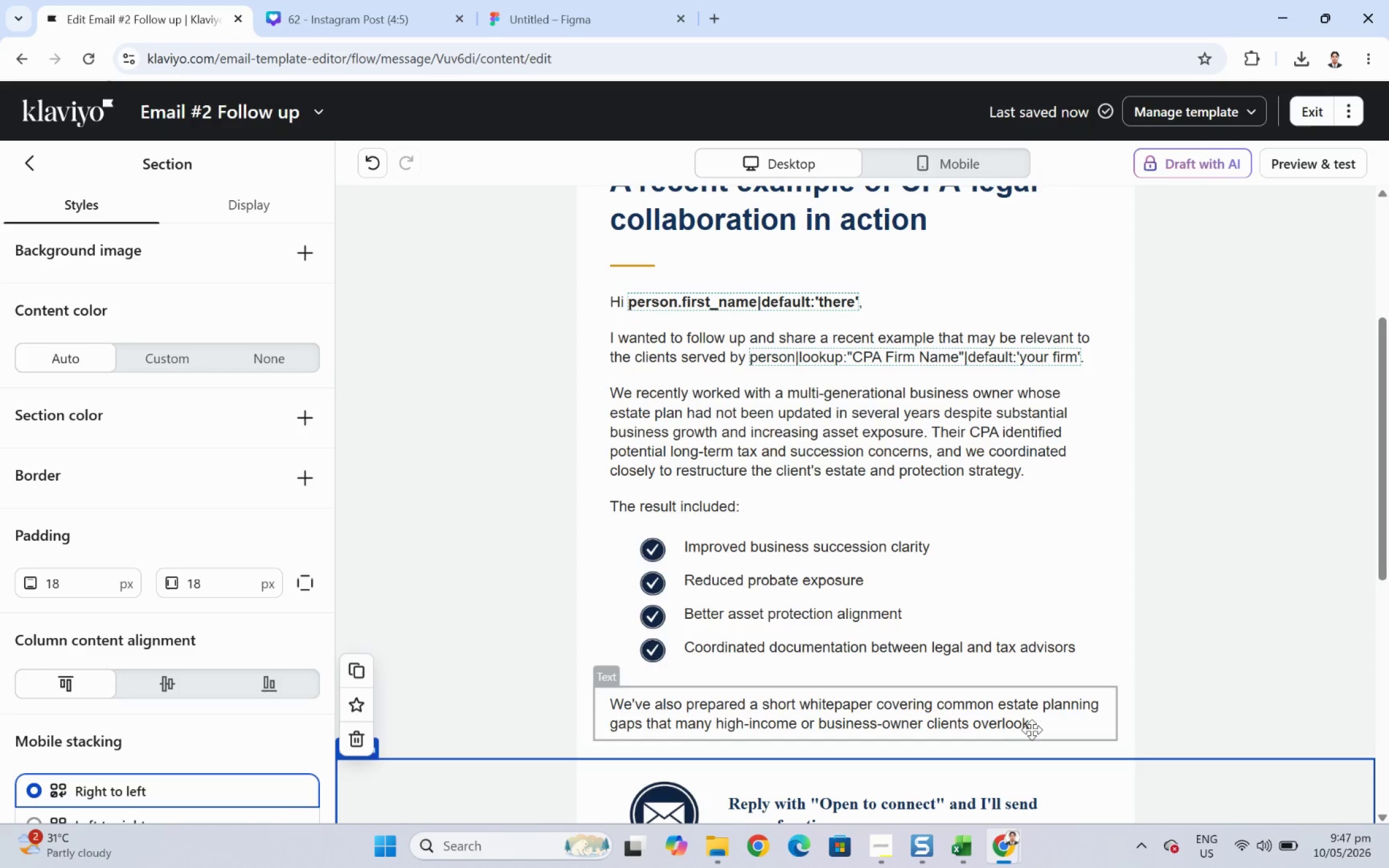 
left_click([1016, 729])
 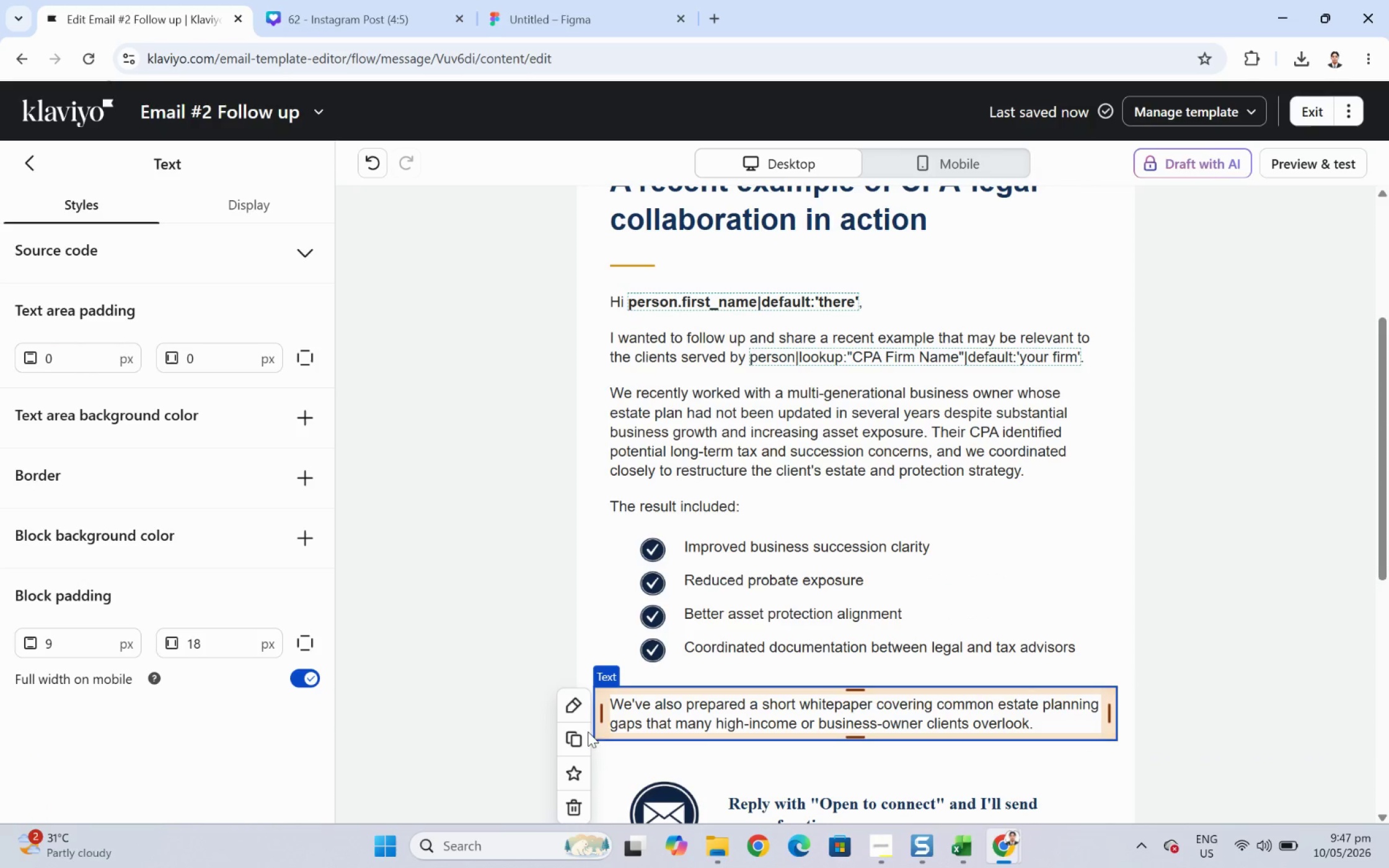 
left_click([582, 735])
 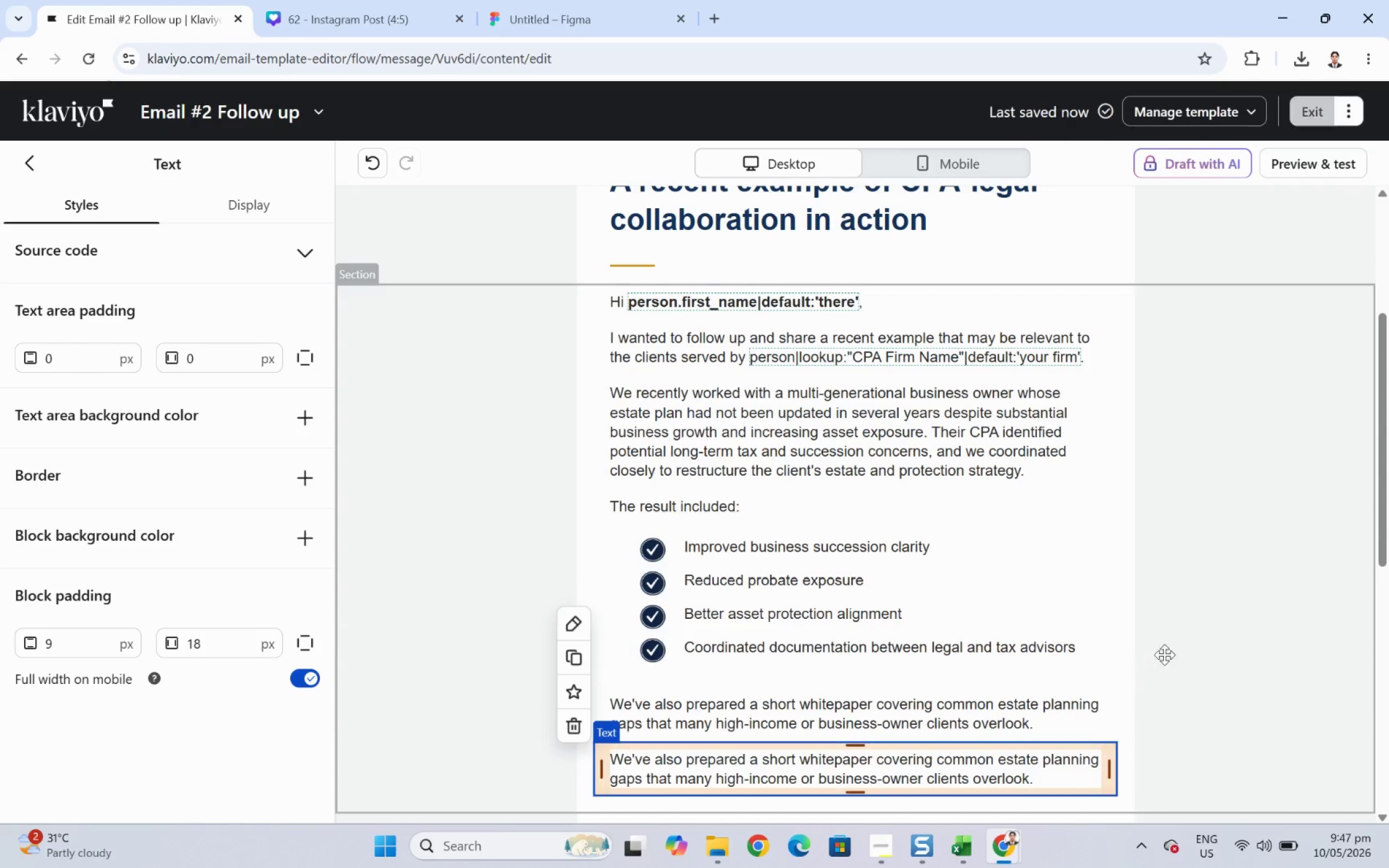 
scroll: coordinate [1219, 634], scroll_direction: up, amount: 3.0
 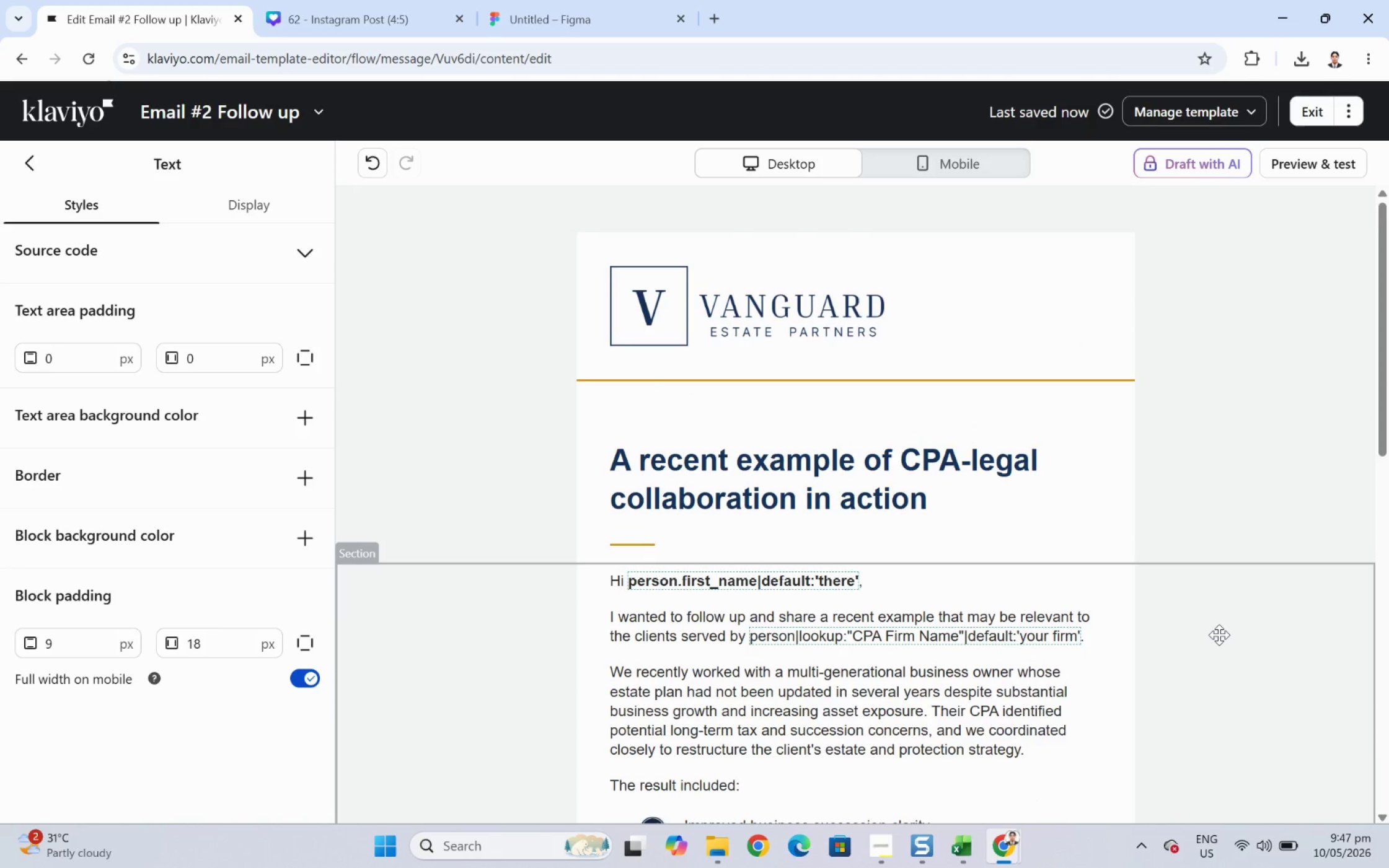 
scroll: coordinate [1219, 634], scroll_direction: down, amount: 4.0
 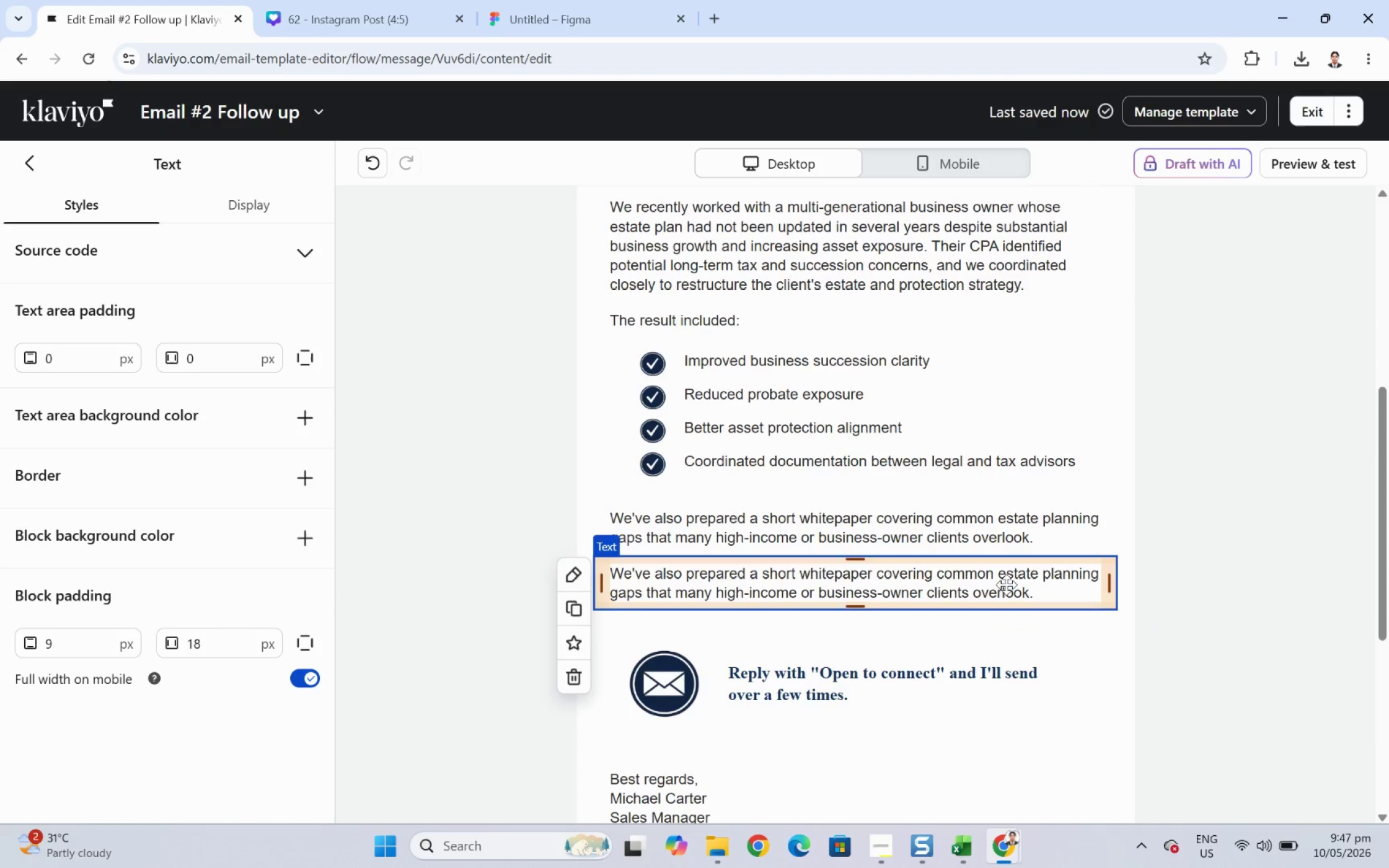 
double_click([1007, 581])
 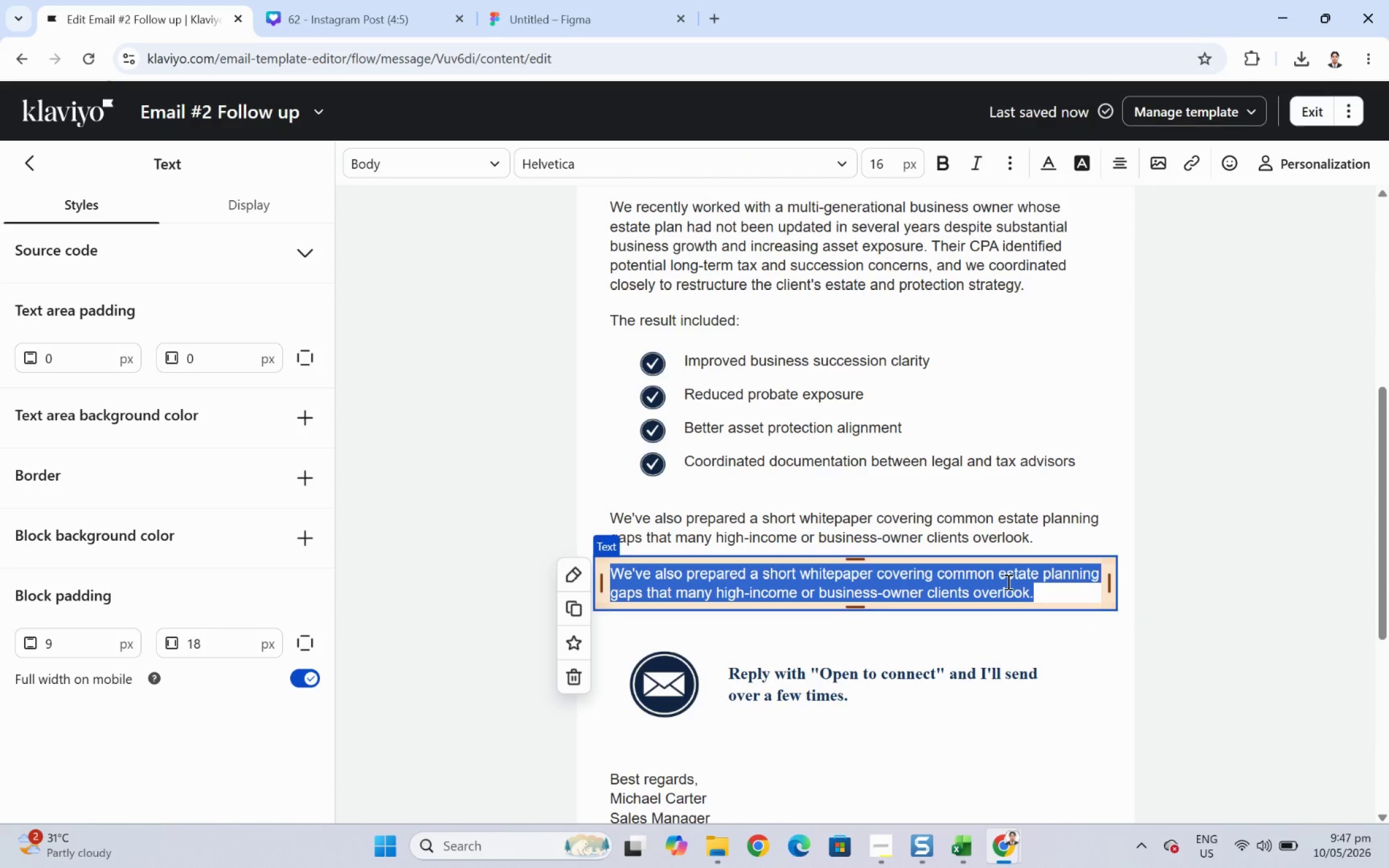 
wait(16.95)
 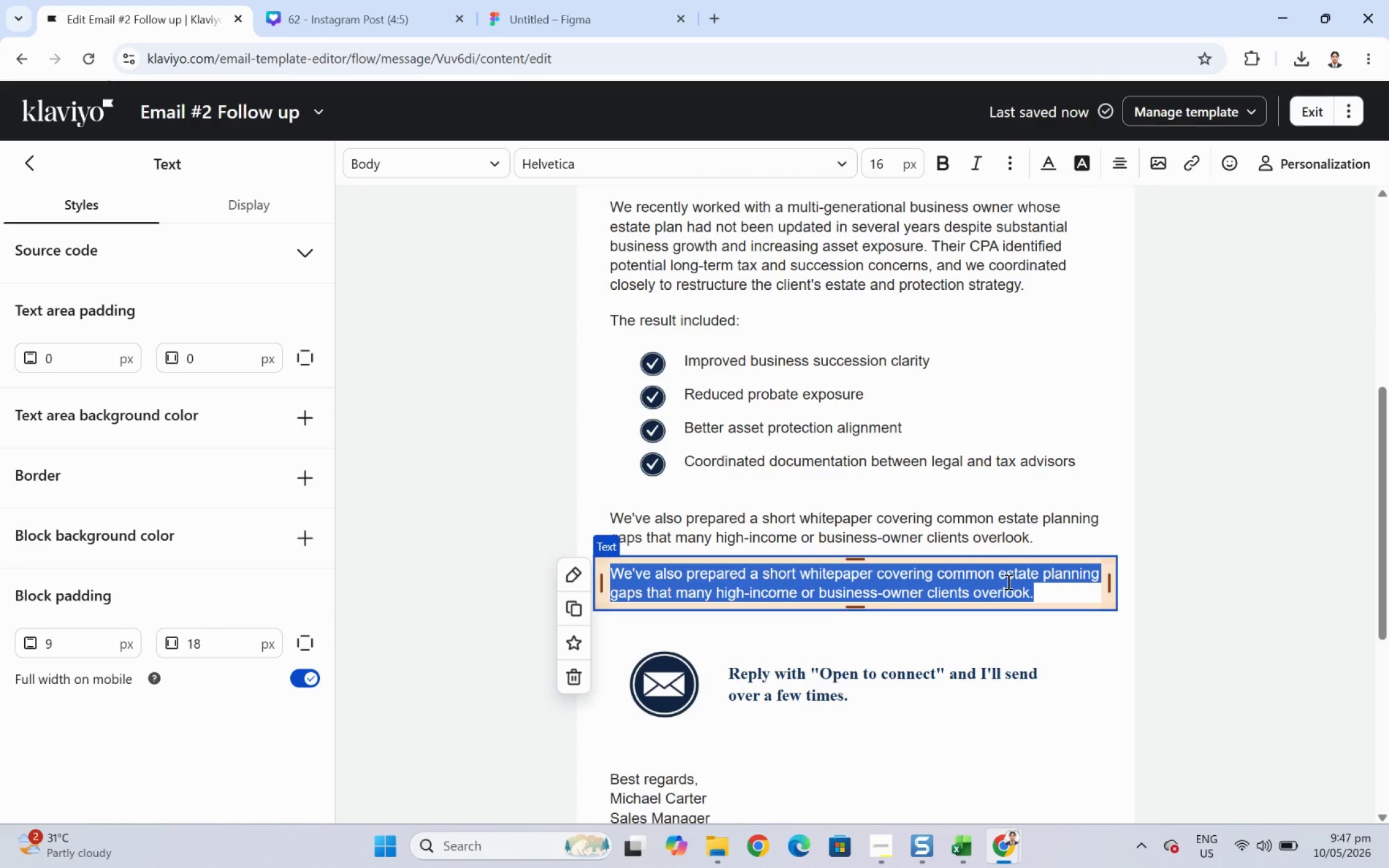 
type(If helpful, I'd be happy to send thatr )
key(Backspace)
key(Backspace)
type( over or walk through how we typically collaborate with accounting professionals.)
 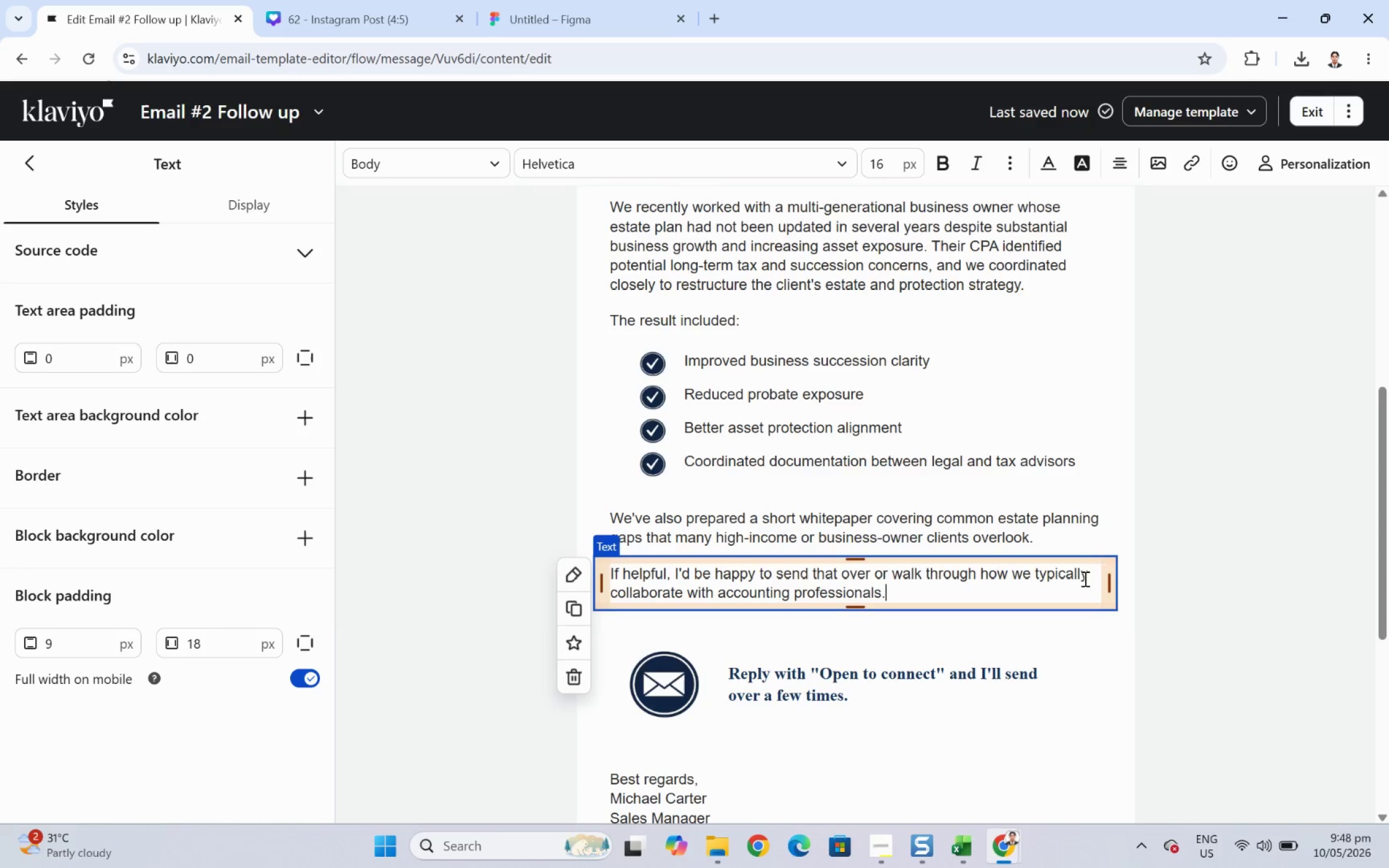 
left_click([1218, 610])
 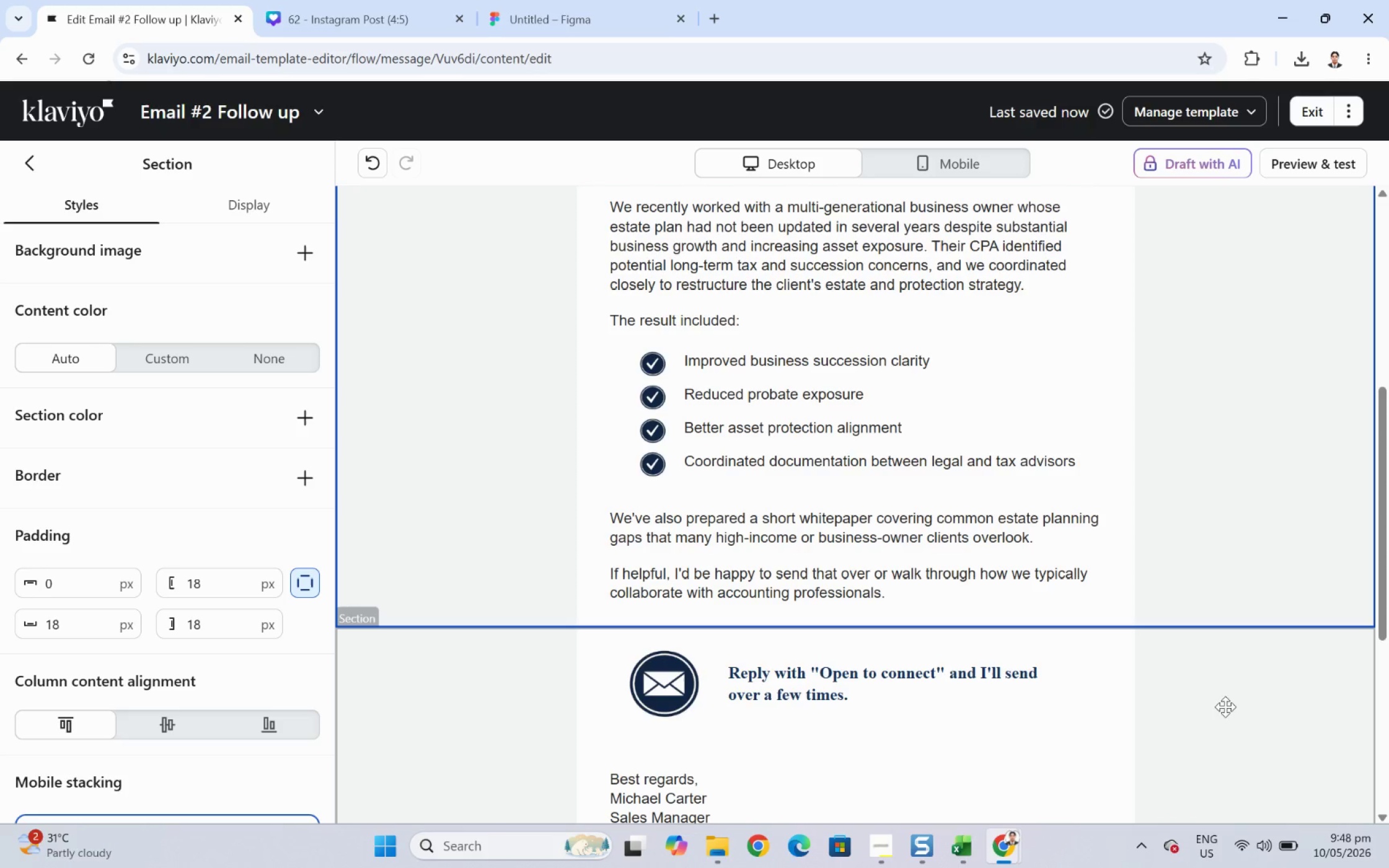 
scroll: coordinate [1233, 693], scroll_direction: down, amount: 2.0
 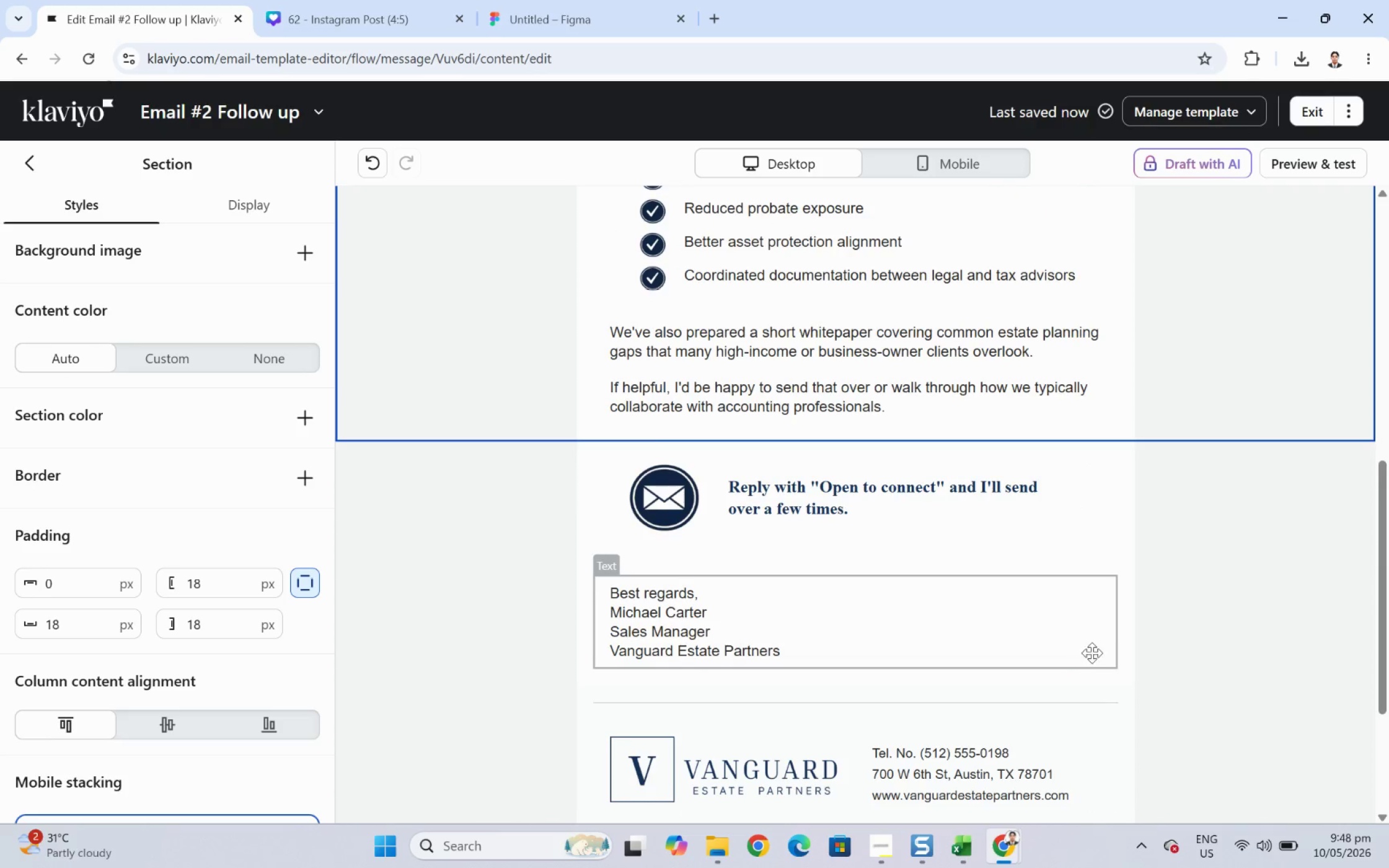 
wait(12.19)
 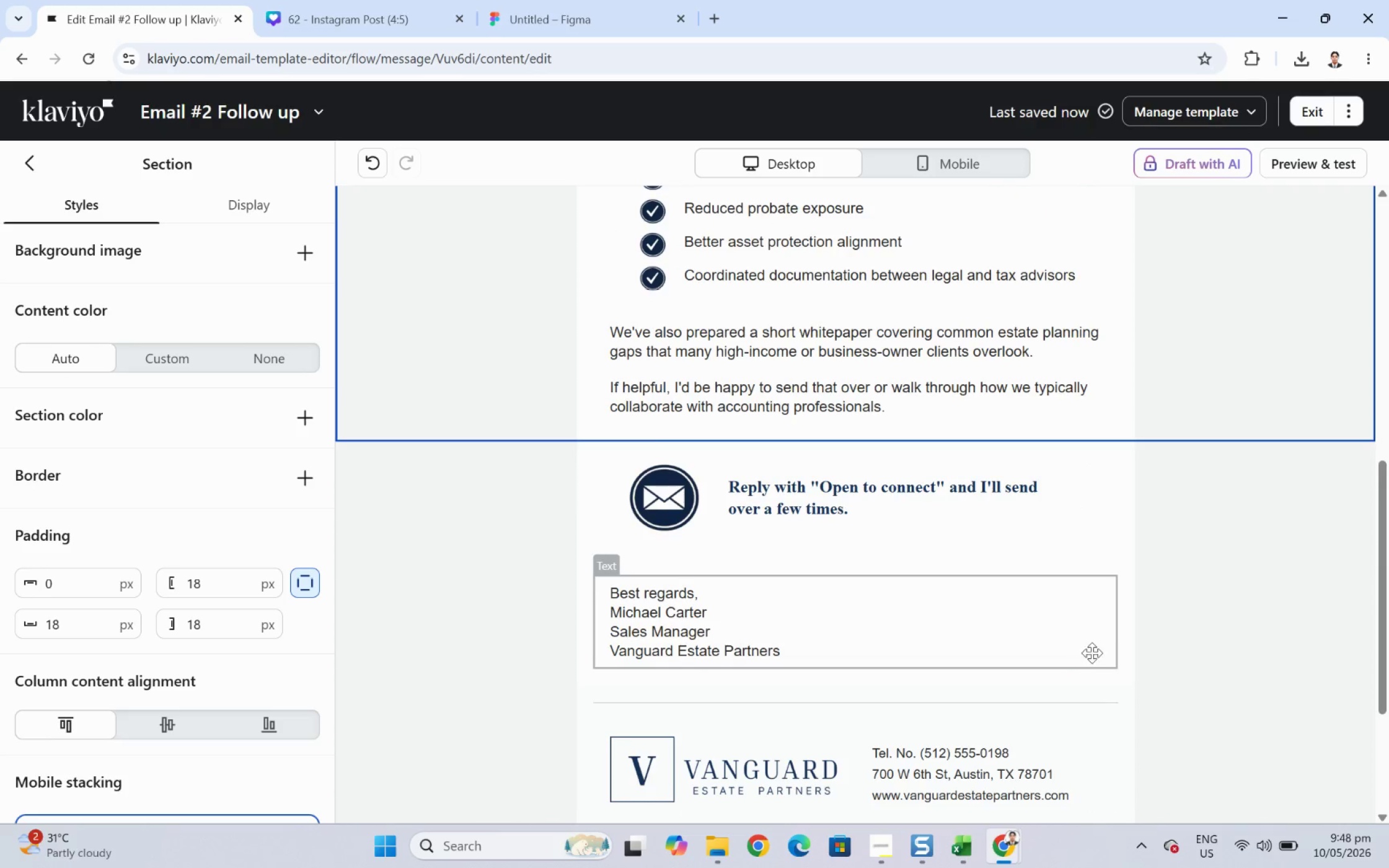 
left_click([1205, 743])
 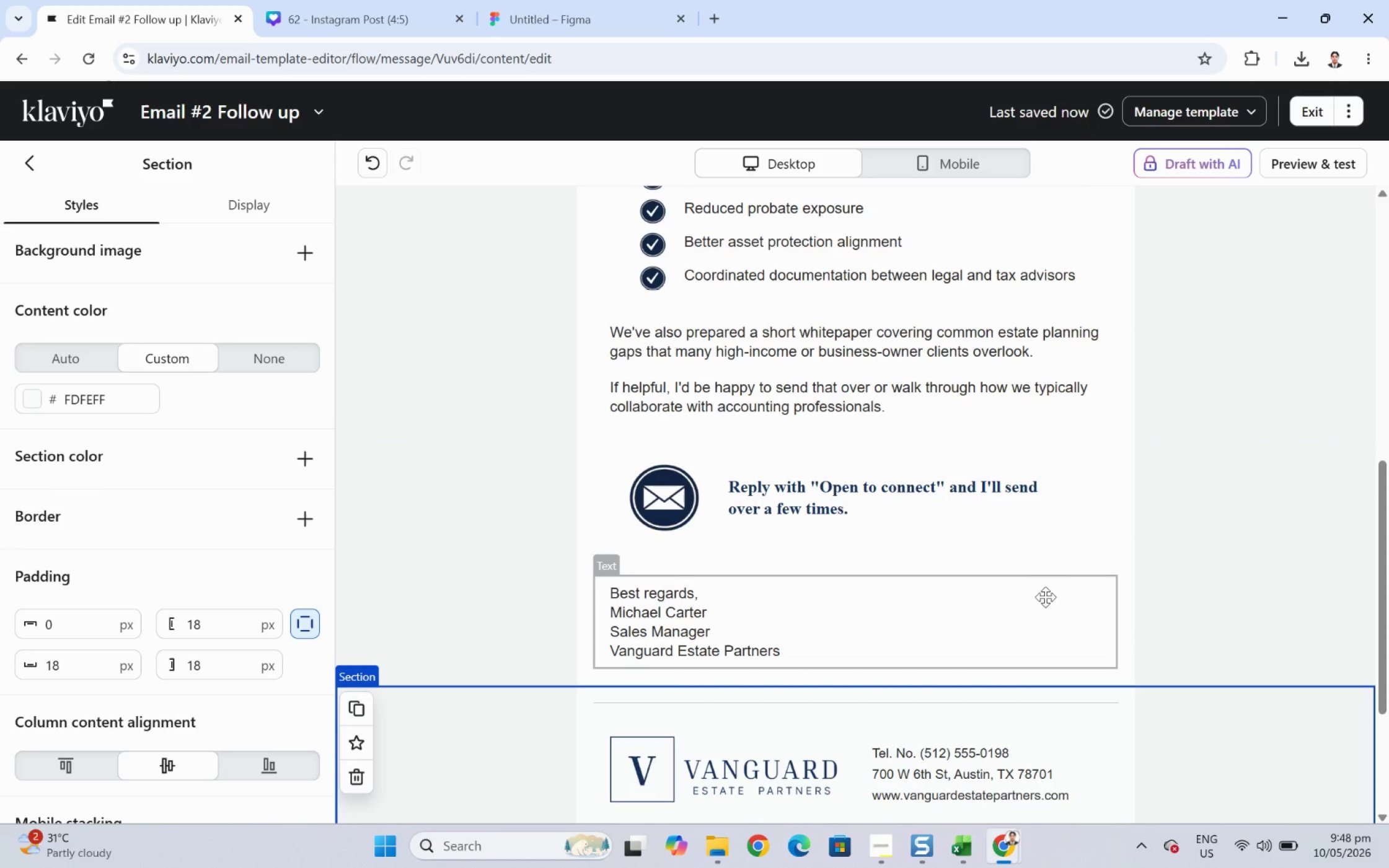 
double_click([855, 501])
 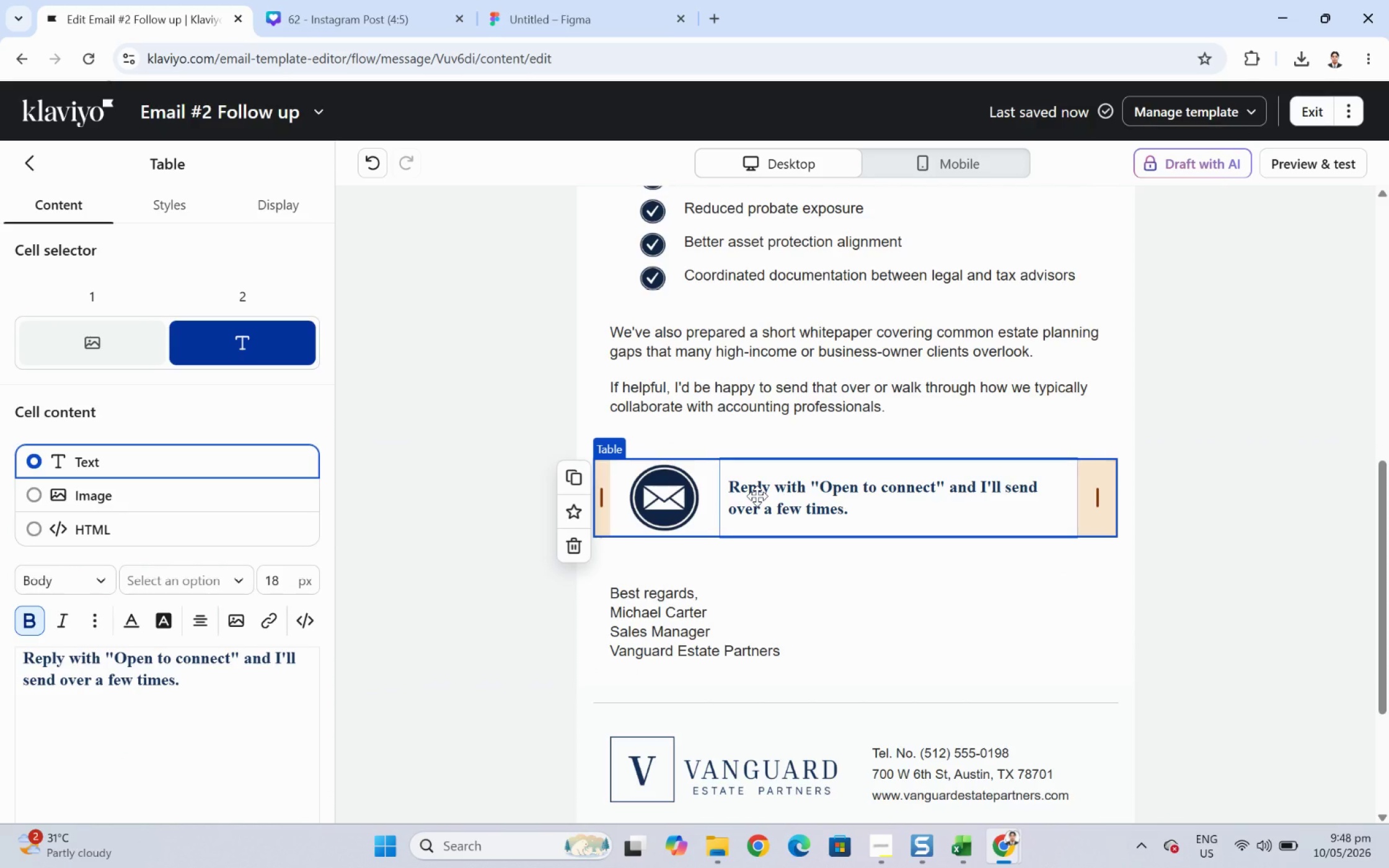 
double_click([757, 496])
 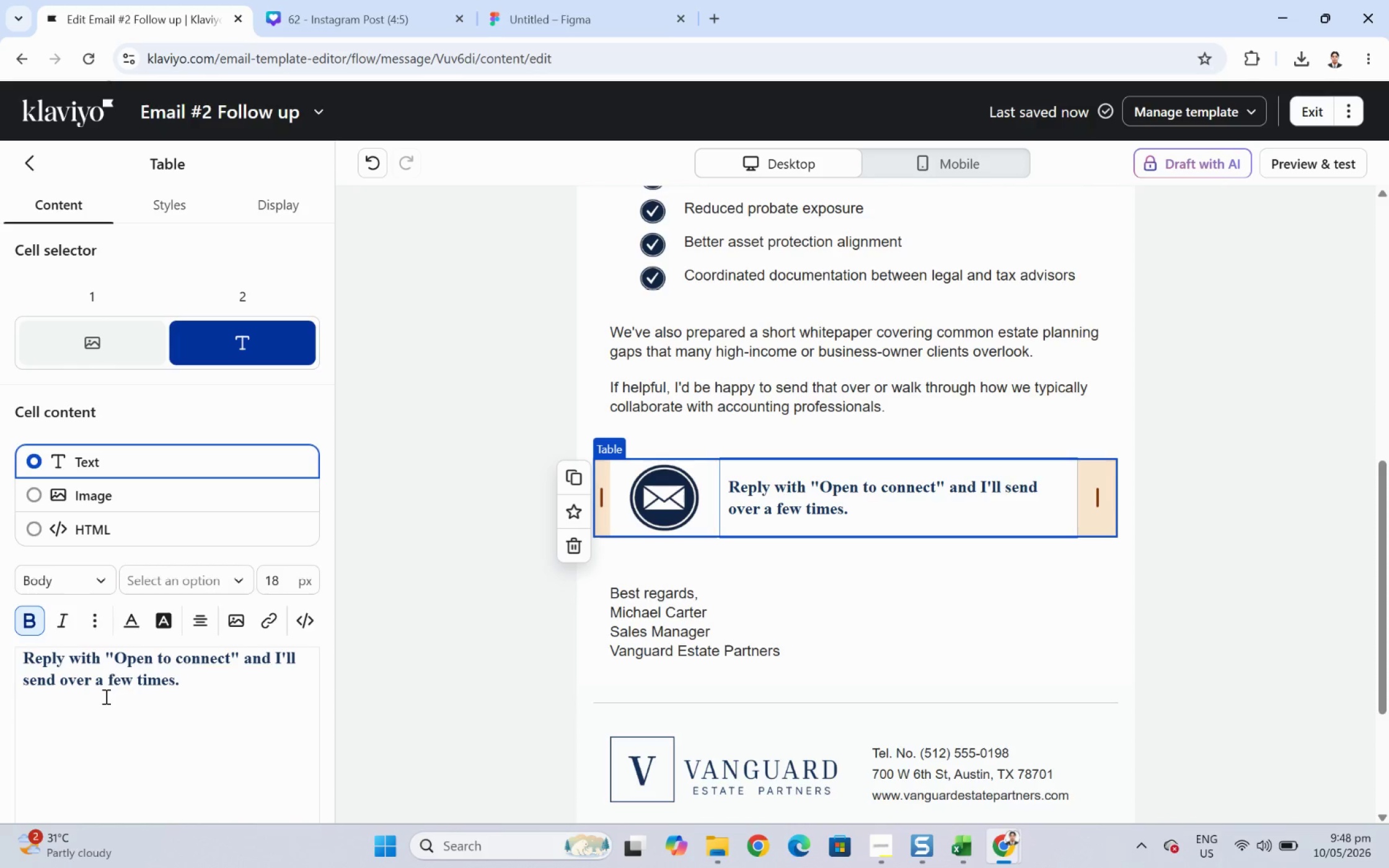 
double_click([110, 677])
 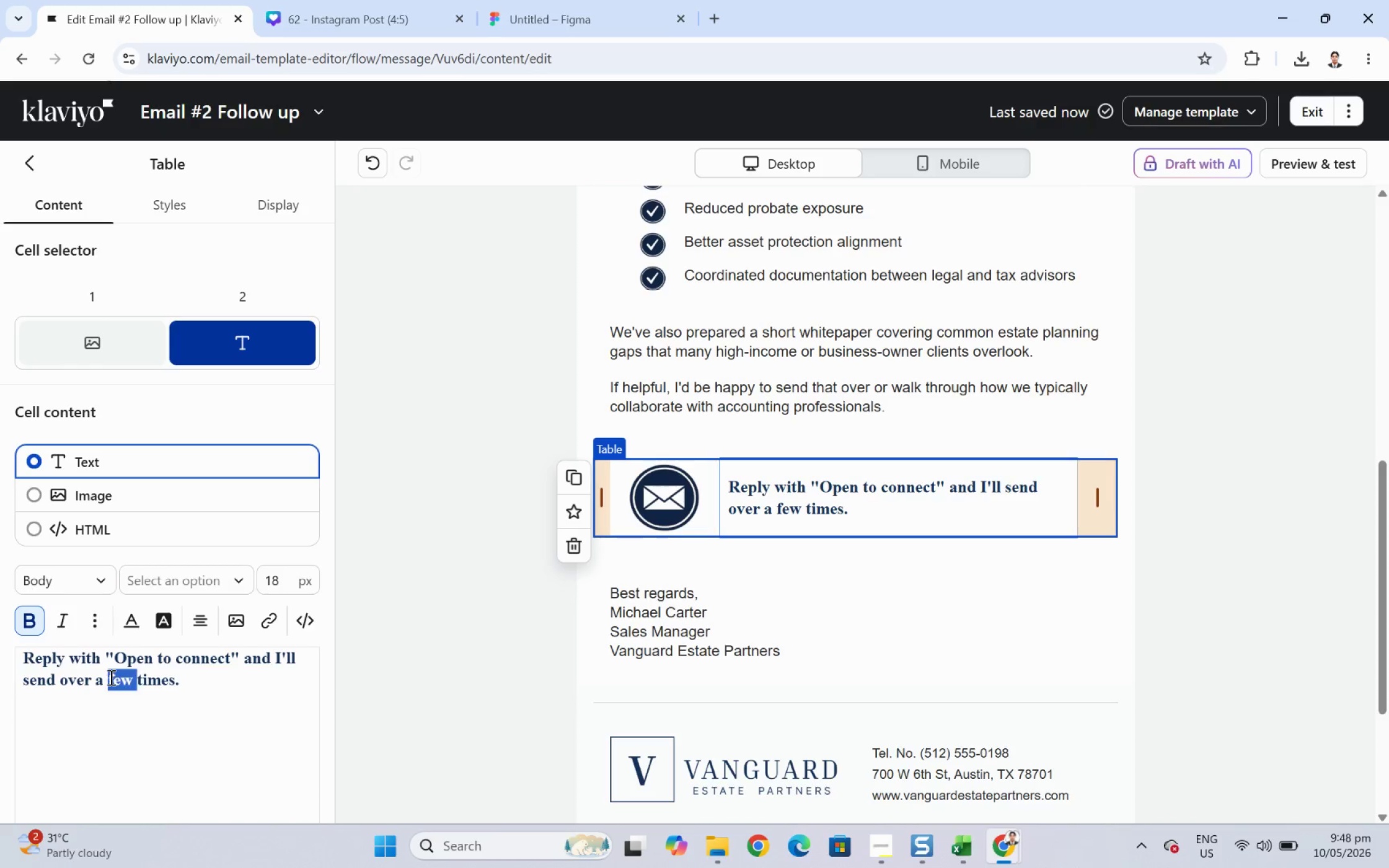 
triple_click([110, 677])
 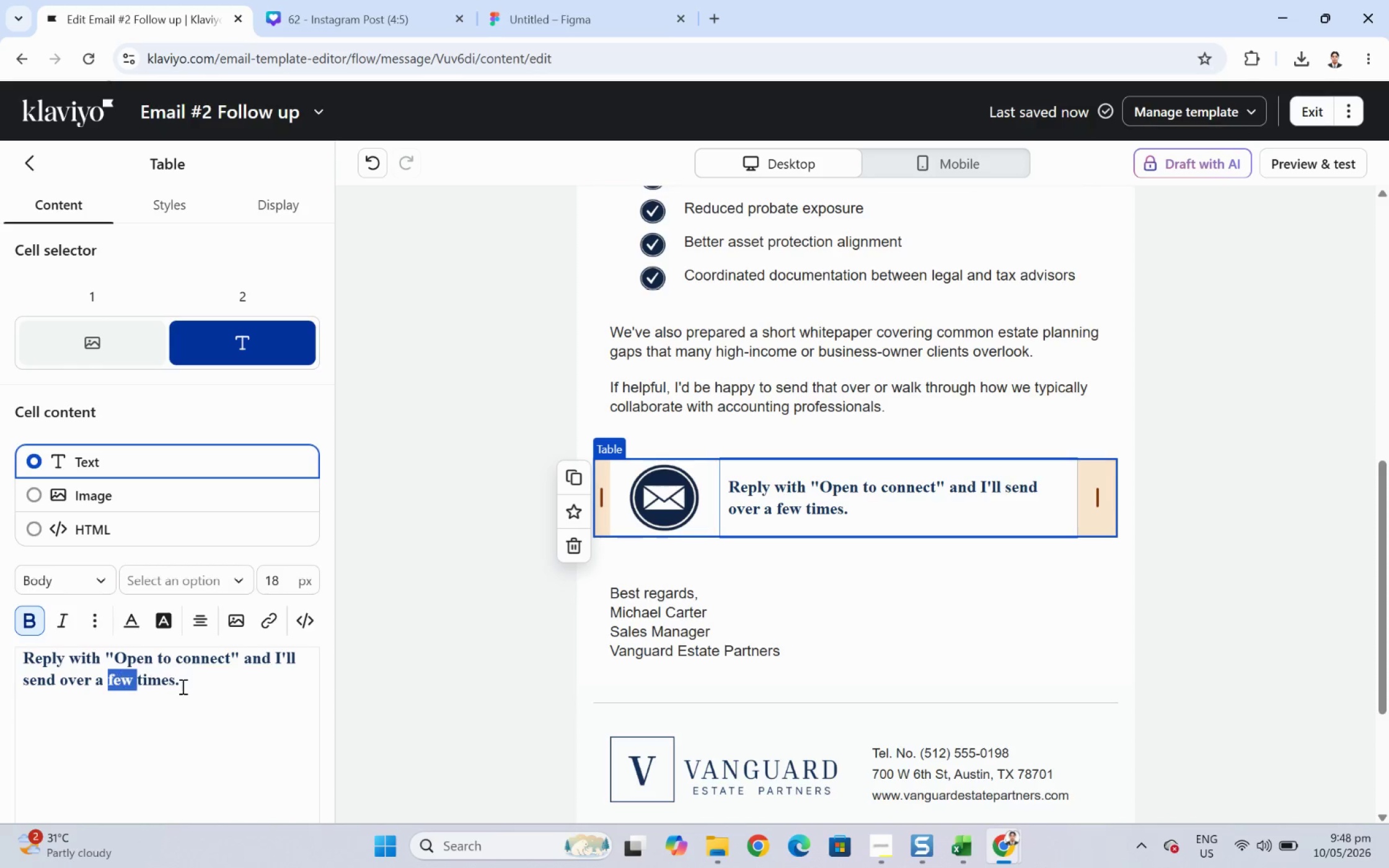 
triple_click([188, 687])
 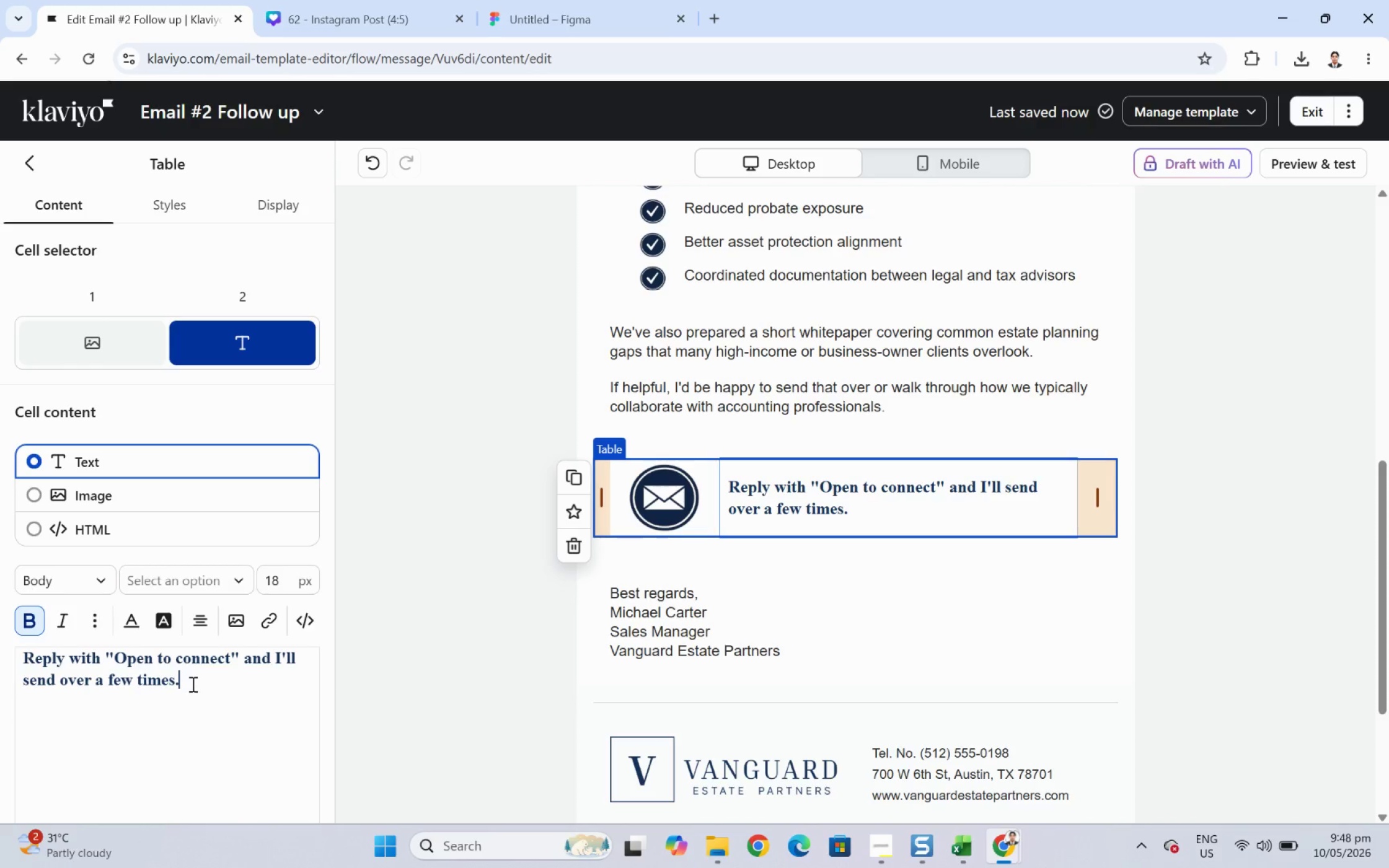 
left_click_drag(start_coordinate=[192, 683], to_coordinate=[19, 658])
 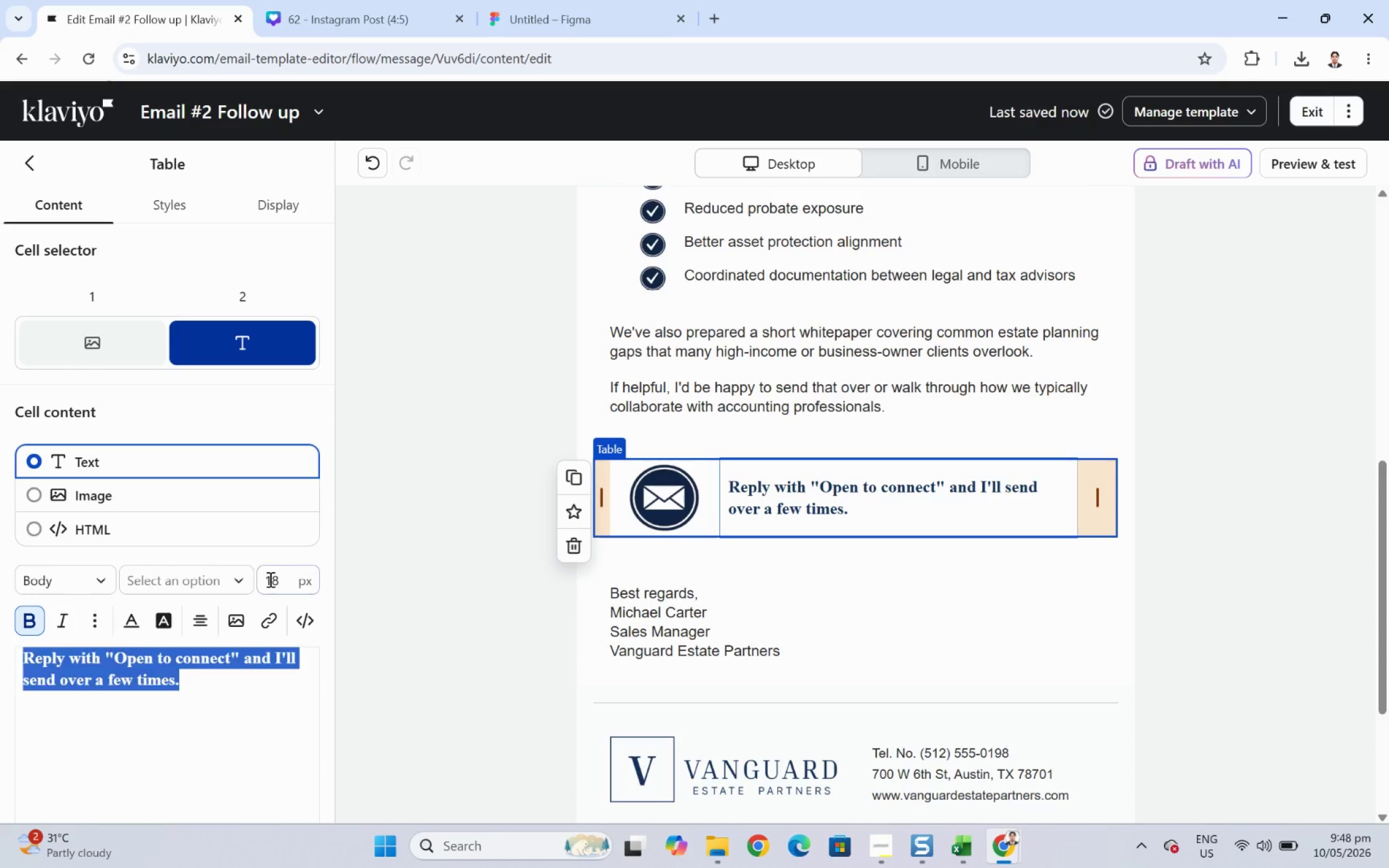 
double_click([269, 579])
 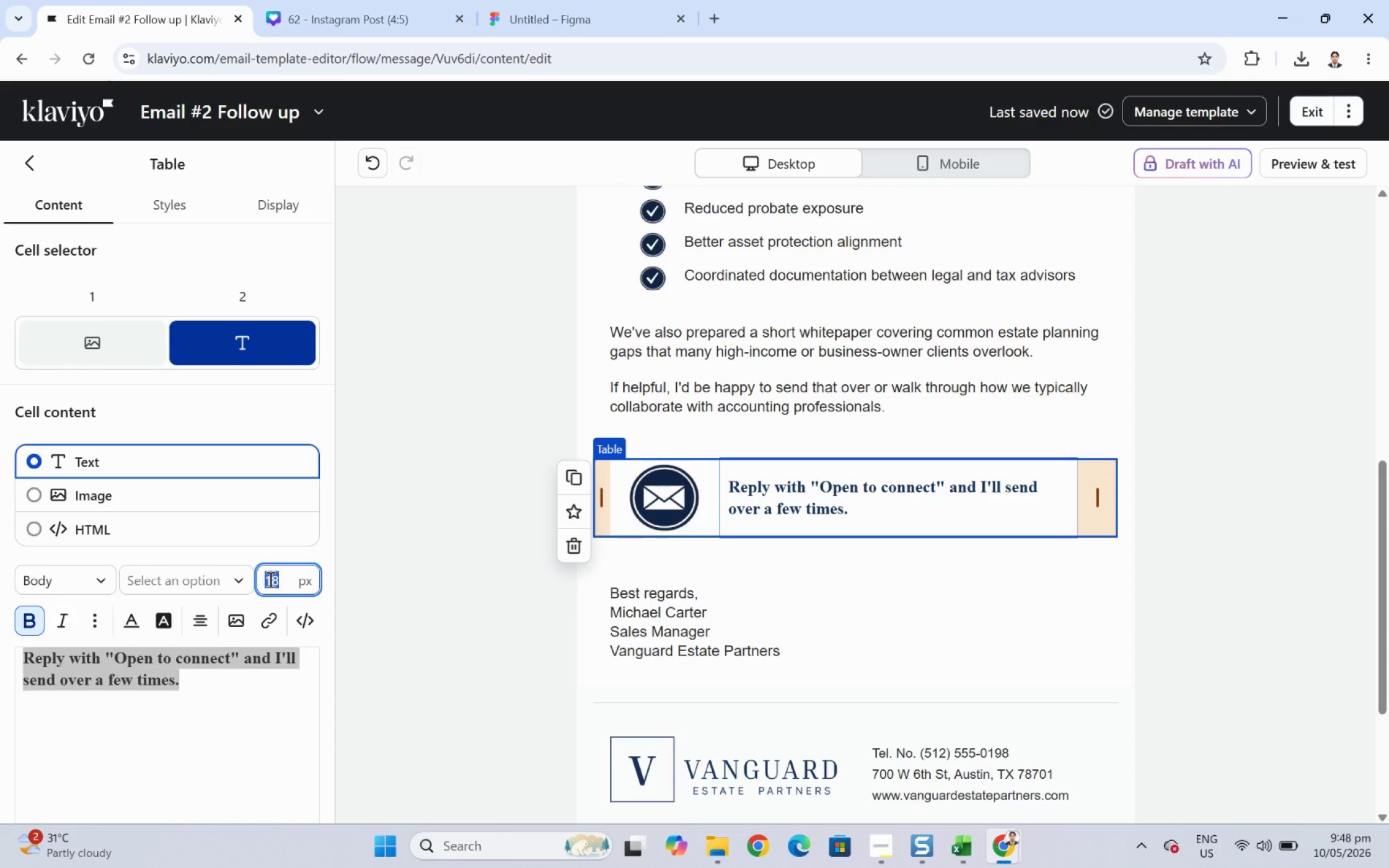 
key(Numpad2)
 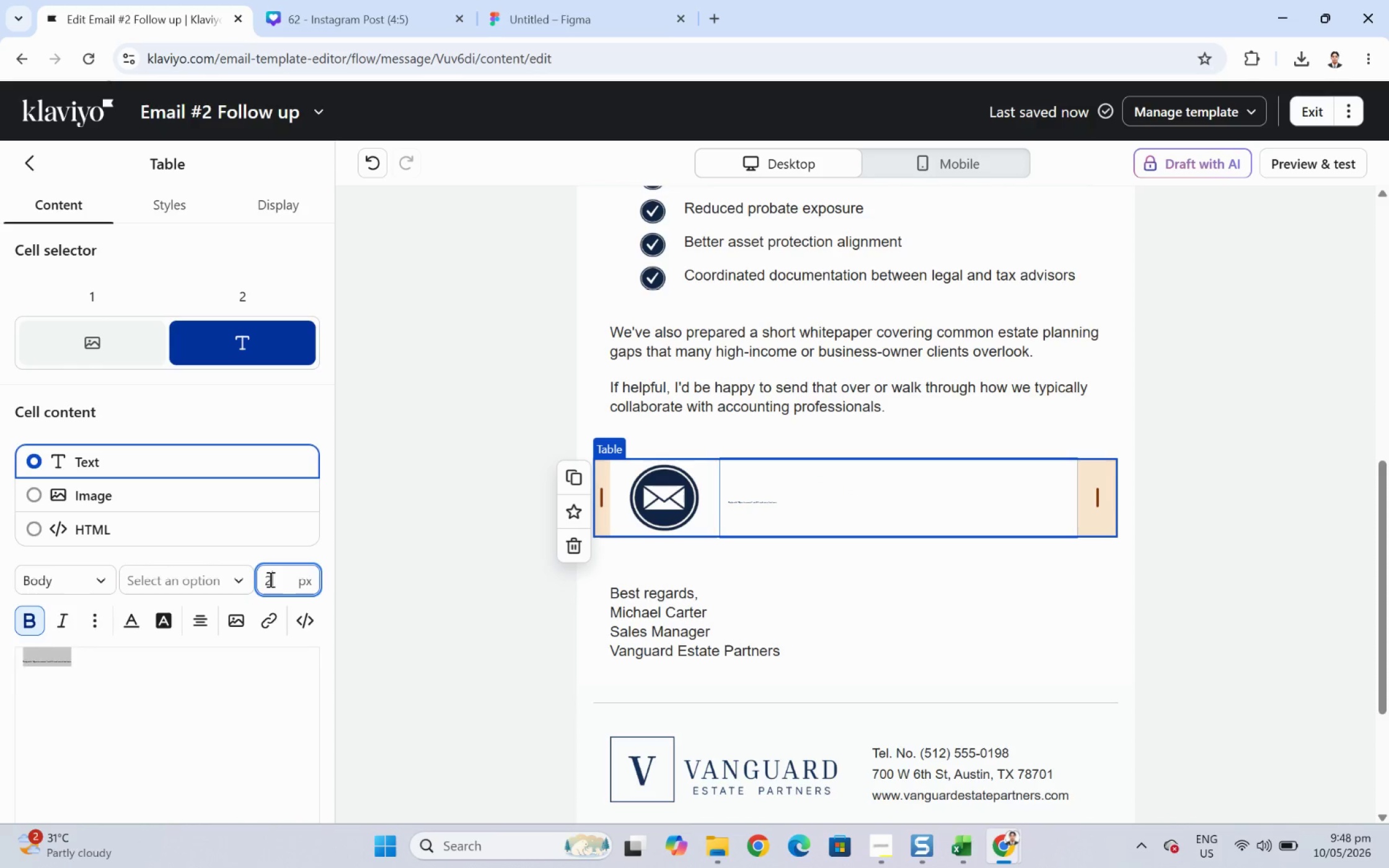 
key(Numpad0)
 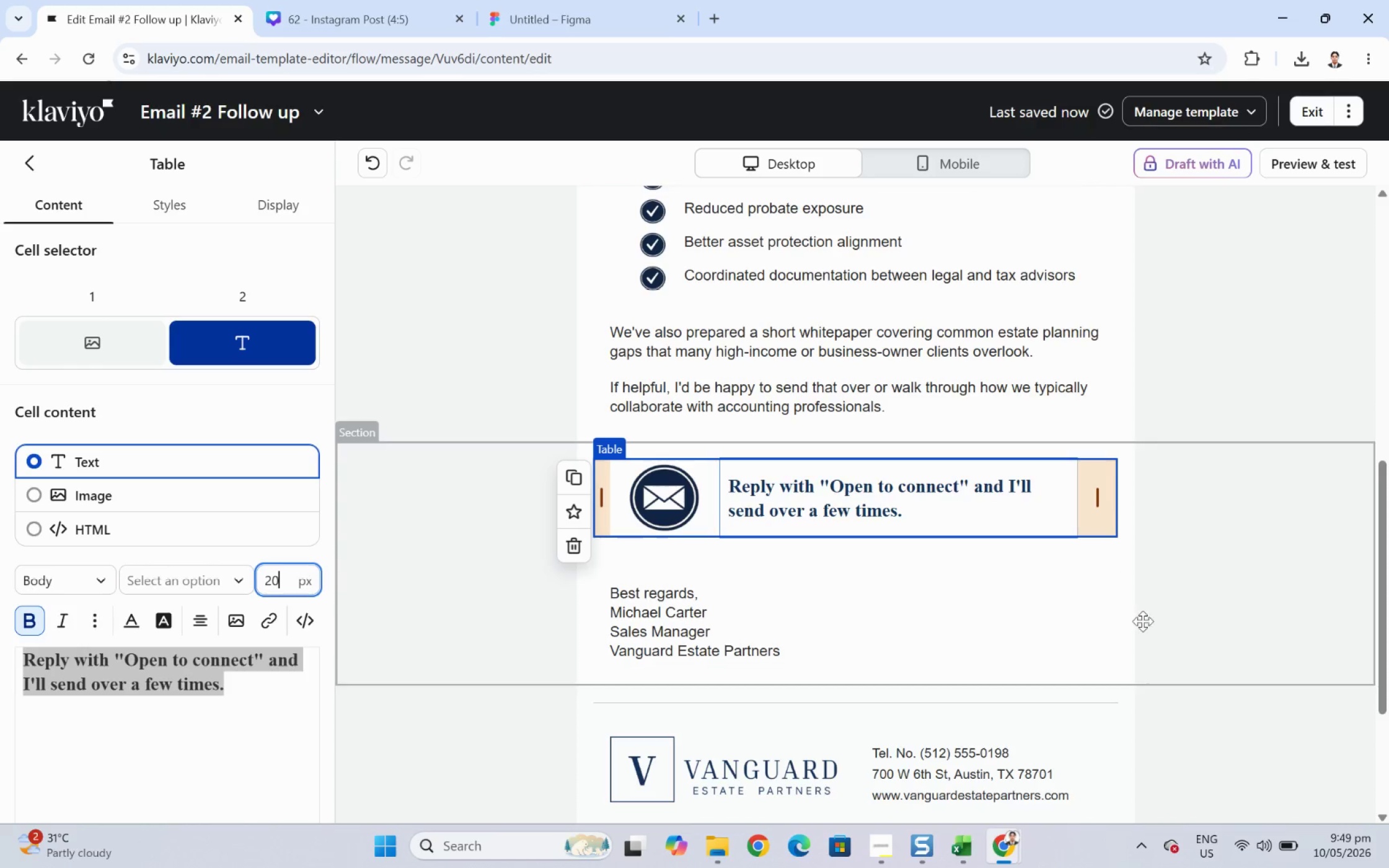 
left_click([1259, 615])
 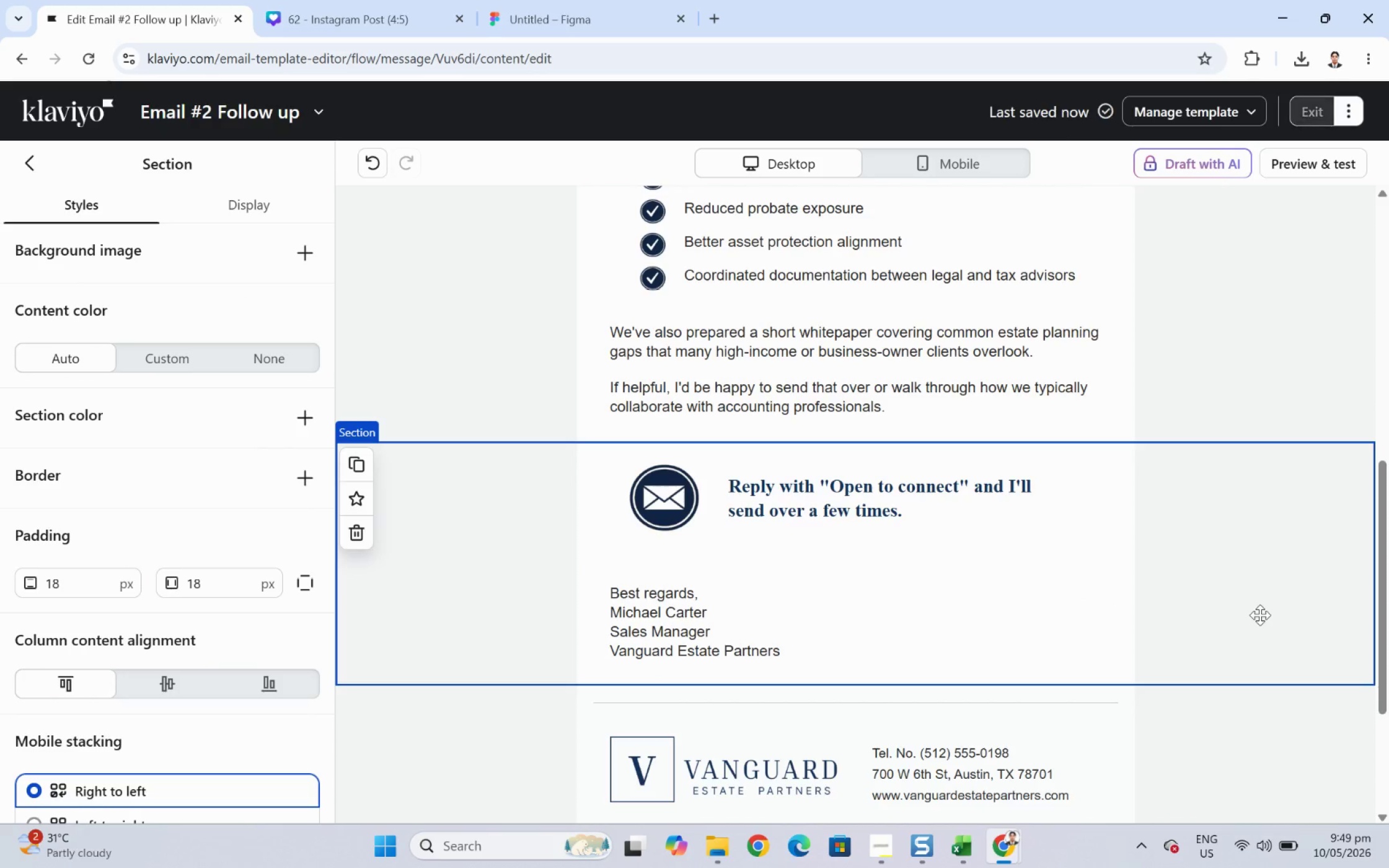 
scroll: coordinate [1259, 615], scroll_direction: up, amount: 1.0
 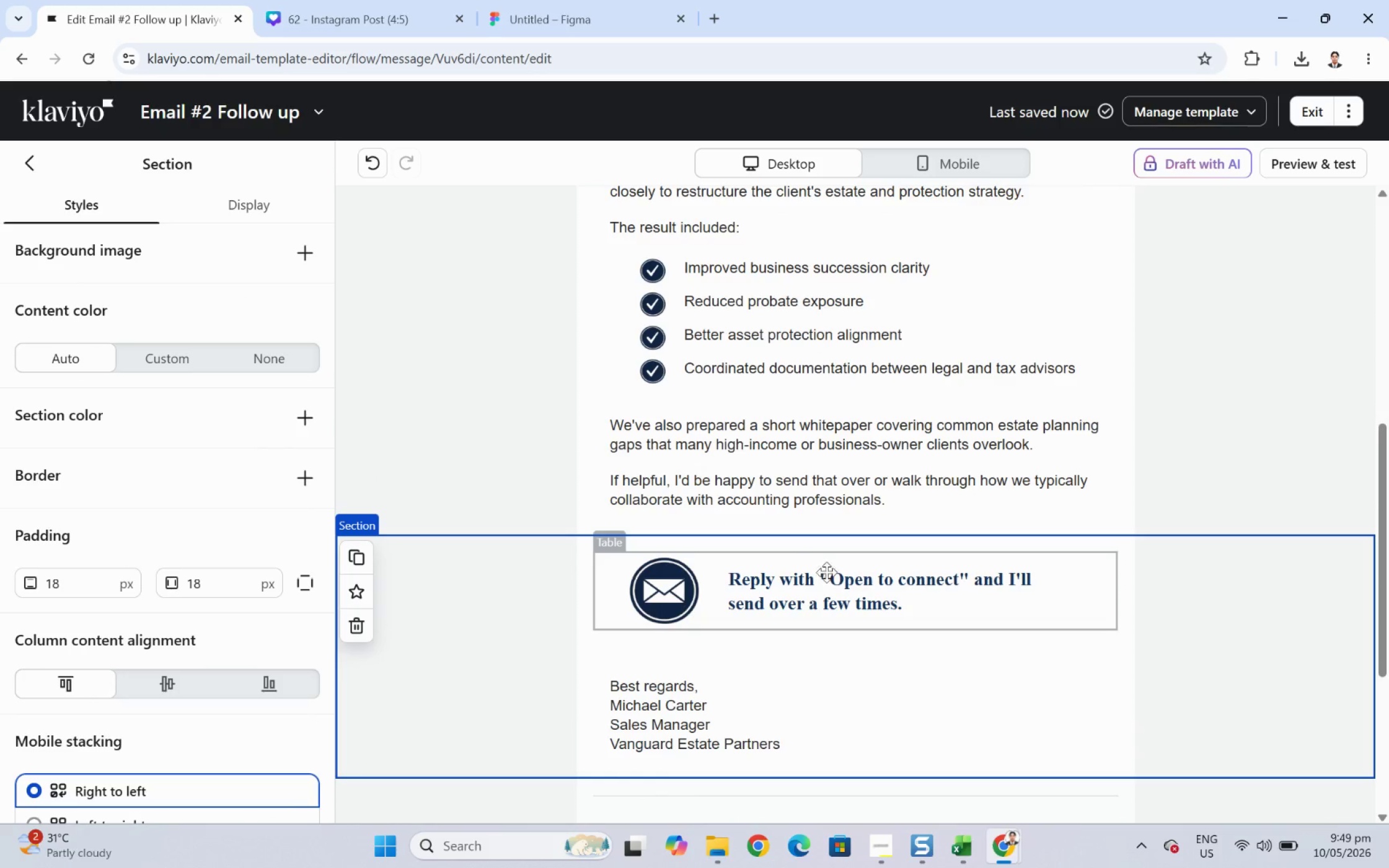 
double_click([829, 580])
 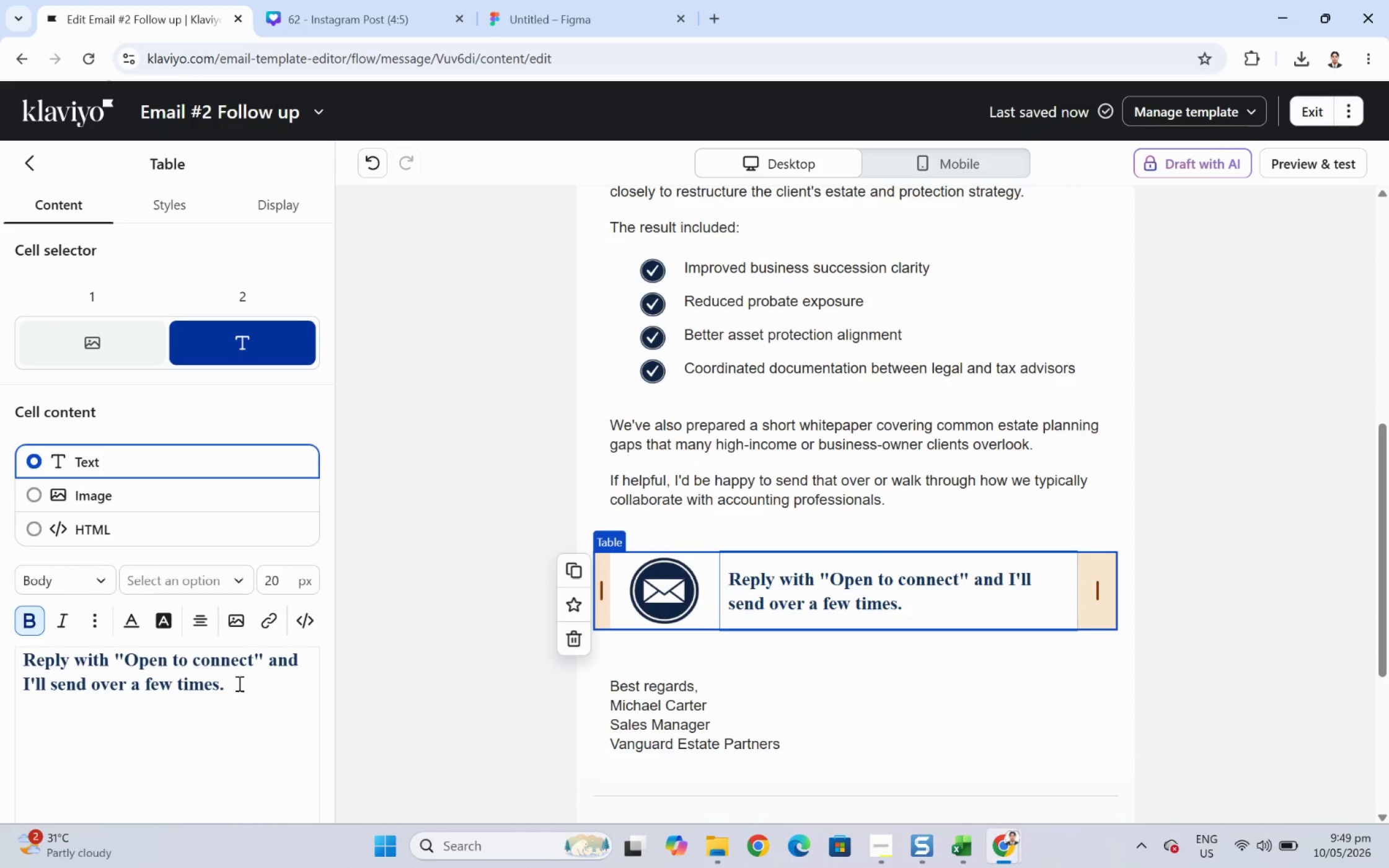 
left_click_drag(start_coordinate=[244, 687], to_coordinate=[114, 658])
 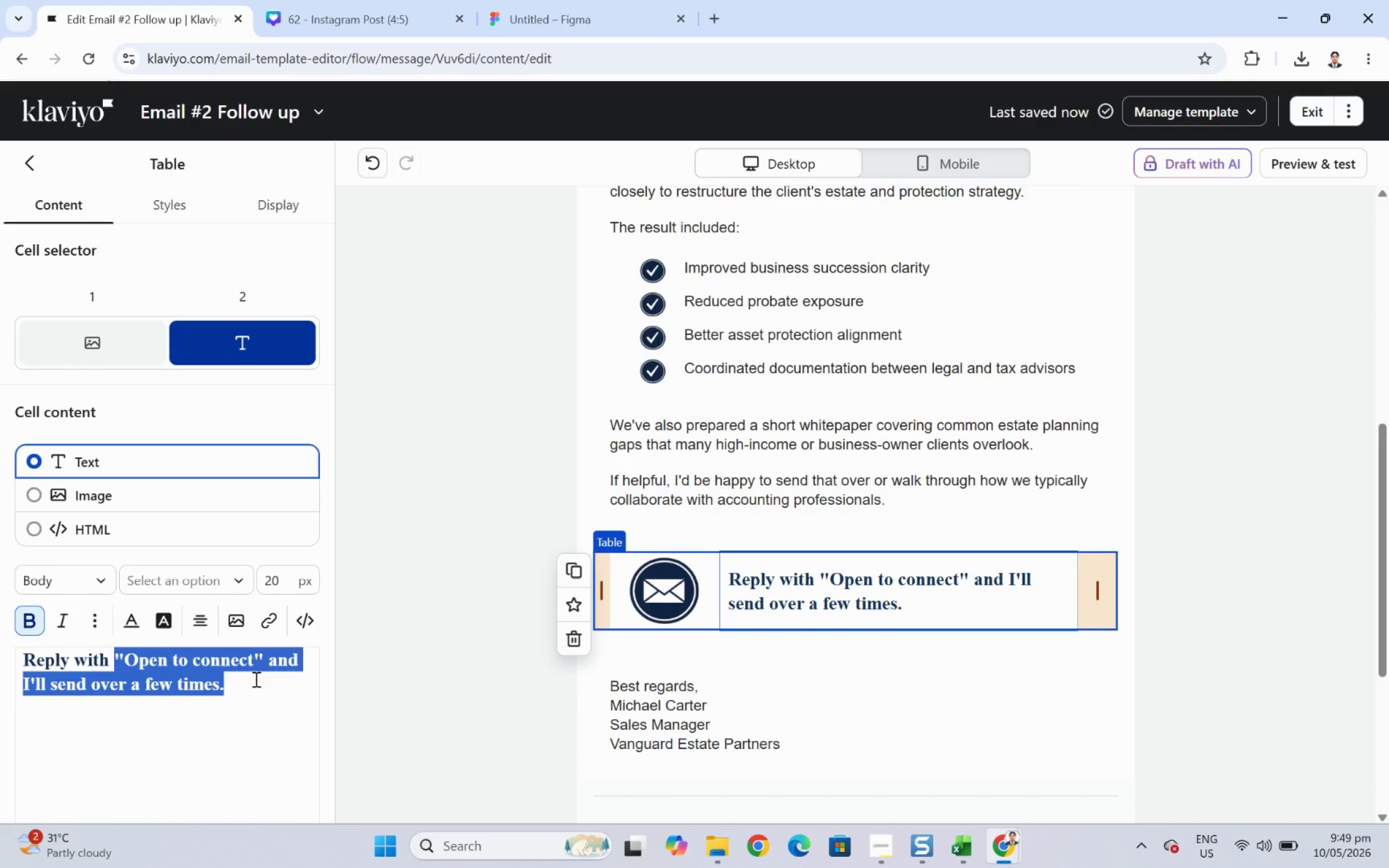 
key(Backspace)
key(Backspace)
key(Backspace)
key(Backspace)
key(Backspace)
key(Backspace)
type(" Send the guide:)
key(Backspace)
type(")
 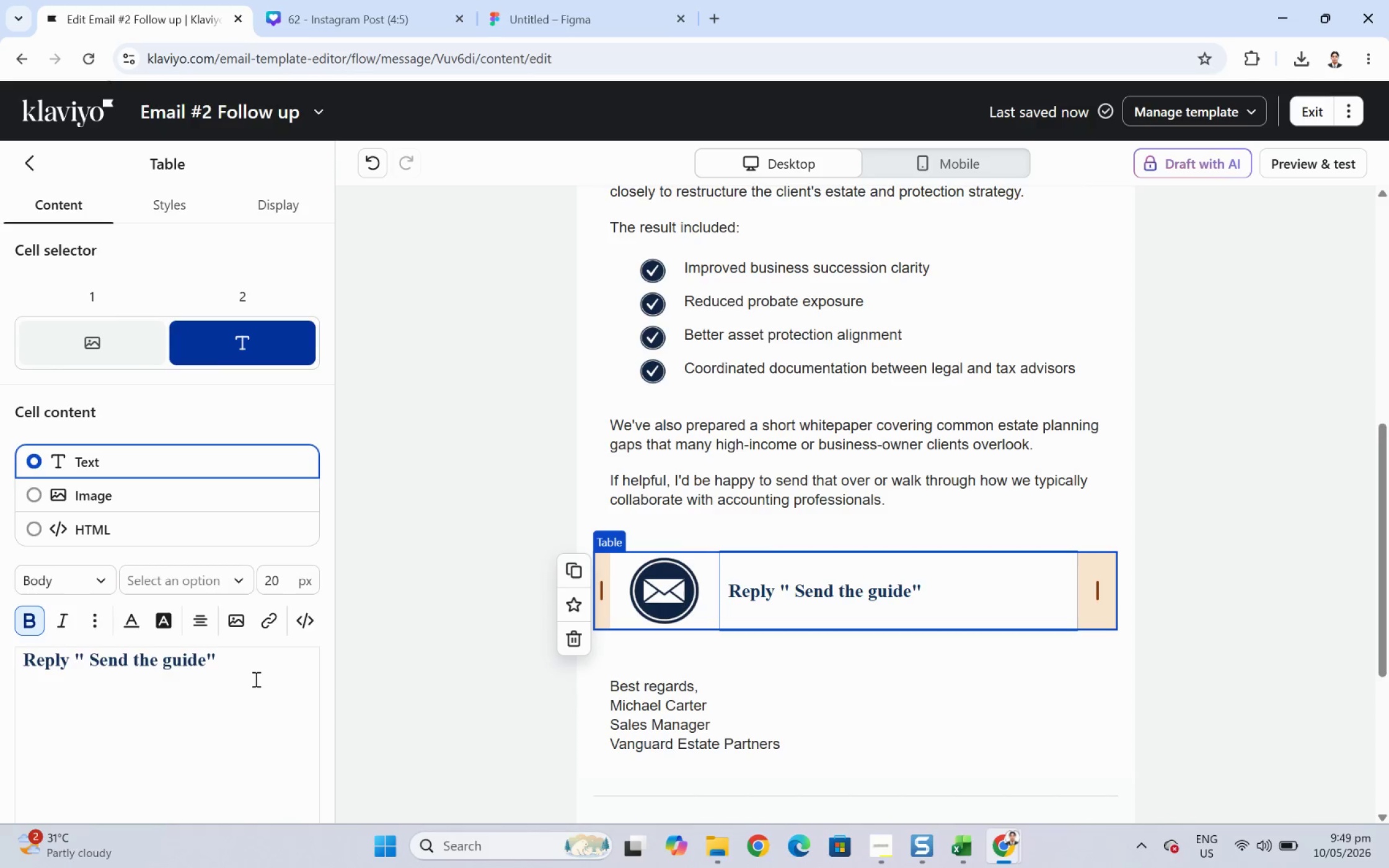 
left_click([793, 591])
 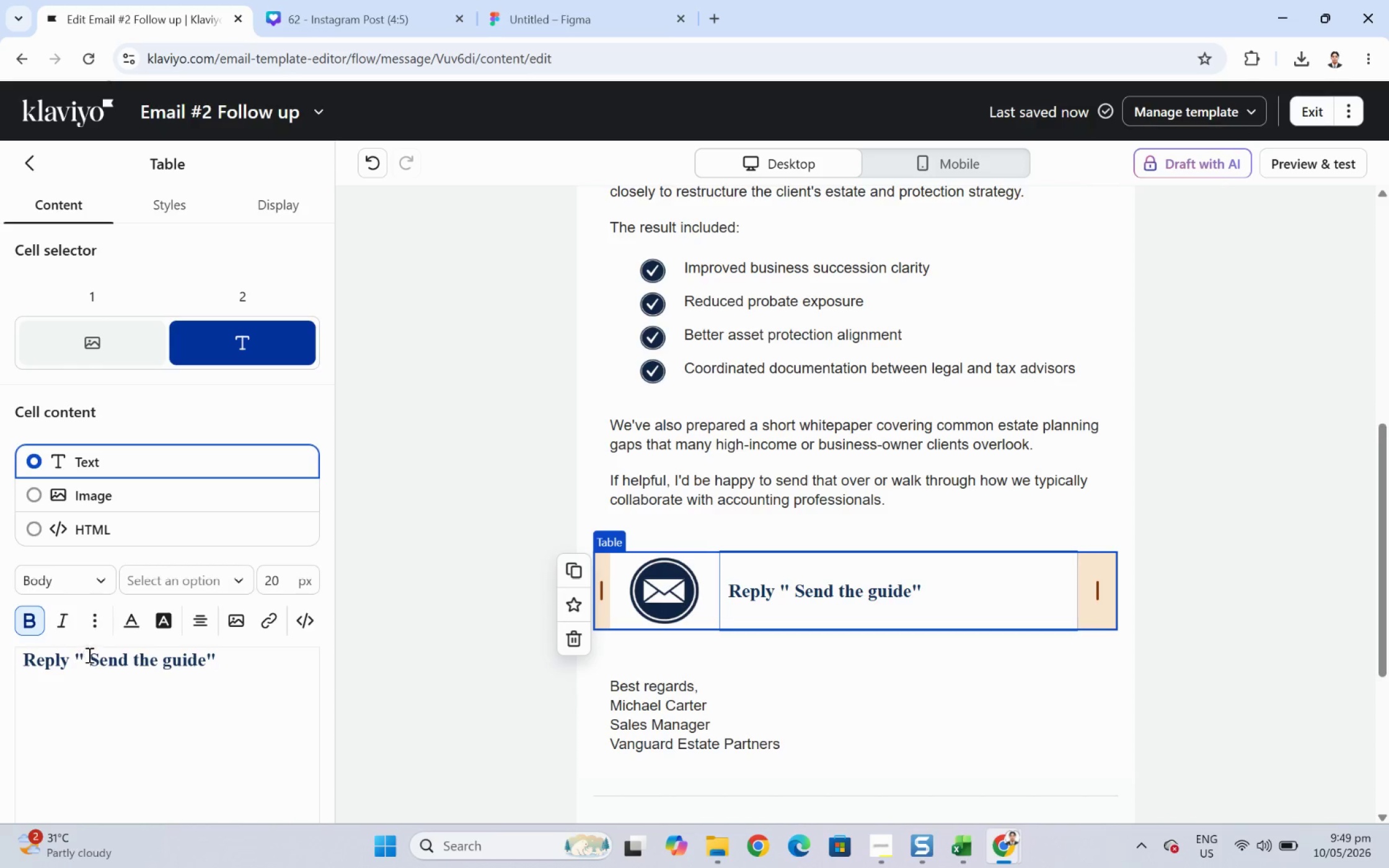 
left_click([91, 654])
 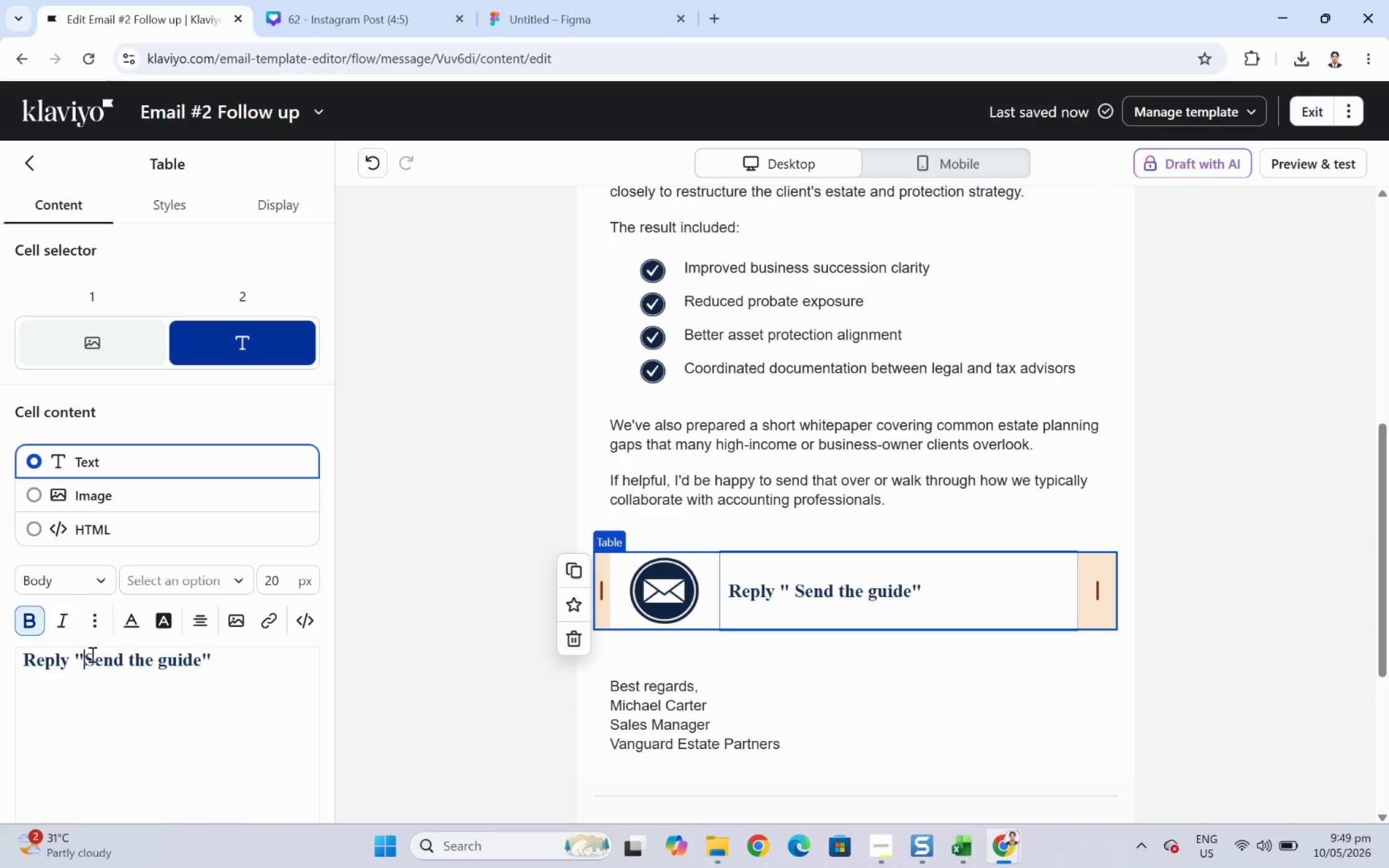 
key(Backspace)
type( and I'll forward the )
 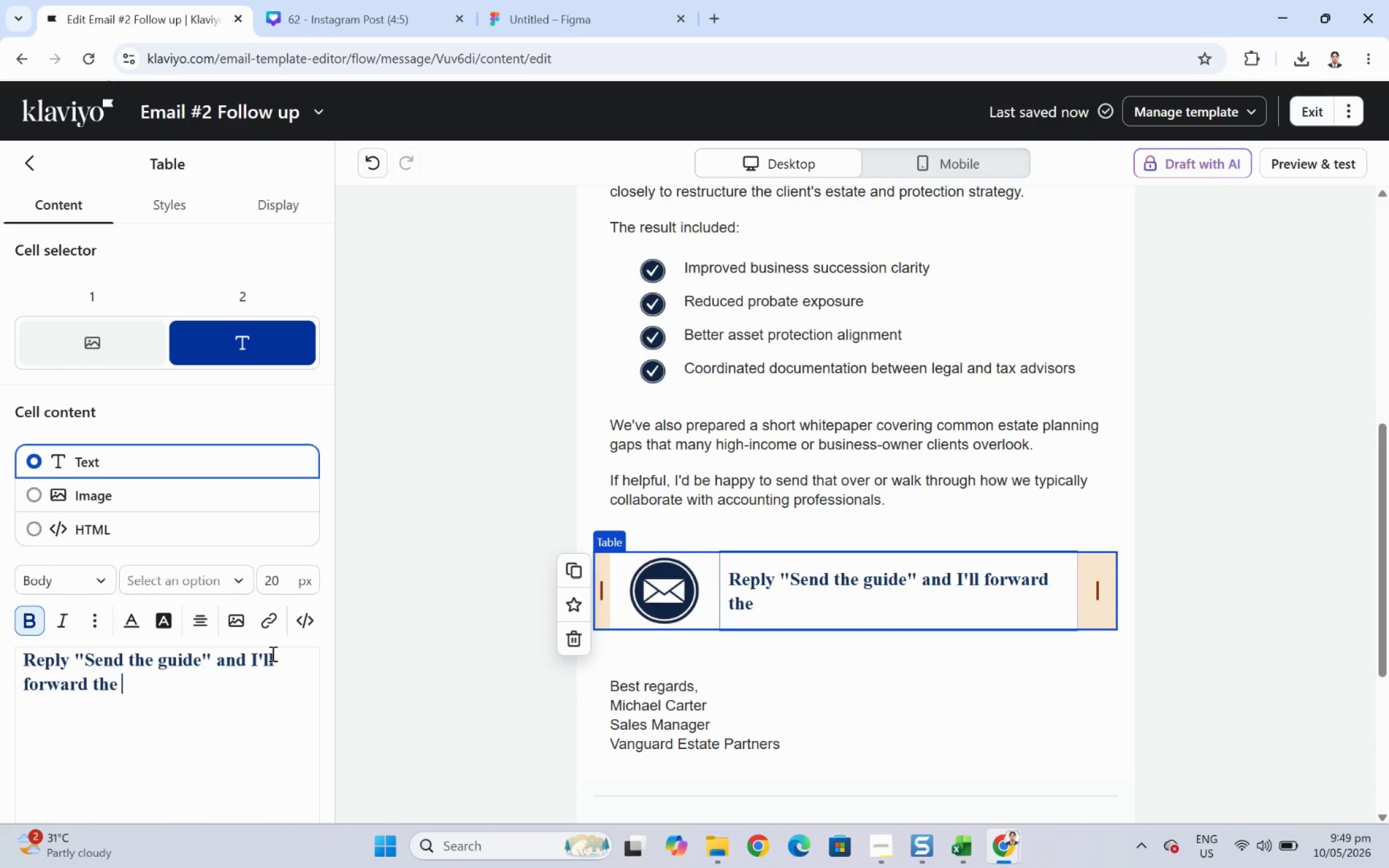 
type(whu)
key(Backspace)
type(itepaper.)
 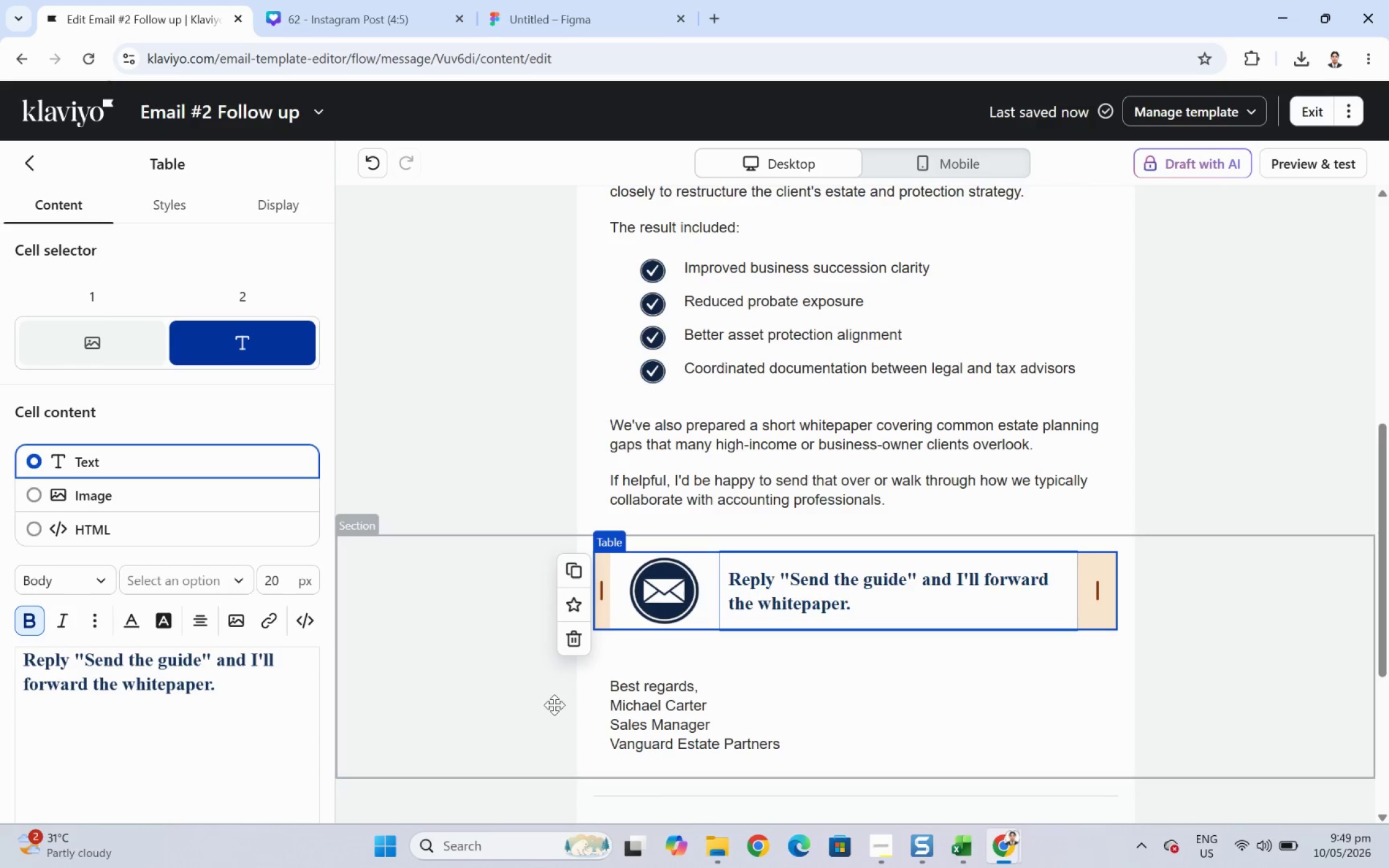 
wait(5.34)
 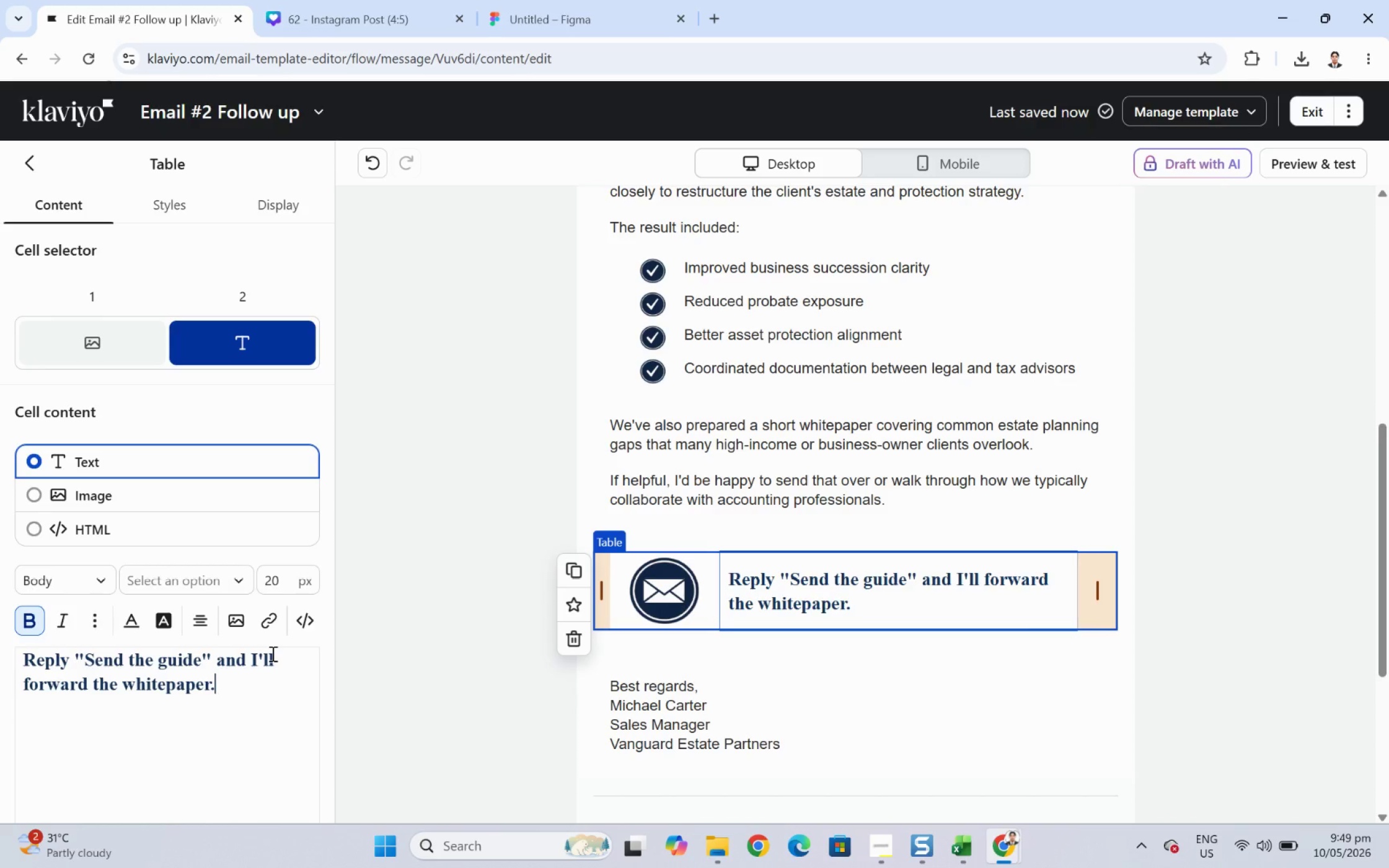 
double_click([677, 686])
 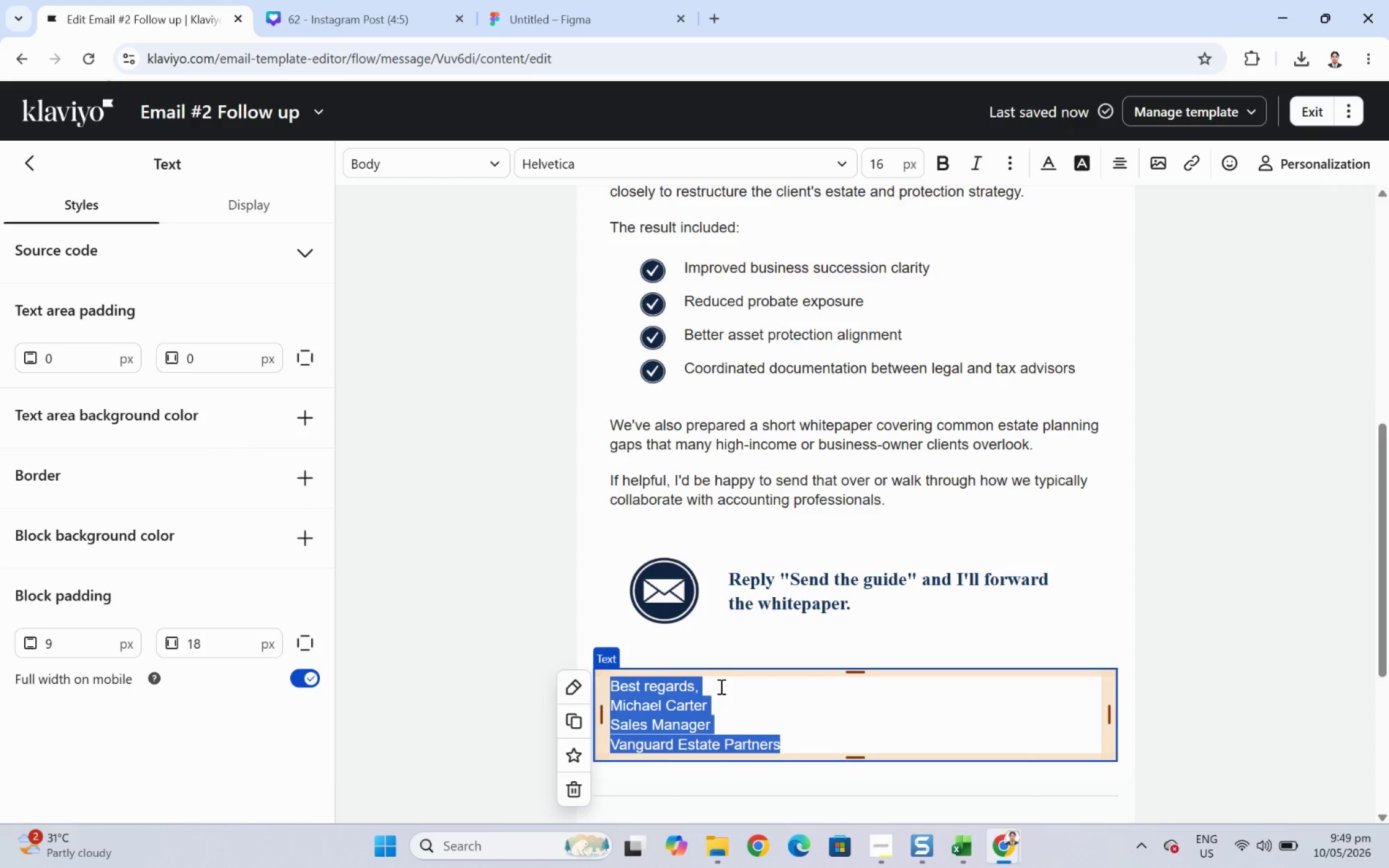 
left_click([695, 681])
 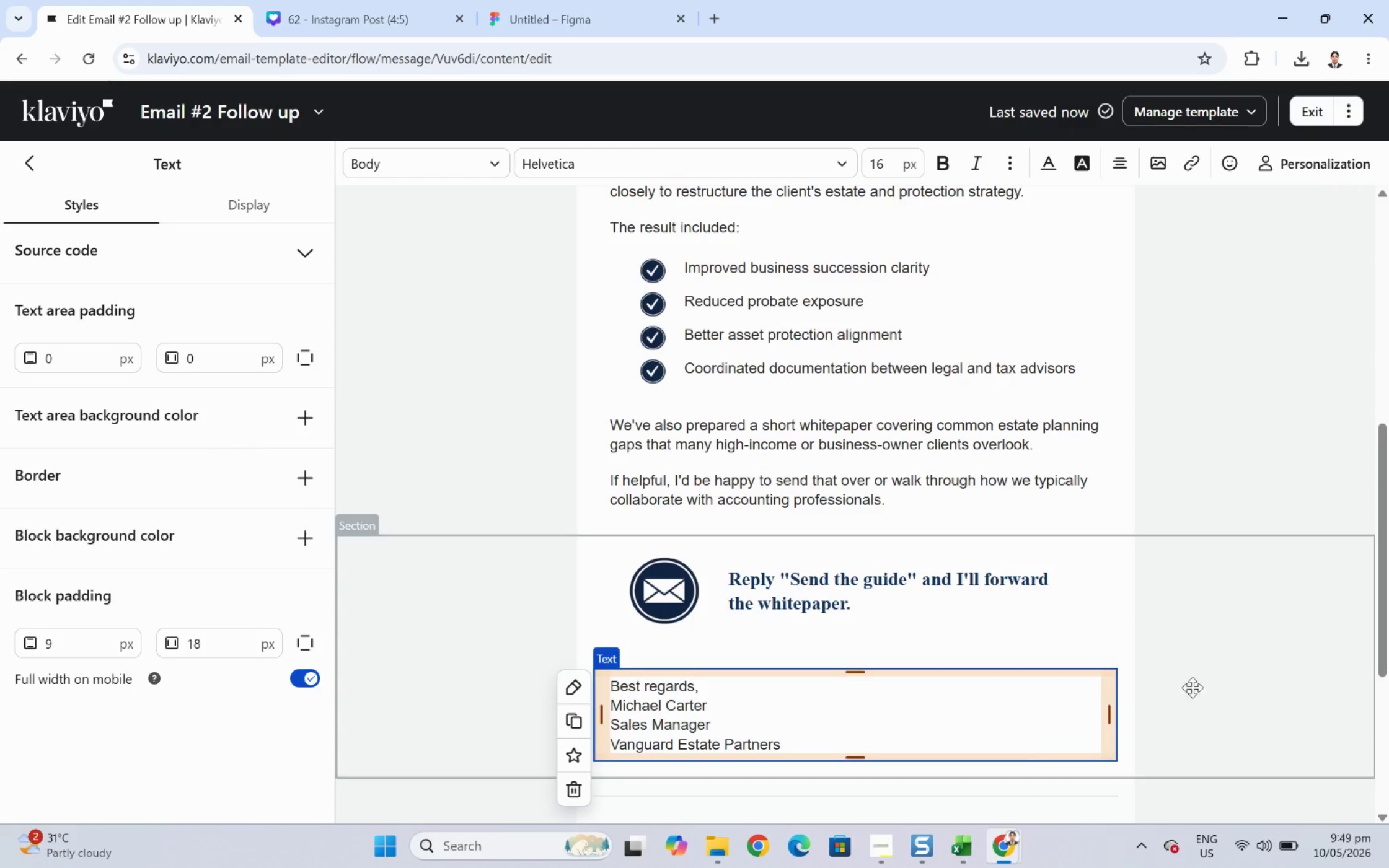 
left_click([1228, 669])
 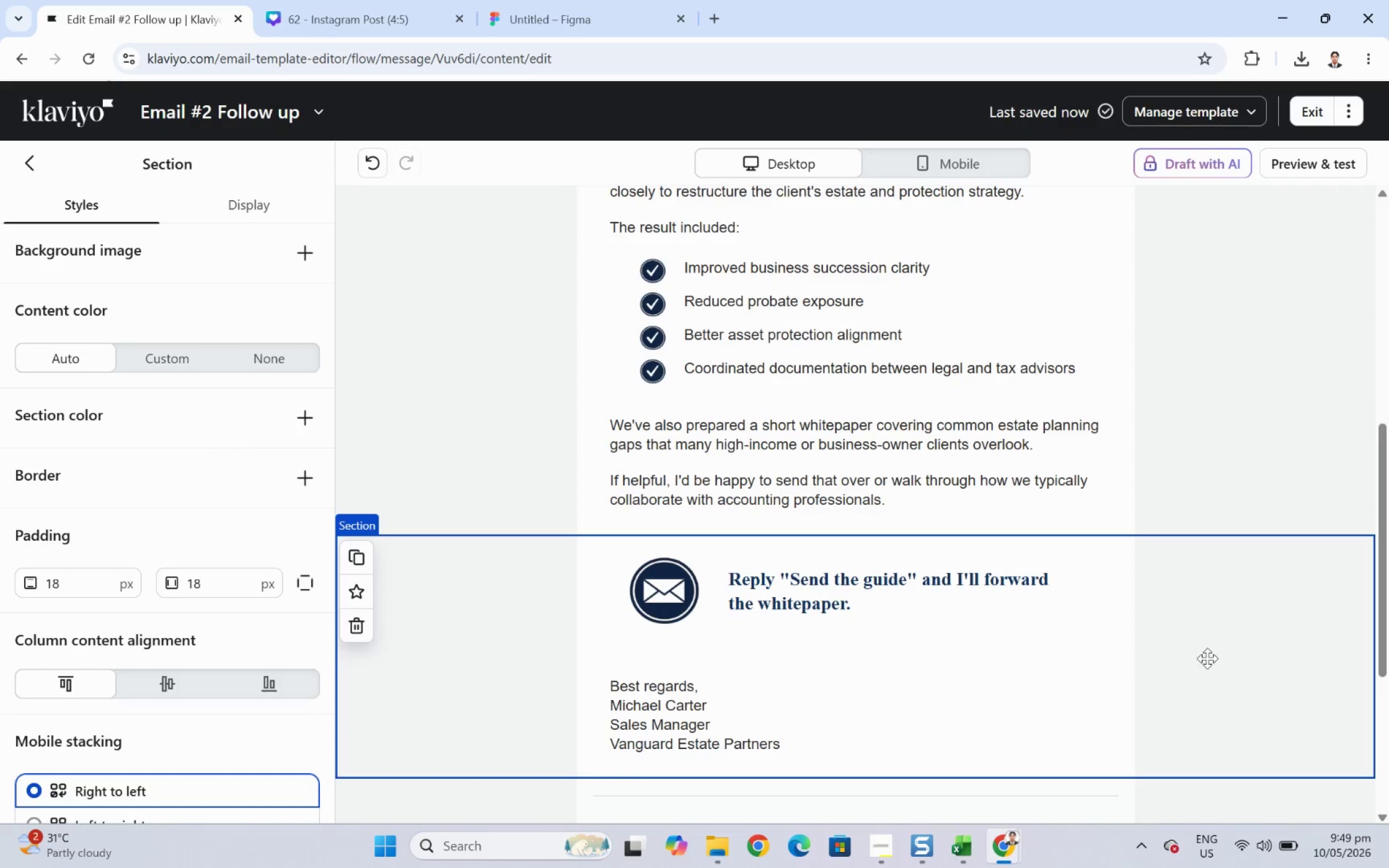 
scroll: coordinate [1216, 653], scroll_direction: down, amount: 4.0
 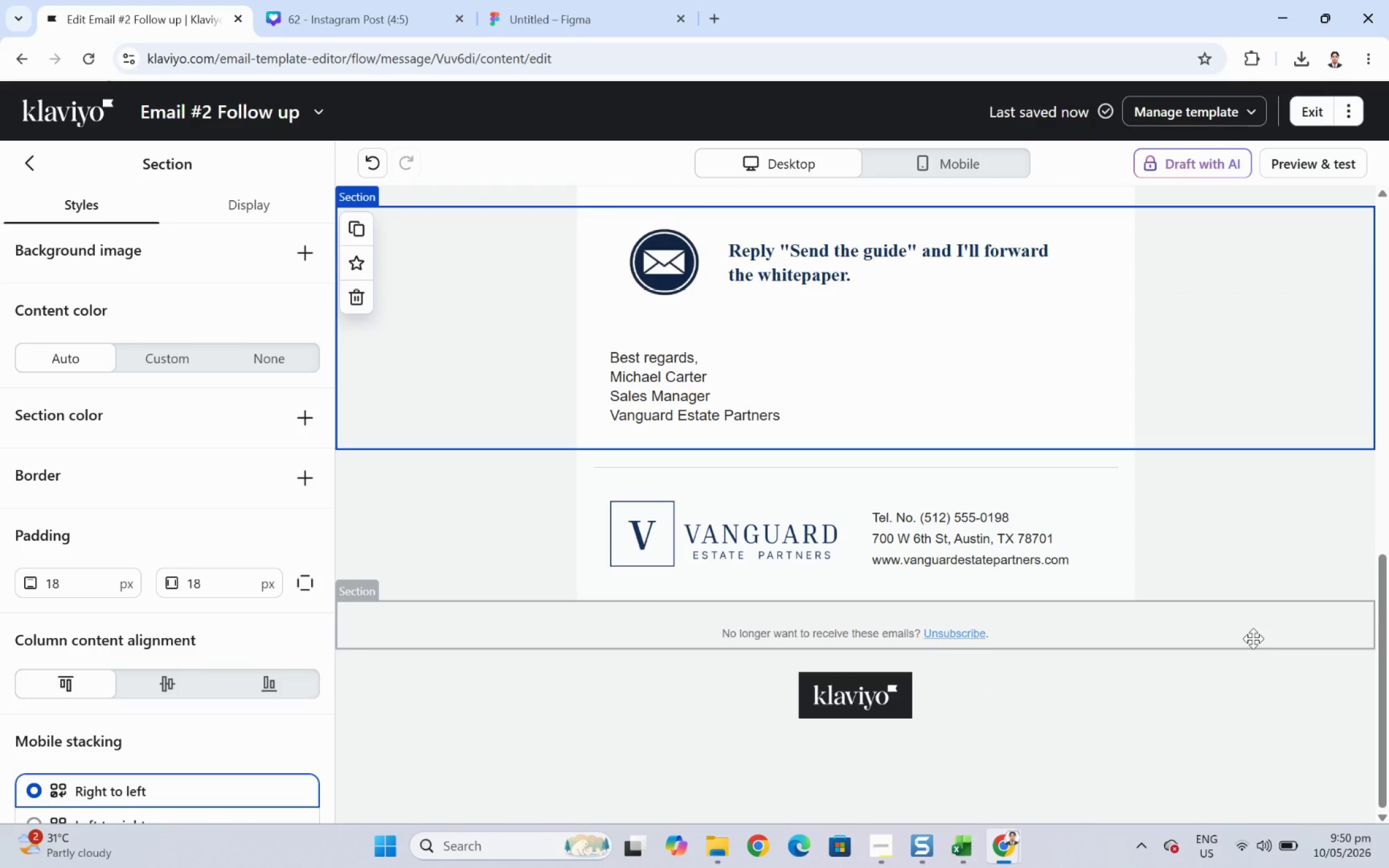 
wait(5.87)
 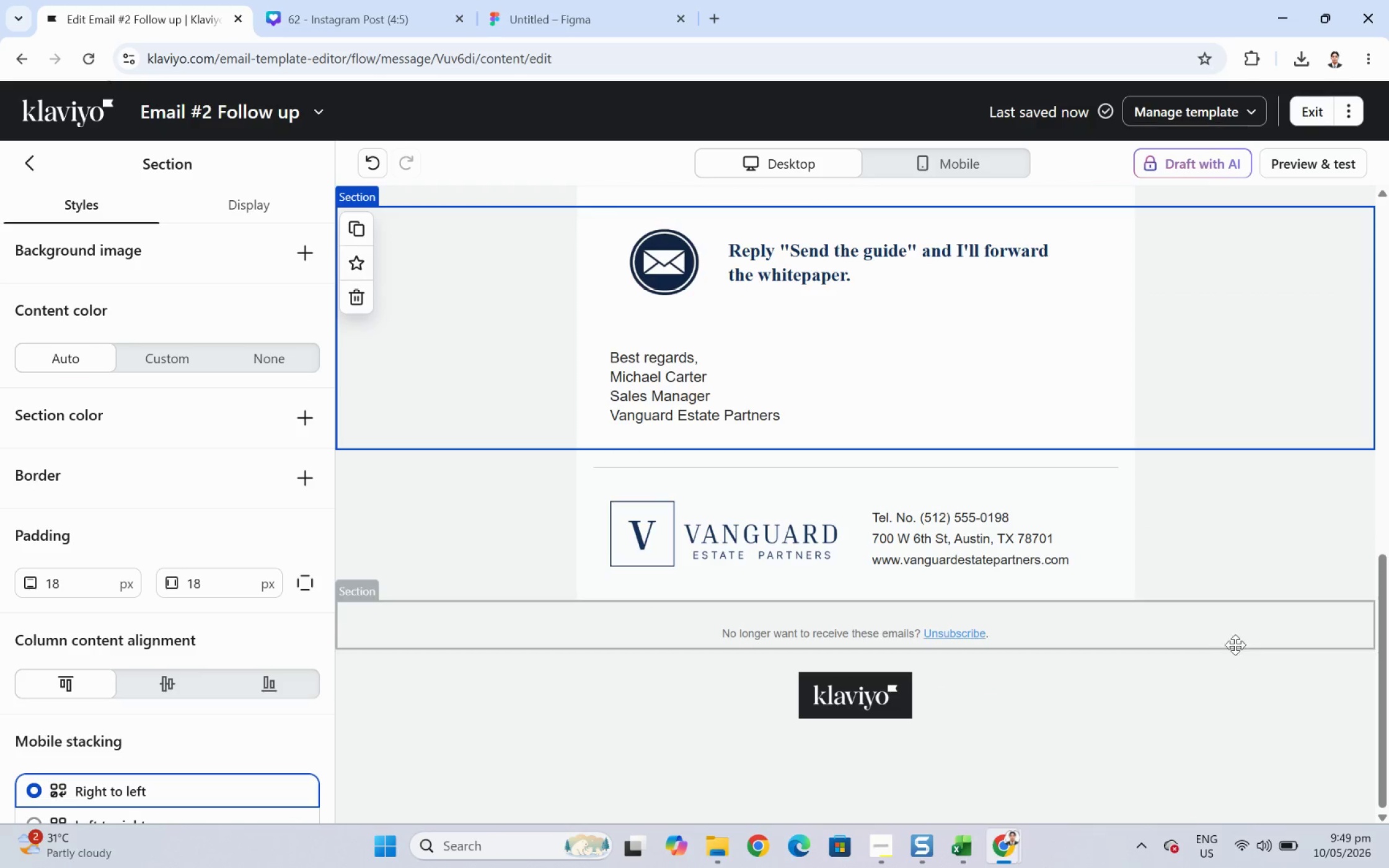 
scroll: coordinate [1091, 550], scroll_direction: up, amount: 2.0
 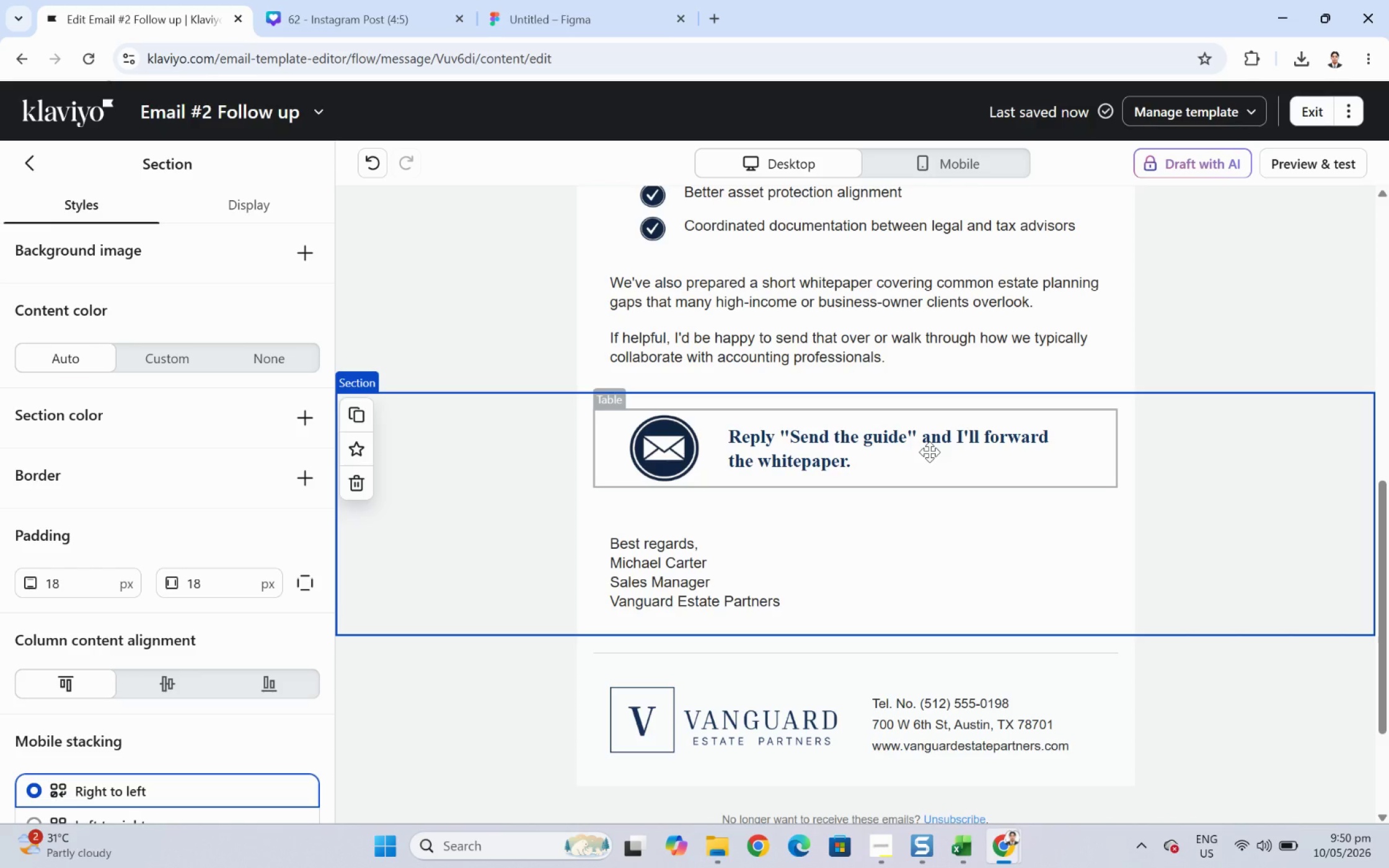 
wait(21.24)
 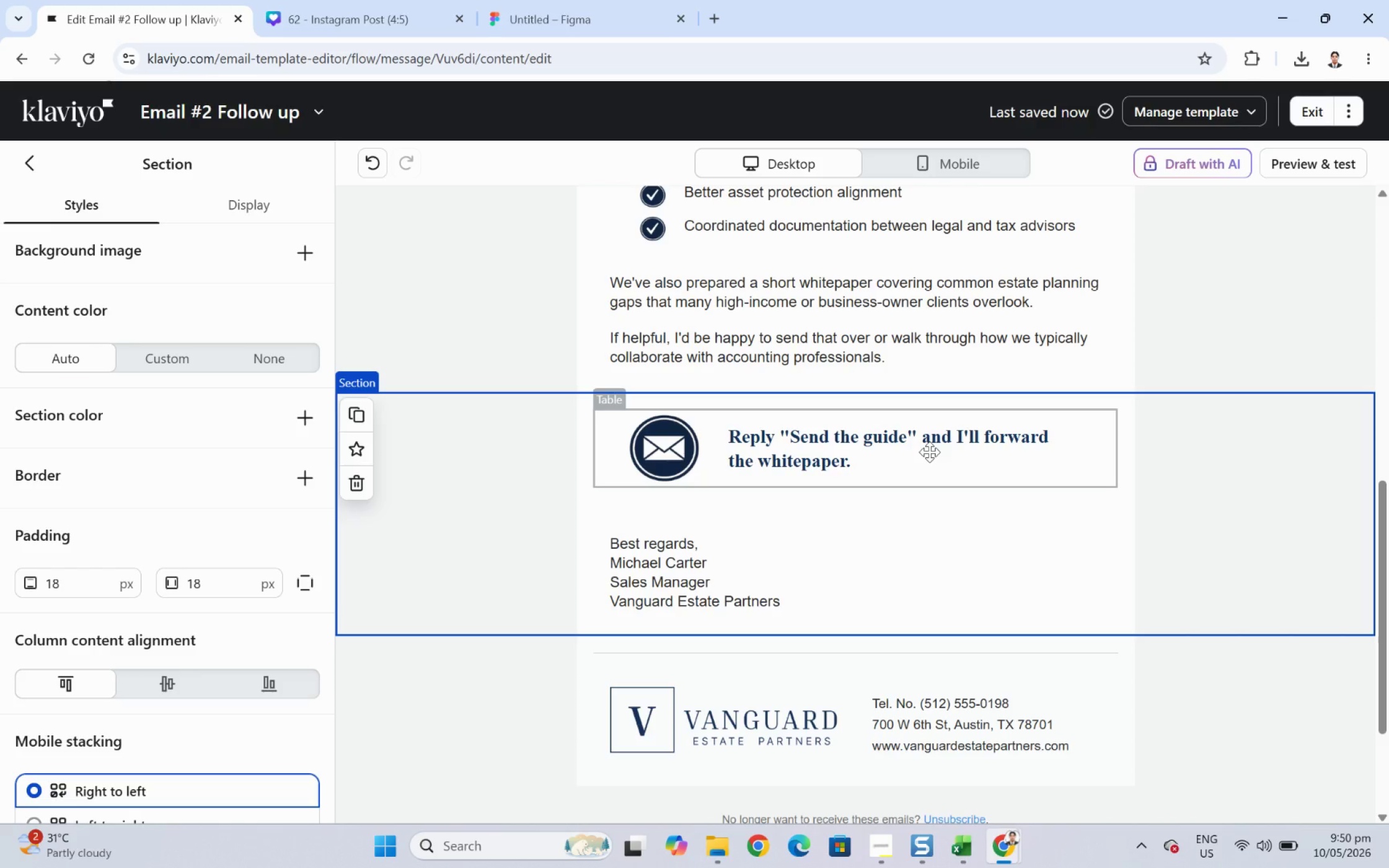 
scroll: coordinate [1241, 481], scroll_direction: up, amount: 4.0
 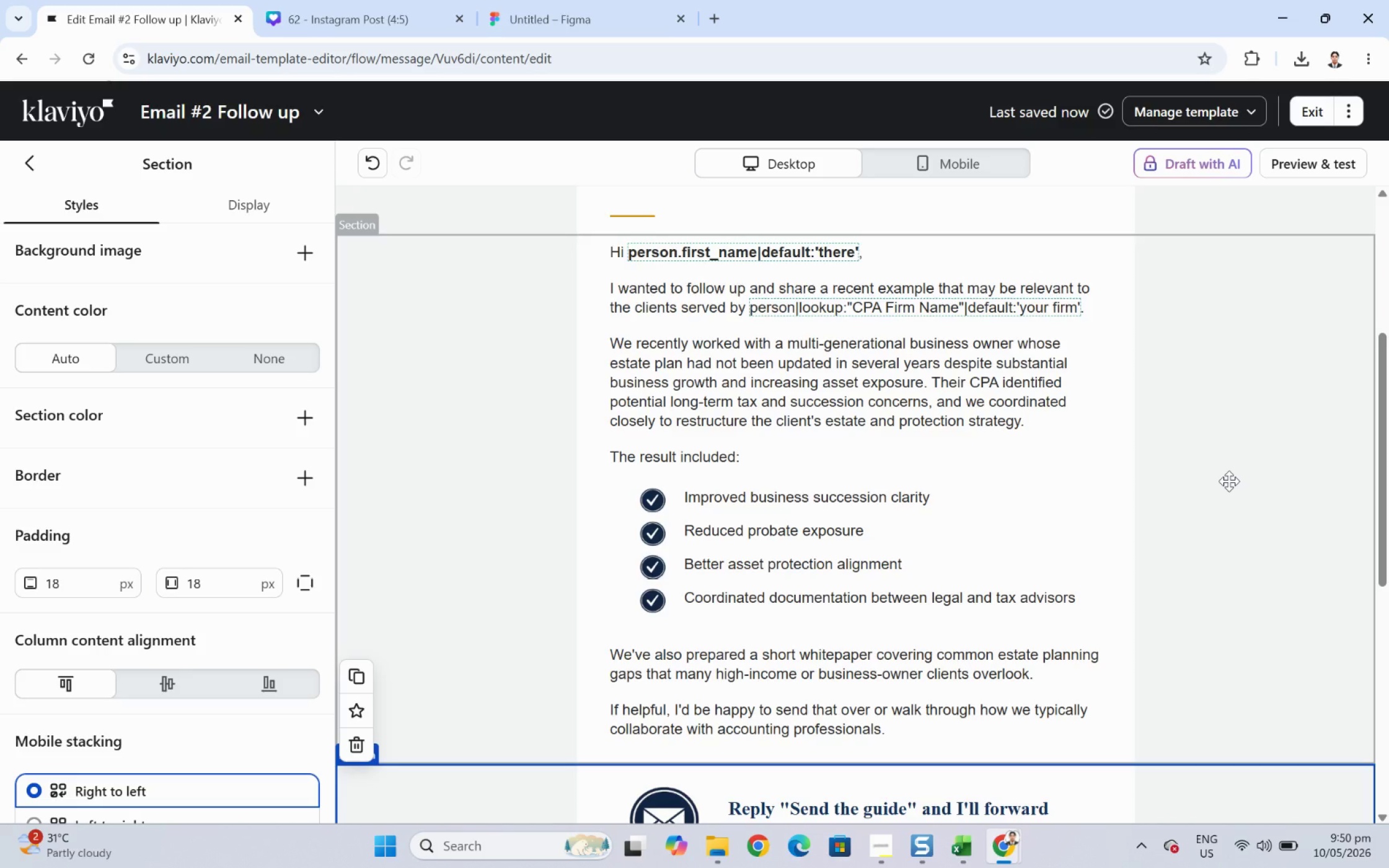 
wait(5.91)
 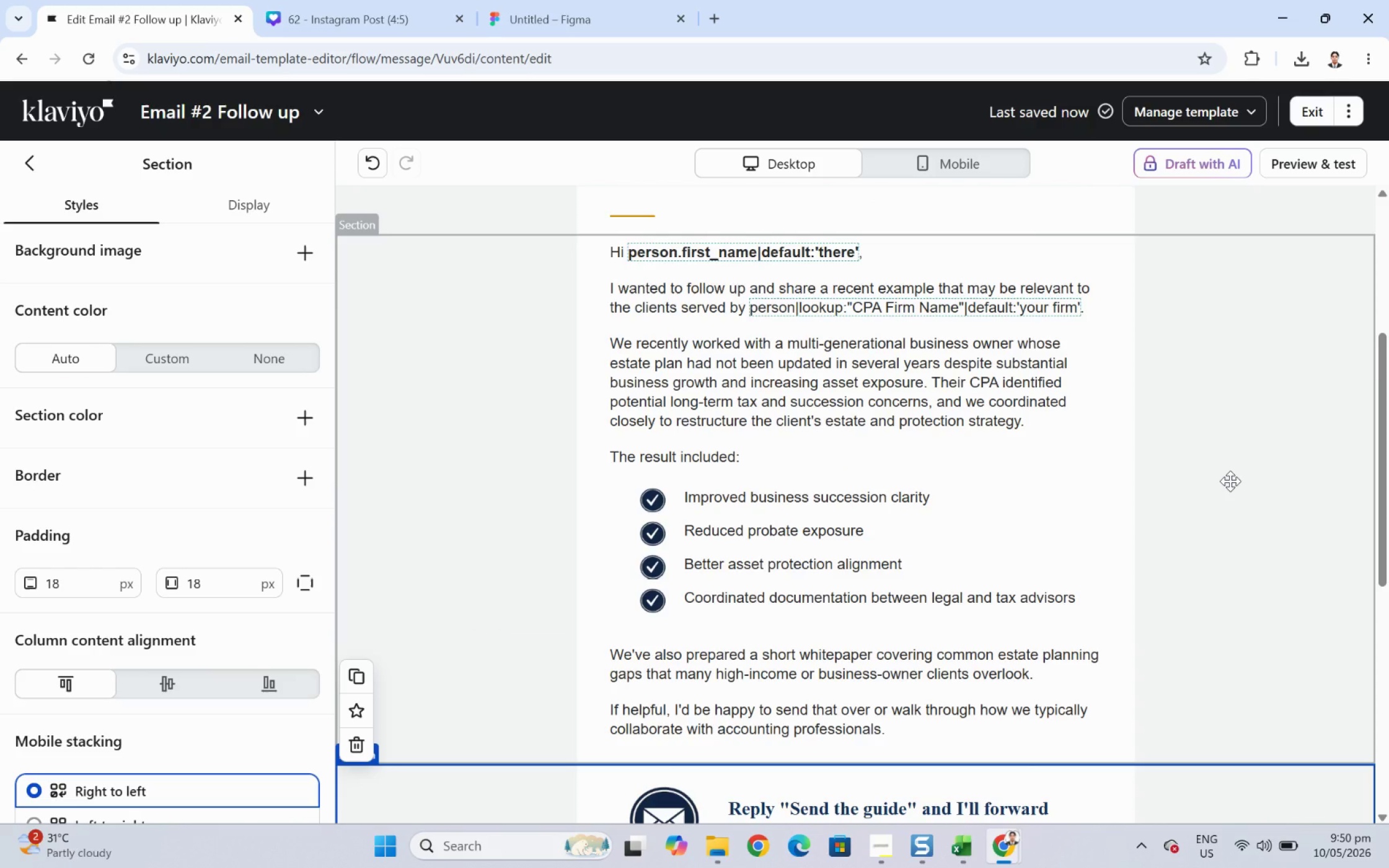 
left_click([322, 115])
 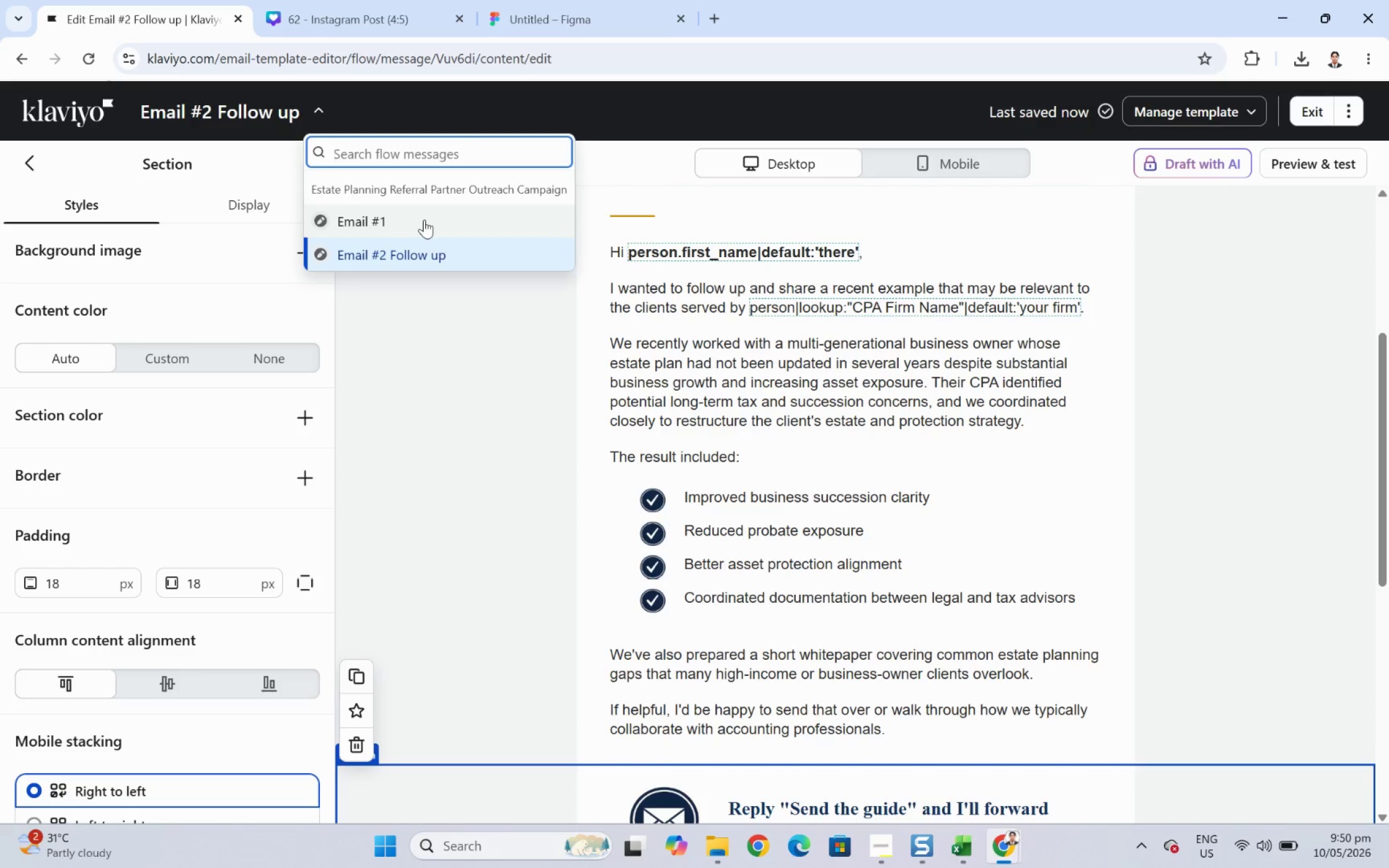 
left_click([424, 219])
 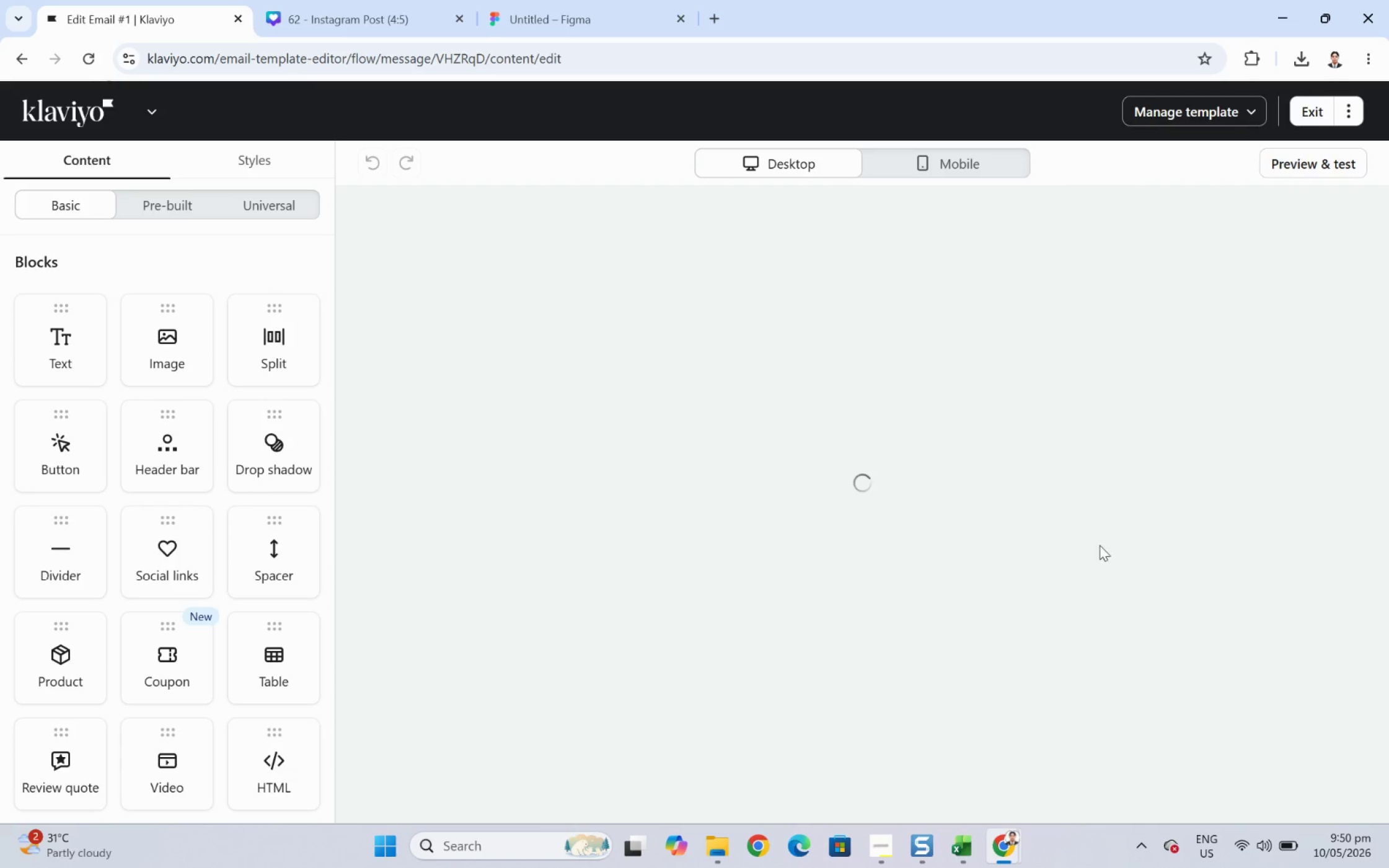 
wait(5.13)
 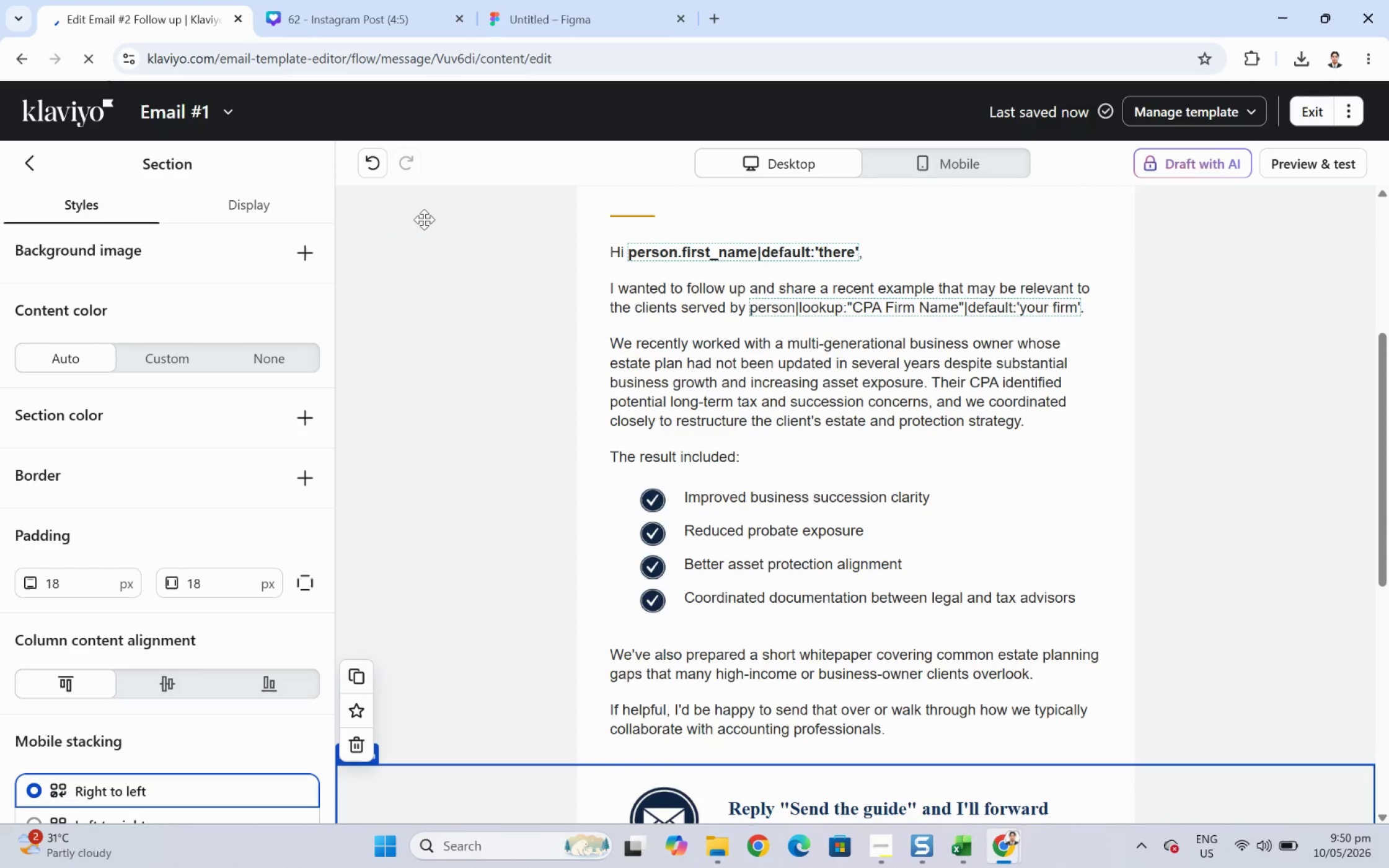 
scroll: coordinate [1108, 578], scroll_direction: down, amount: 6.0
 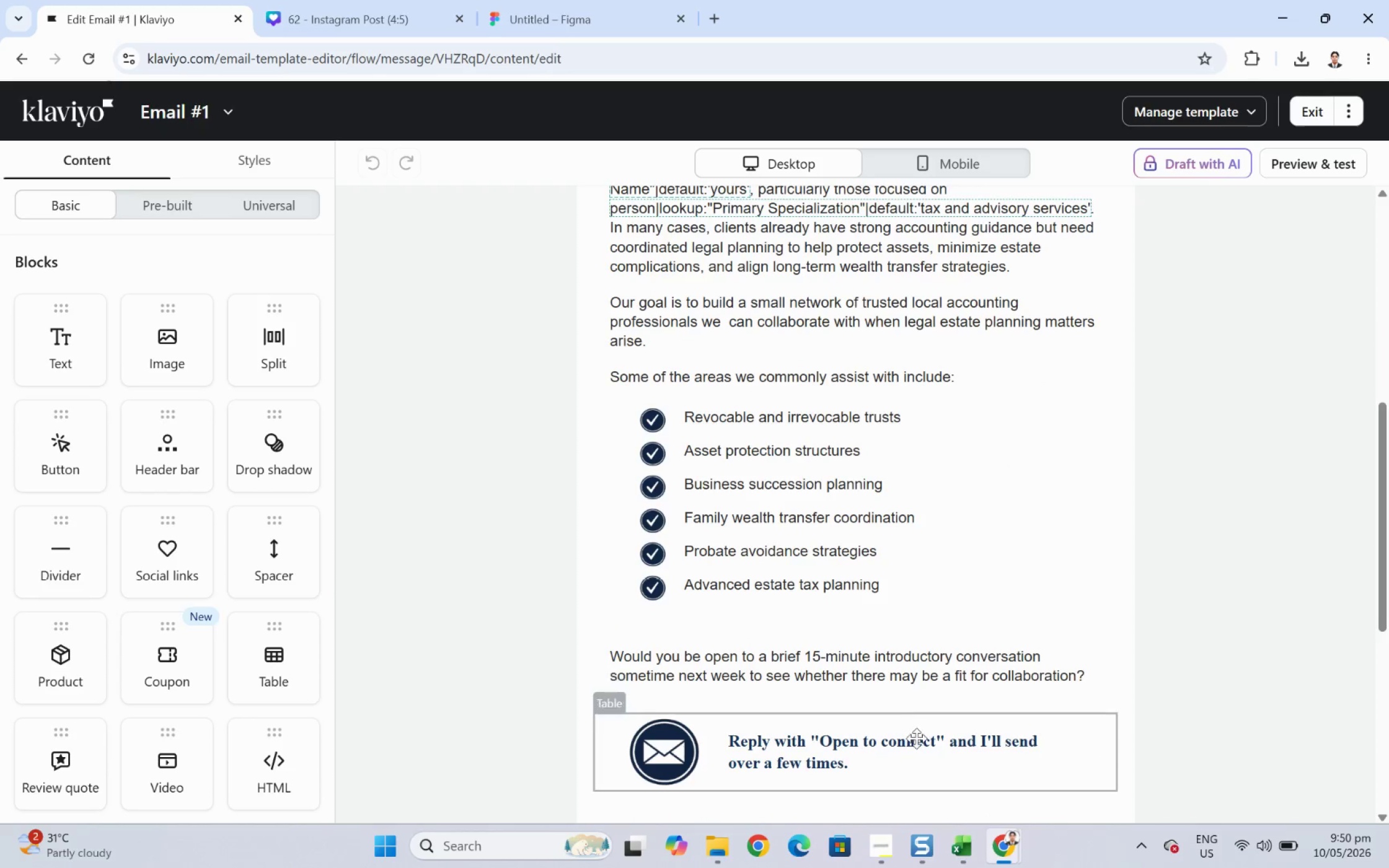 
left_click([914, 748])
 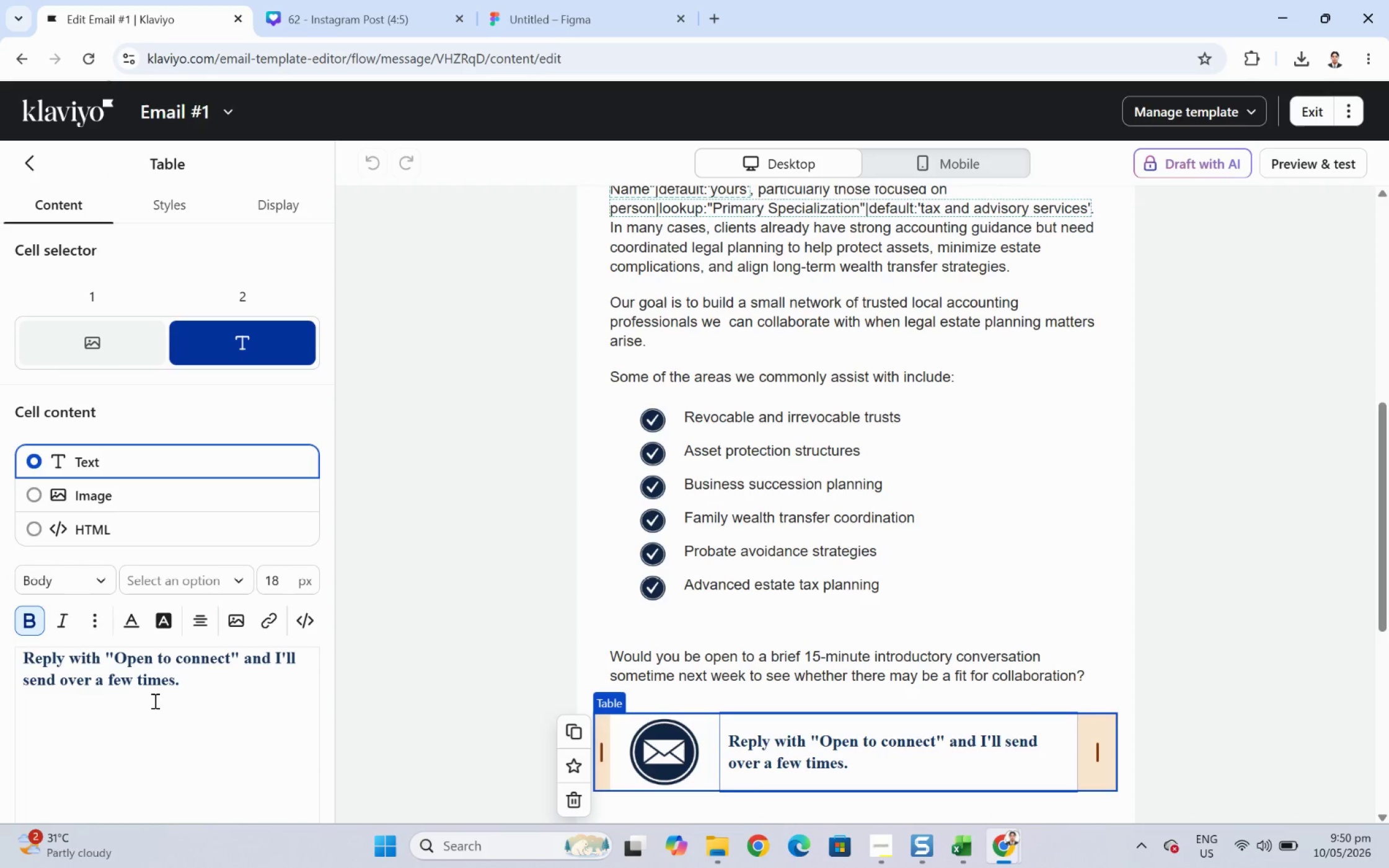 
left_click_drag(start_coordinate=[235, 688], to_coordinate=[0, 629])
 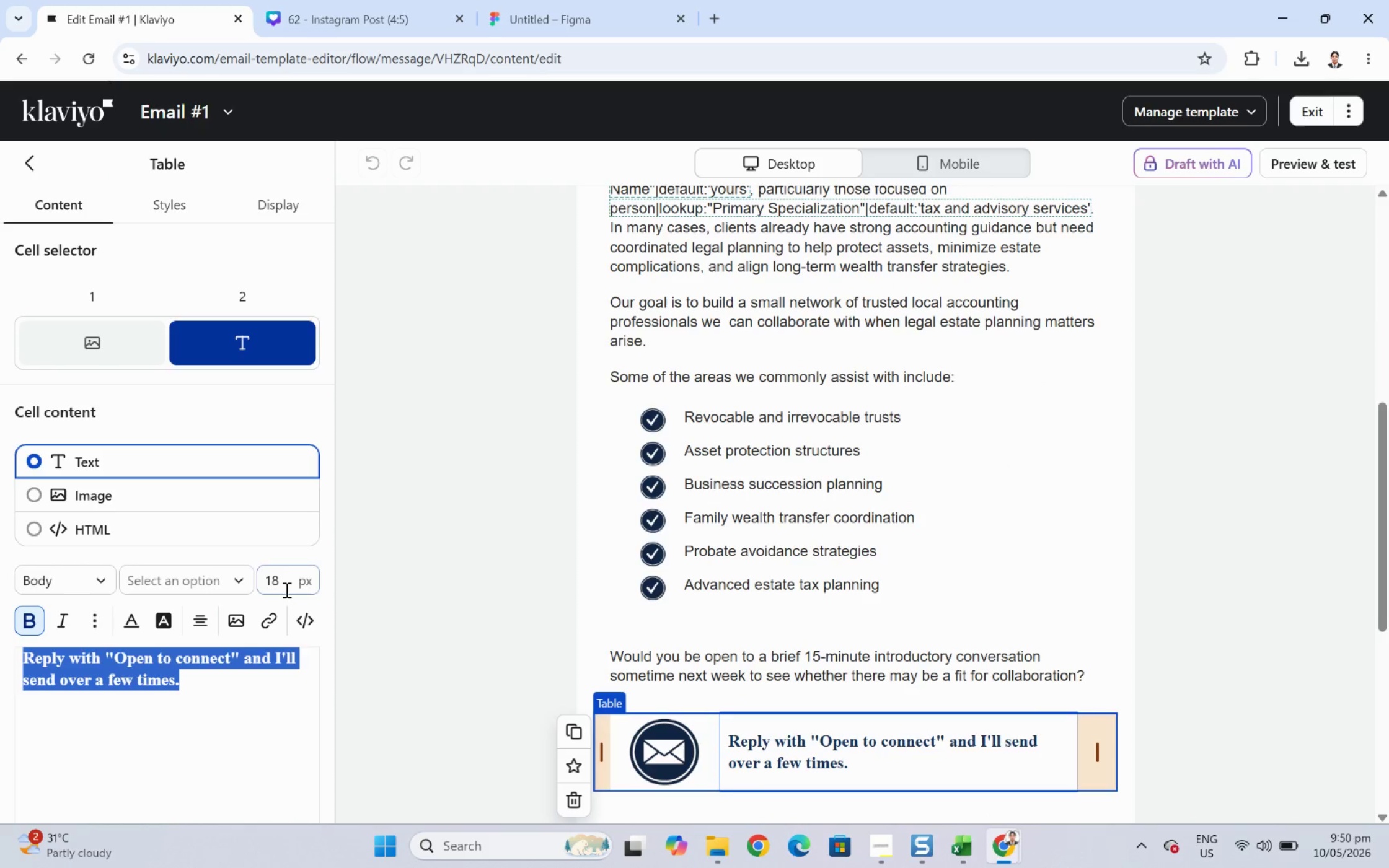 
double_click([284, 585])
 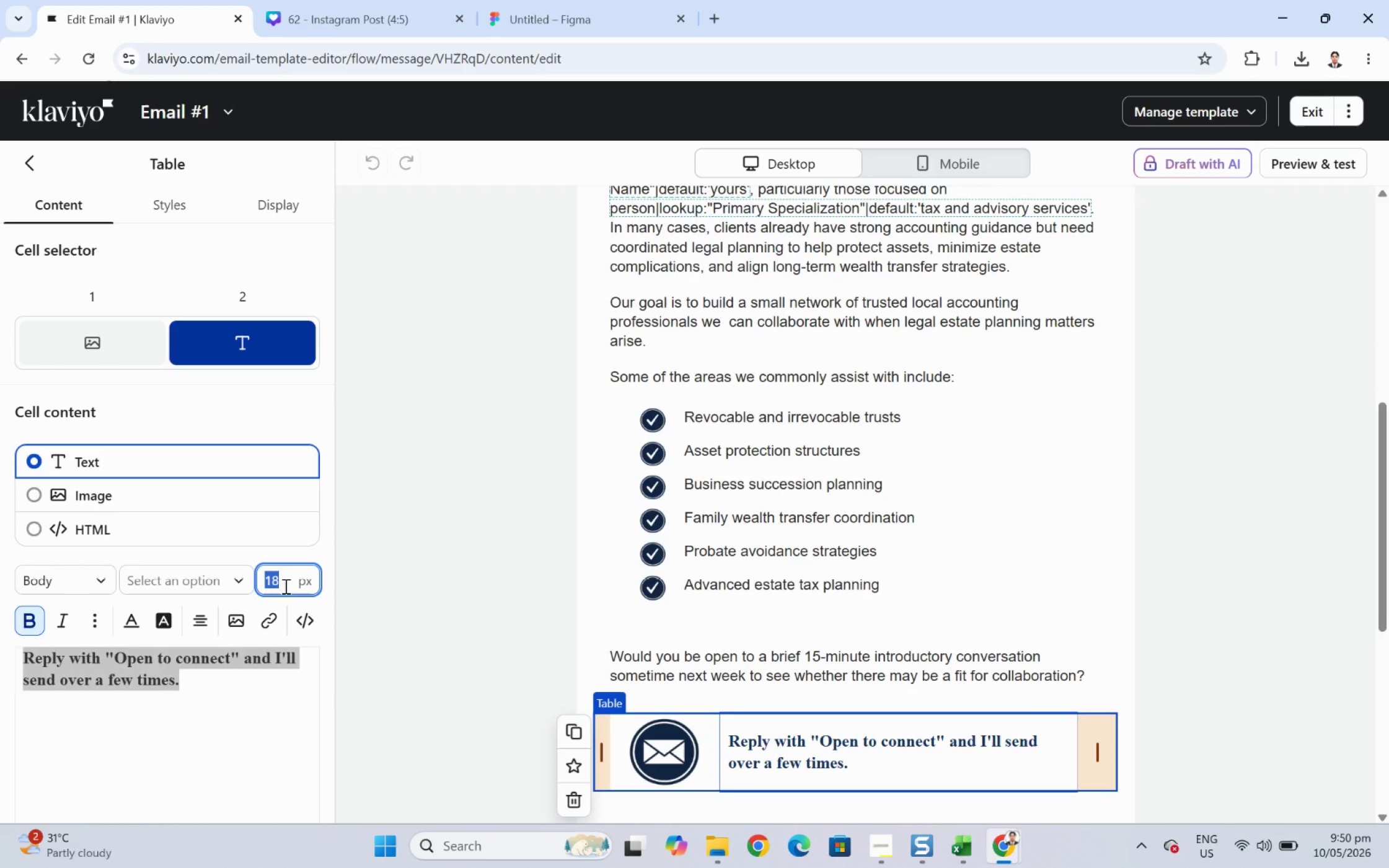 
key(Numpad2)
 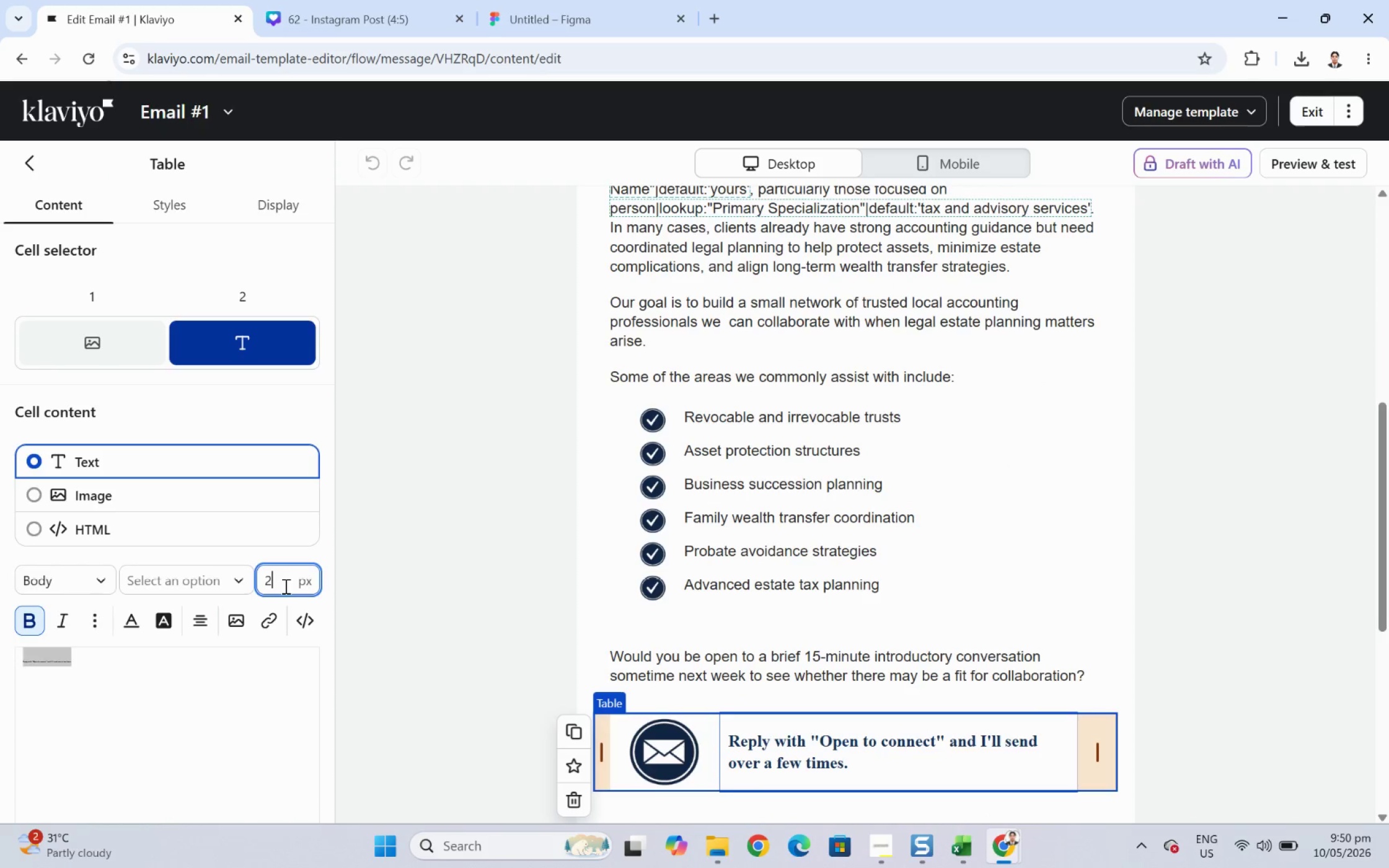 
key(Numpad0)
 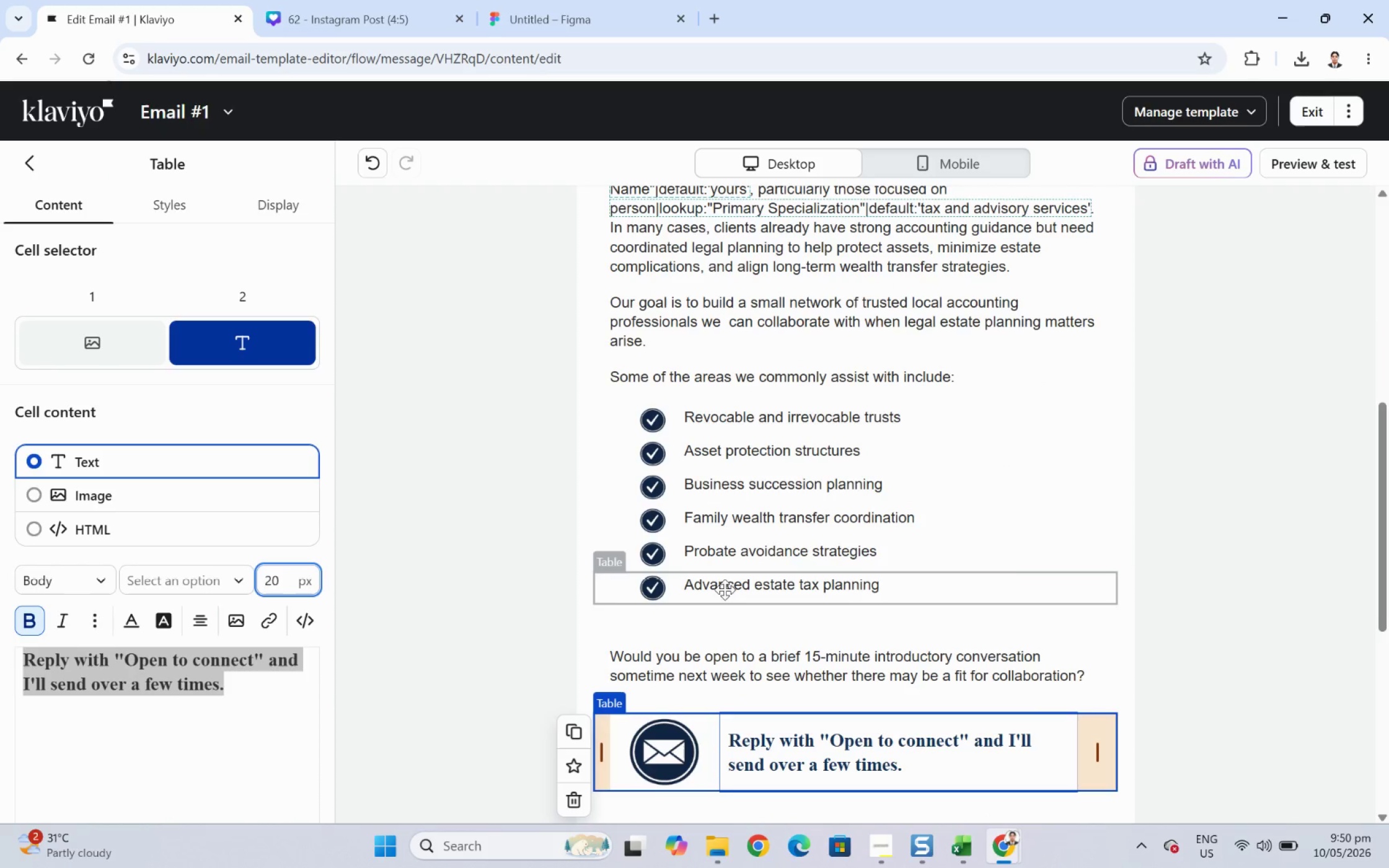 
left_click([1148, 558])
 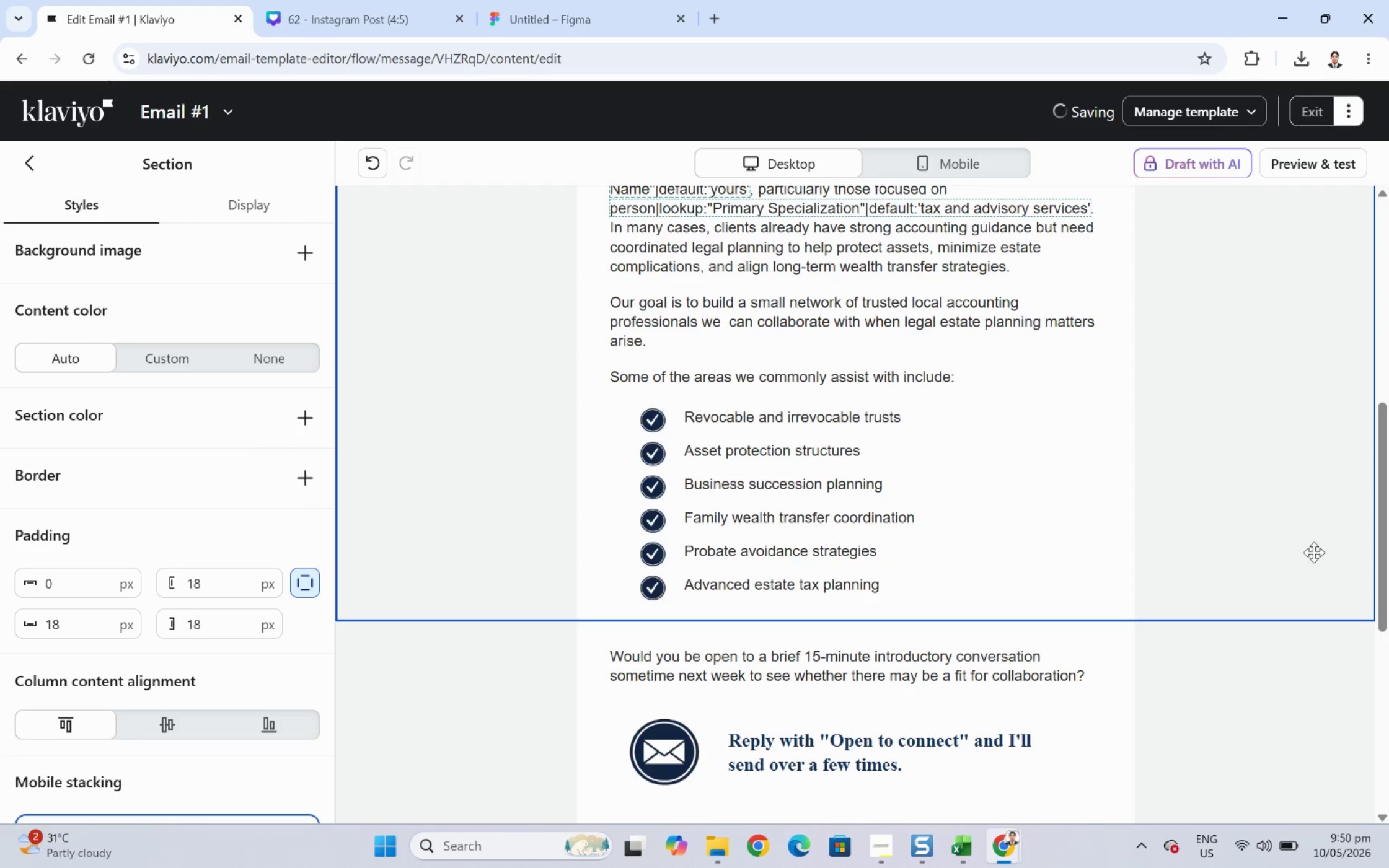 
scroll: coordinate [1347, 543], scroll_direction: down, amount: 2.0
 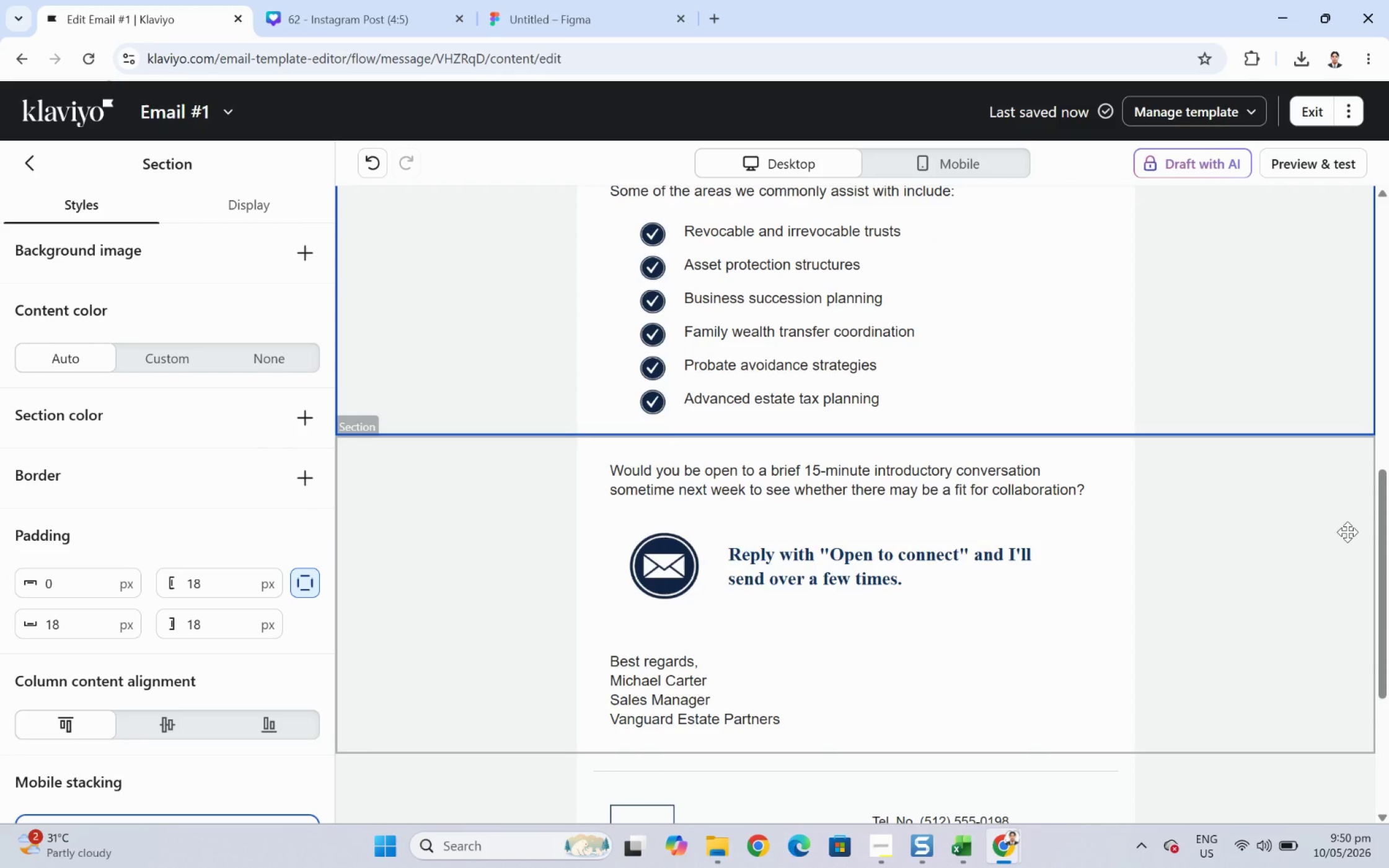 
scroll: coordinate [1347, 532], scroll_direction: up, amount: 5.0
 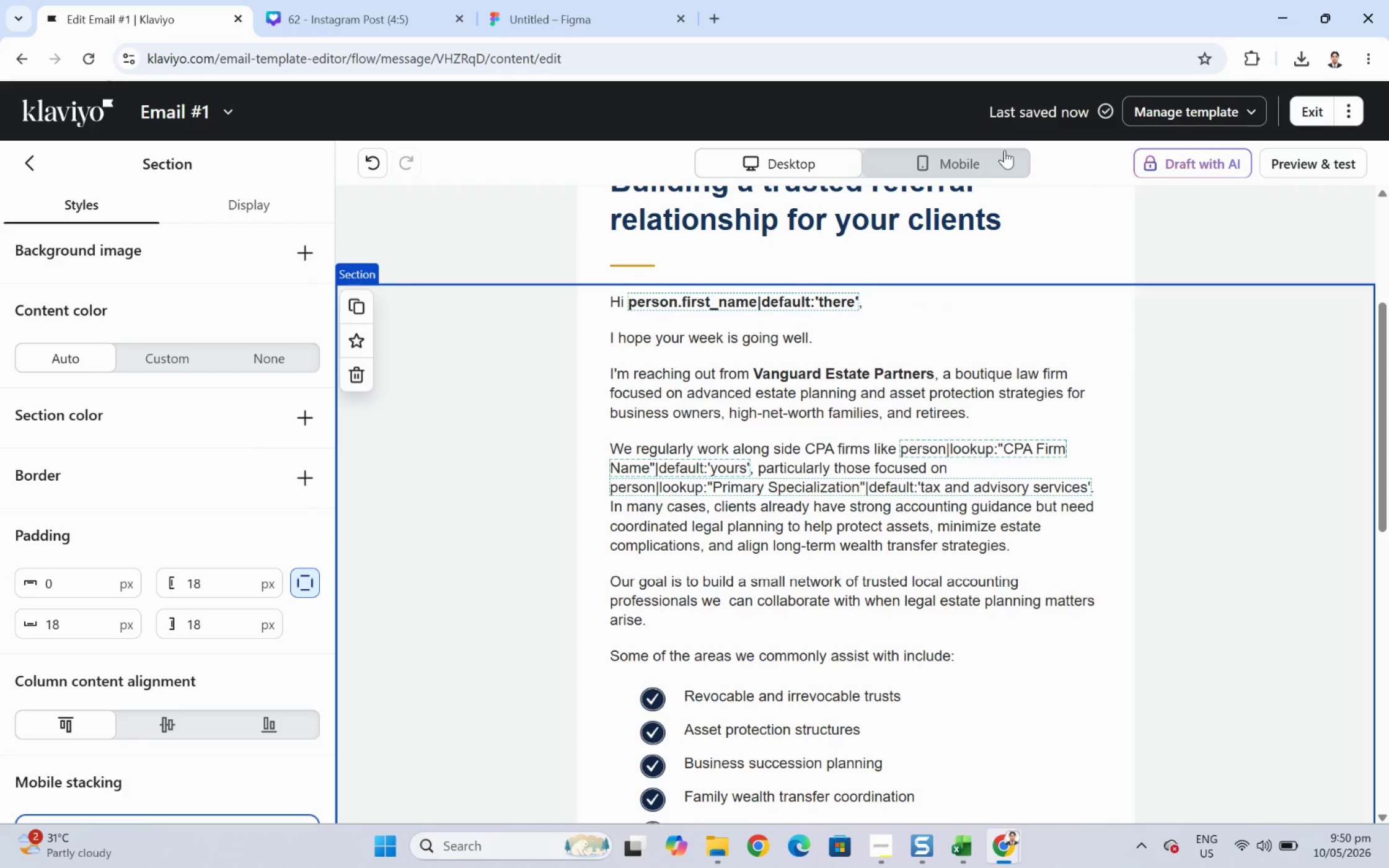 
left_click([1003, 152])
 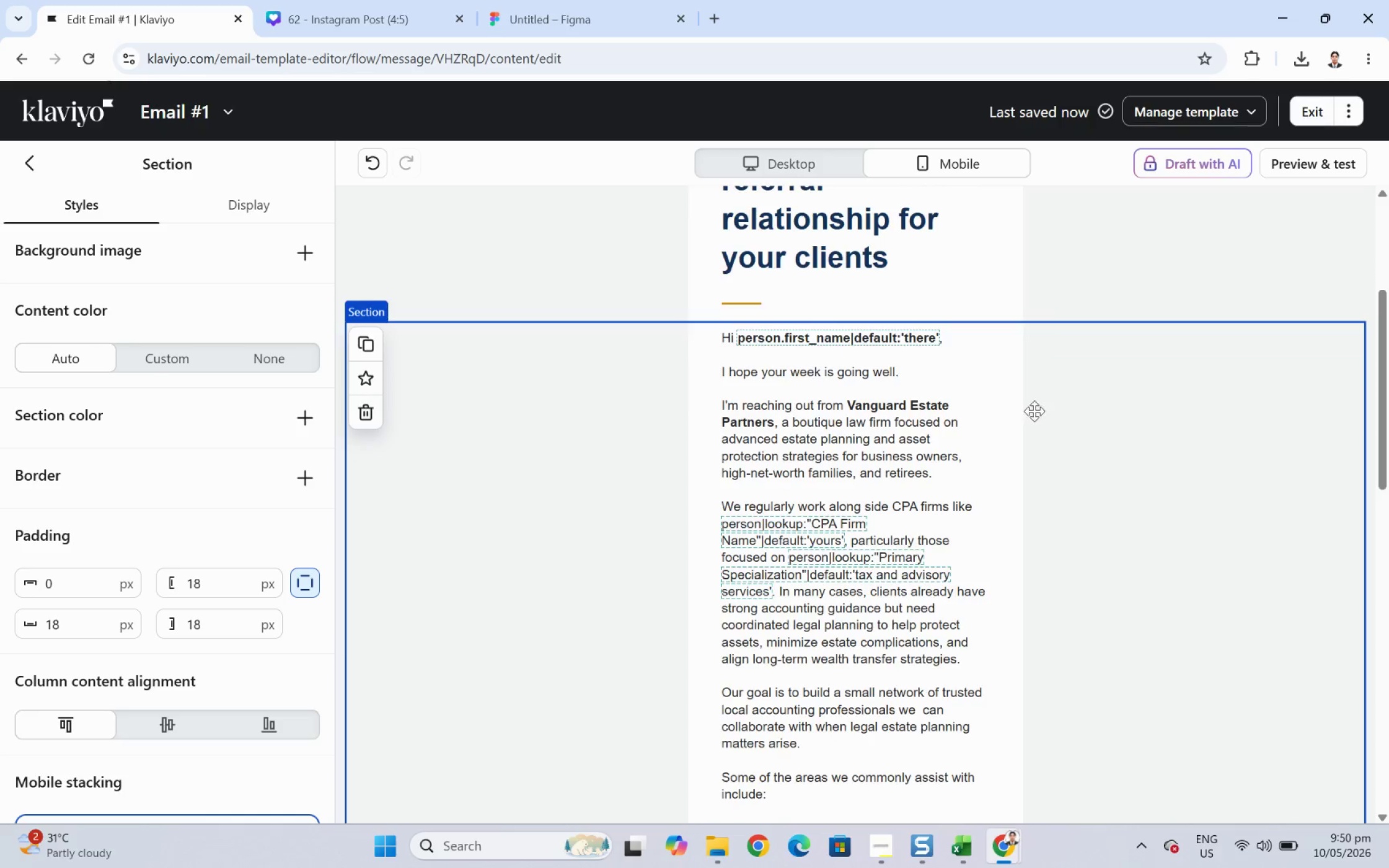 
scroll: coordinate [1041, 413], scroll_direction: down, amount: 8.0
 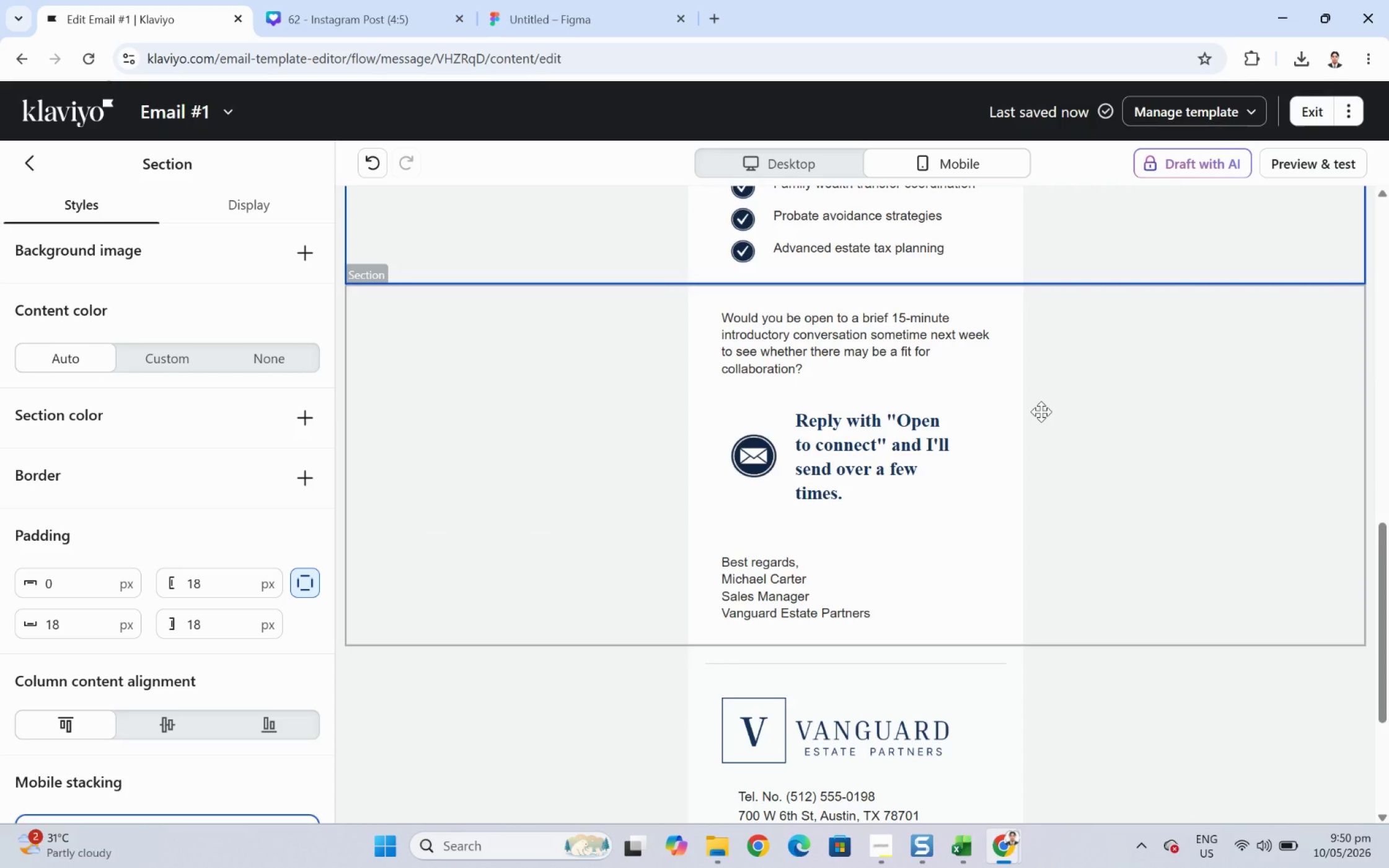 
scroll: coordinate [1041, 411], scroll_direction: up, amount: 4.0
 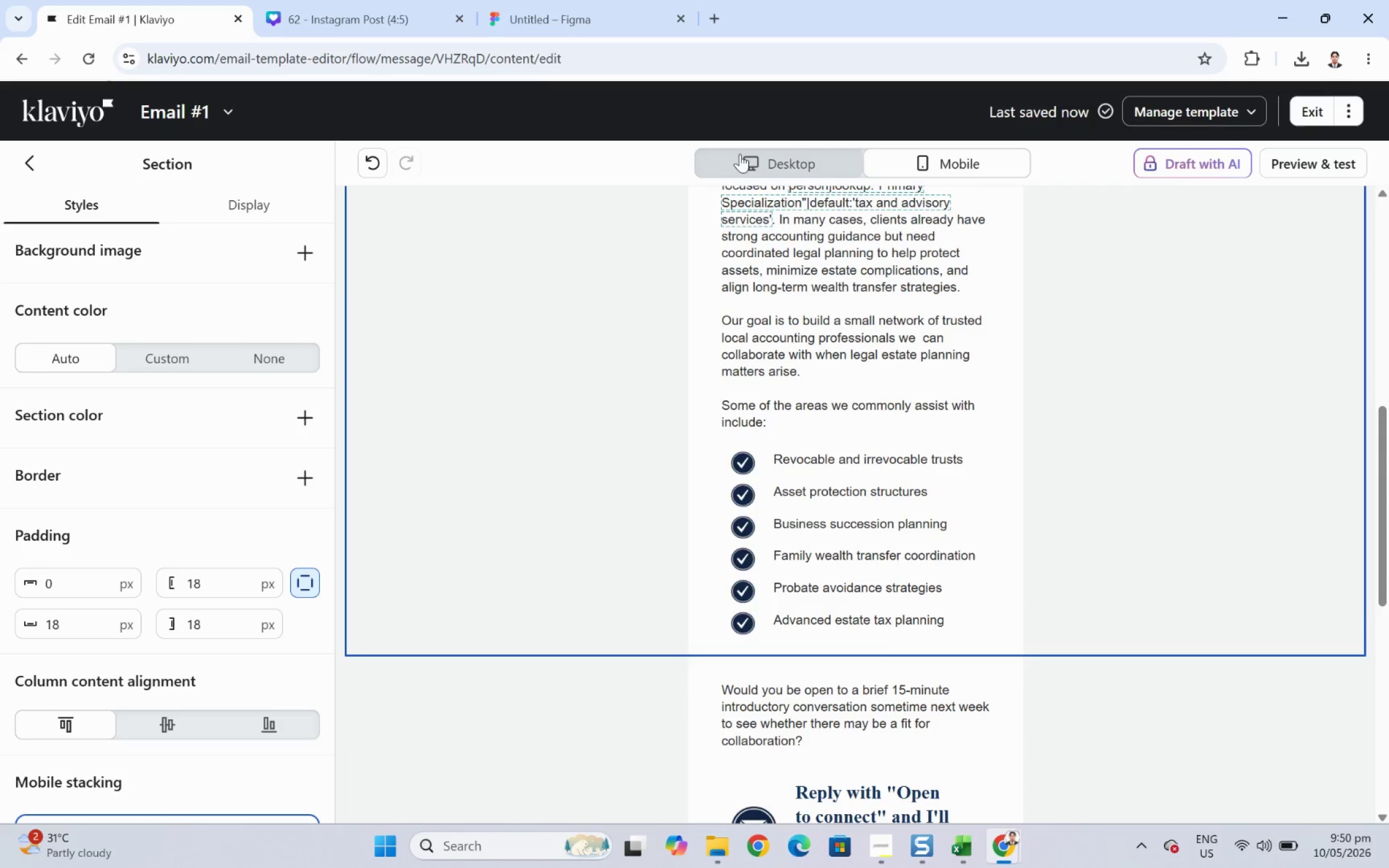 
left_click([740, 153])
 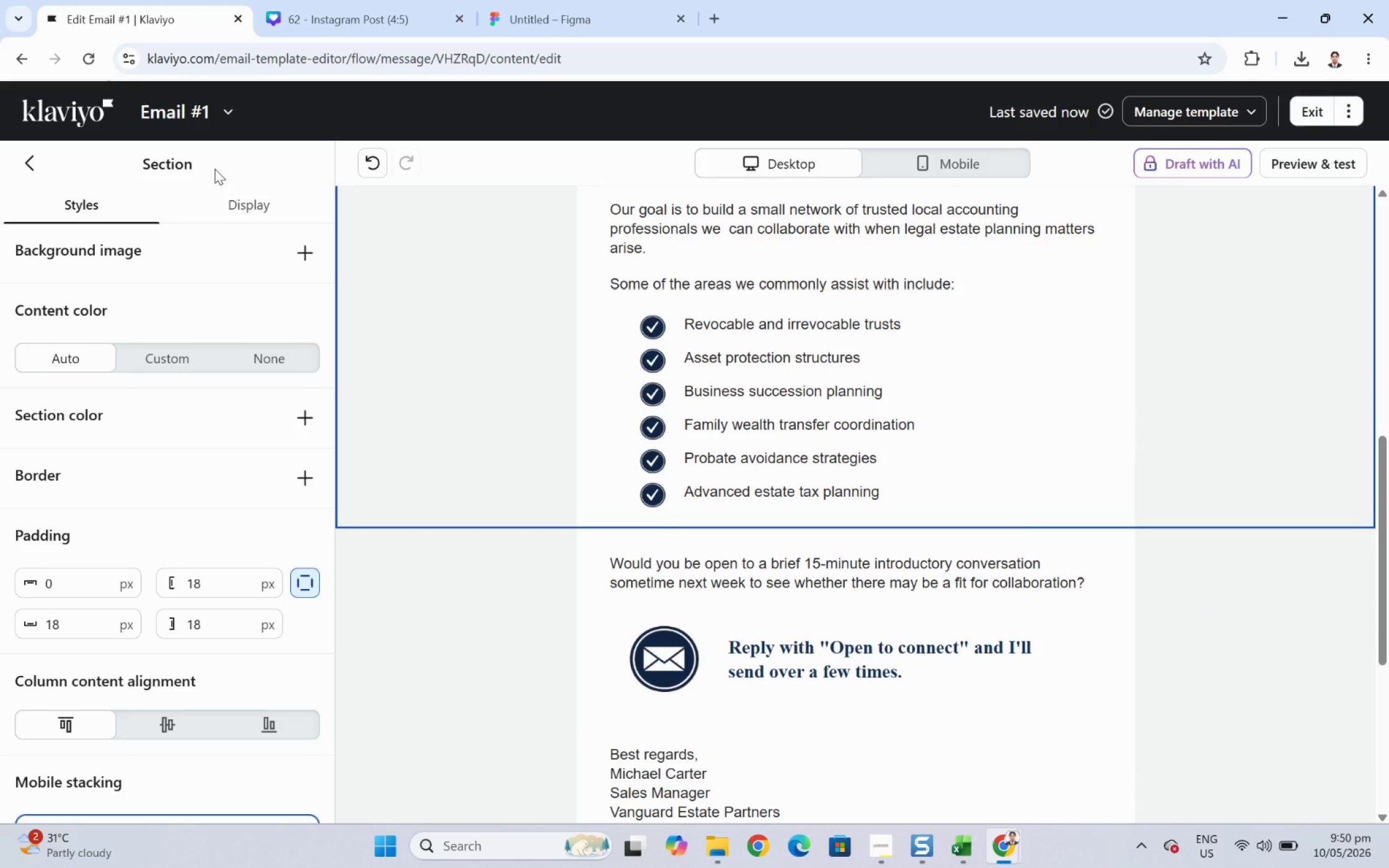 
left_click([213, 112])
 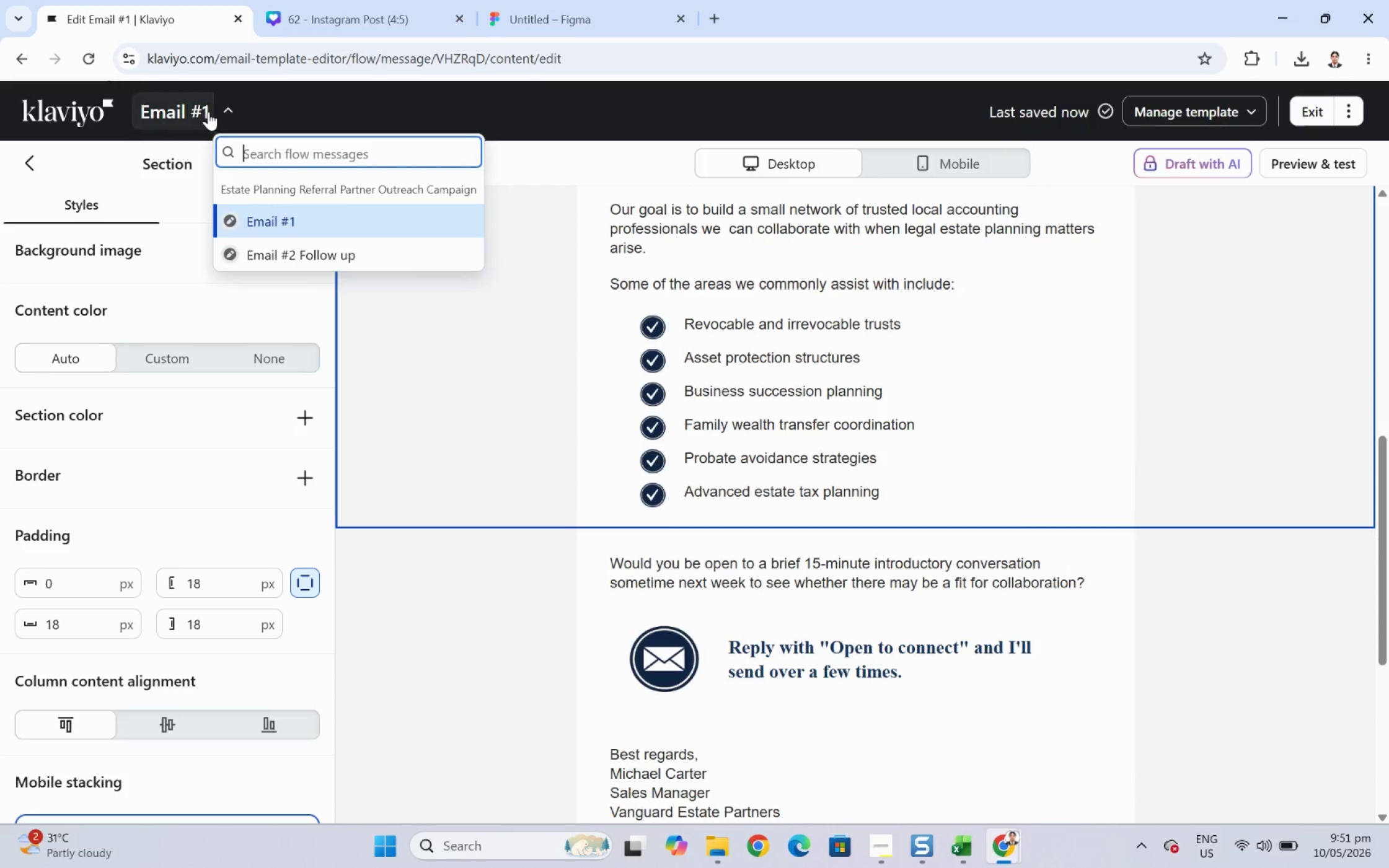 
left_click([208, 112])
 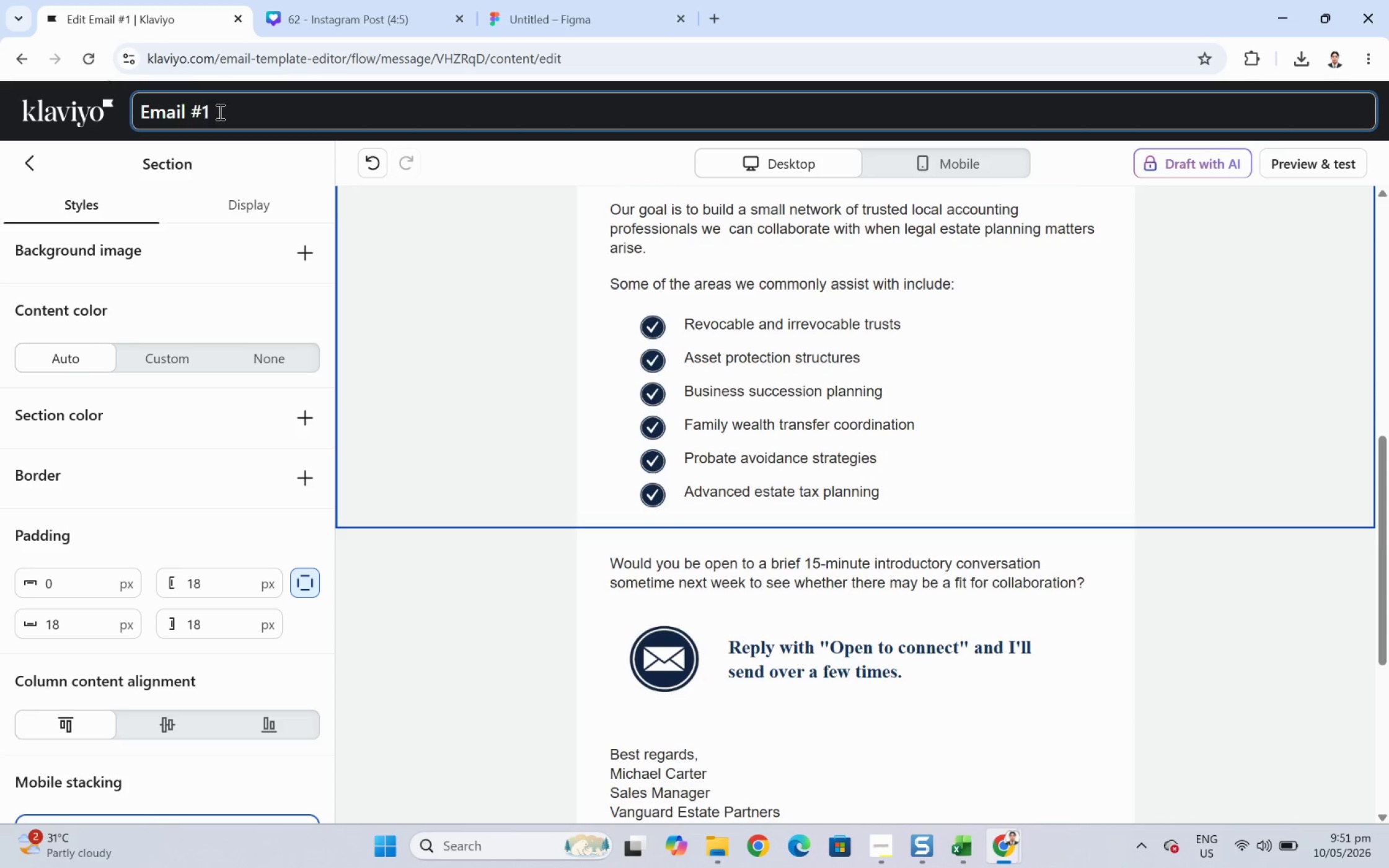 
left_click([221, 112])
 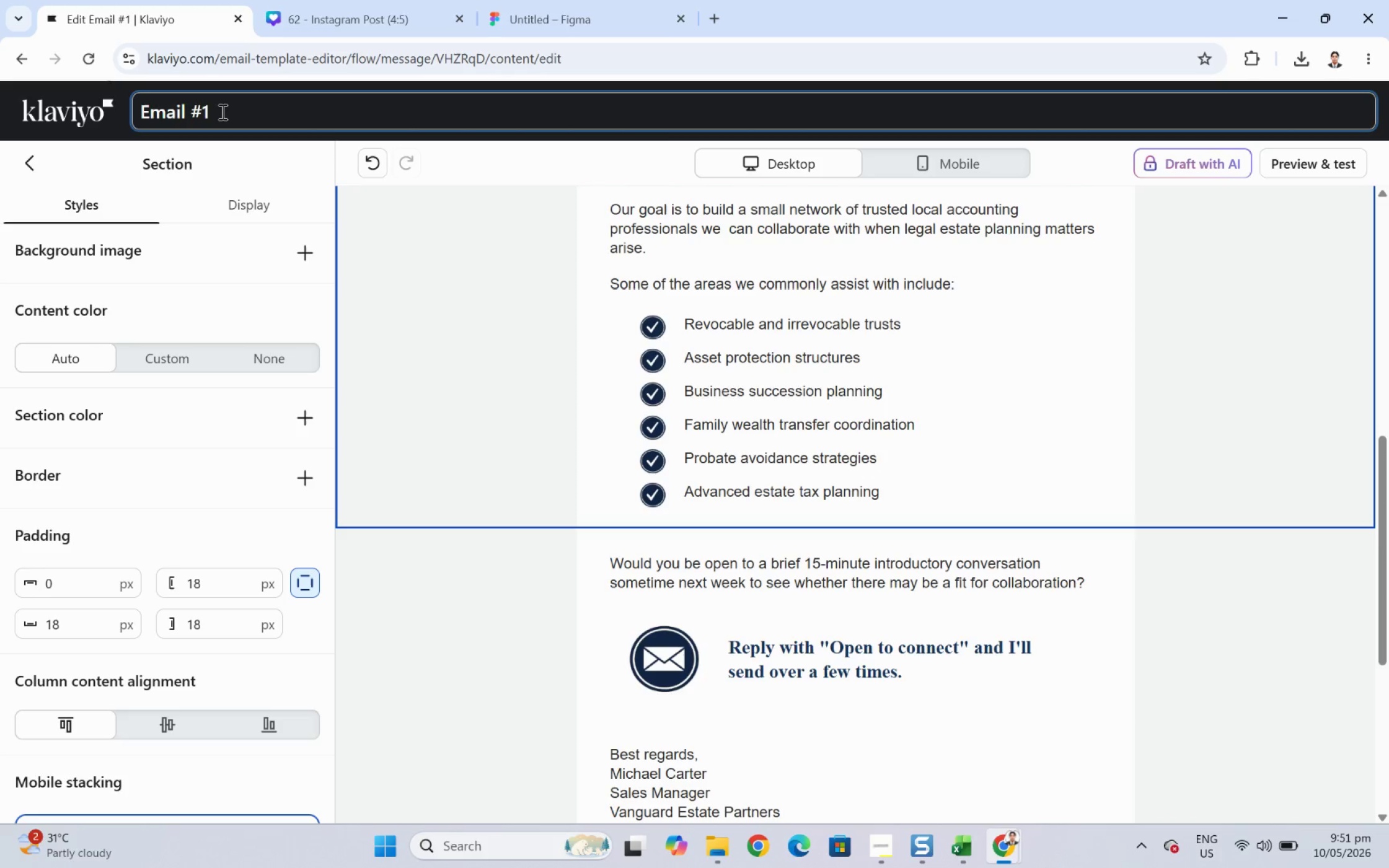 
key(Space)